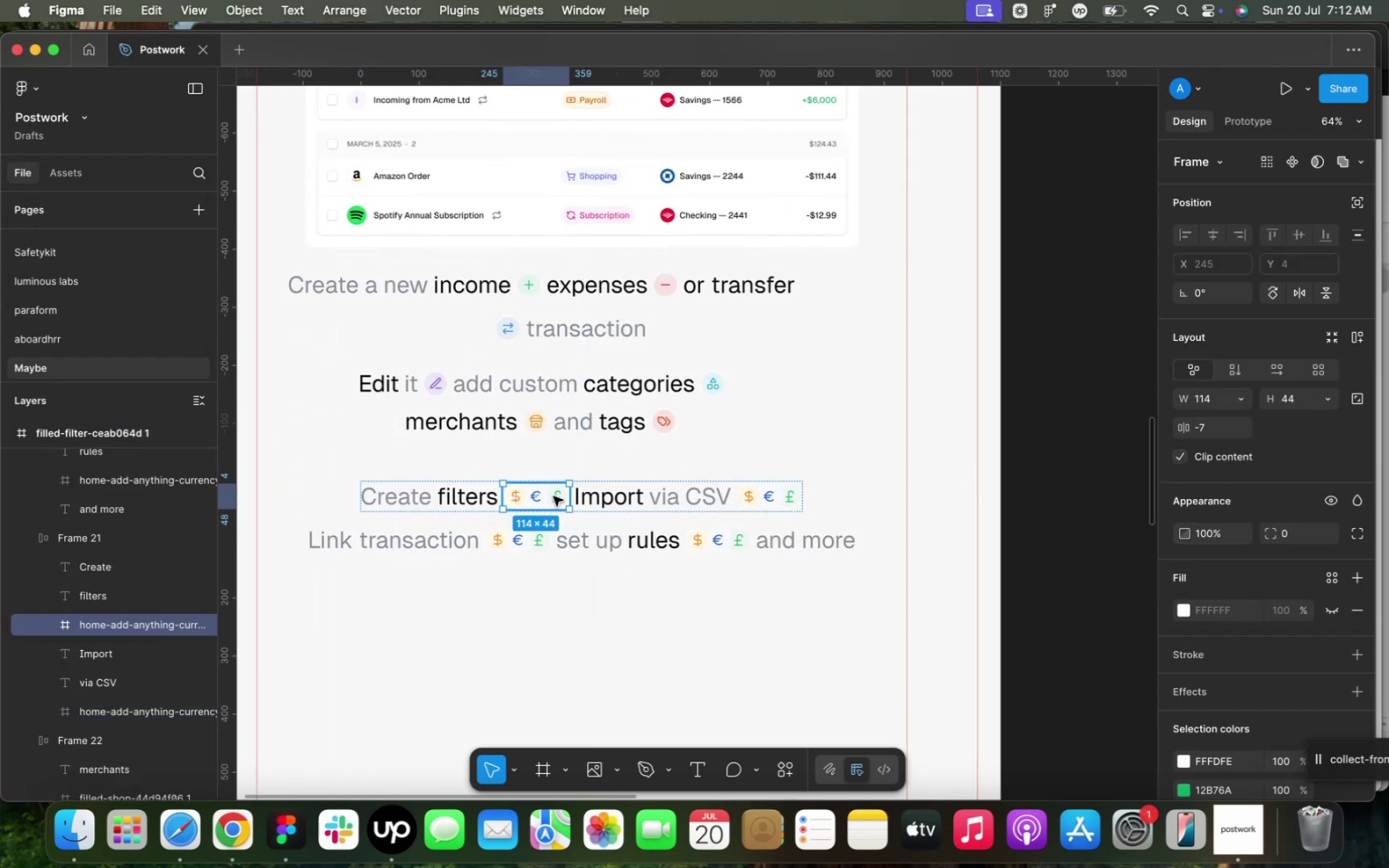 
right_click([553, 496])
 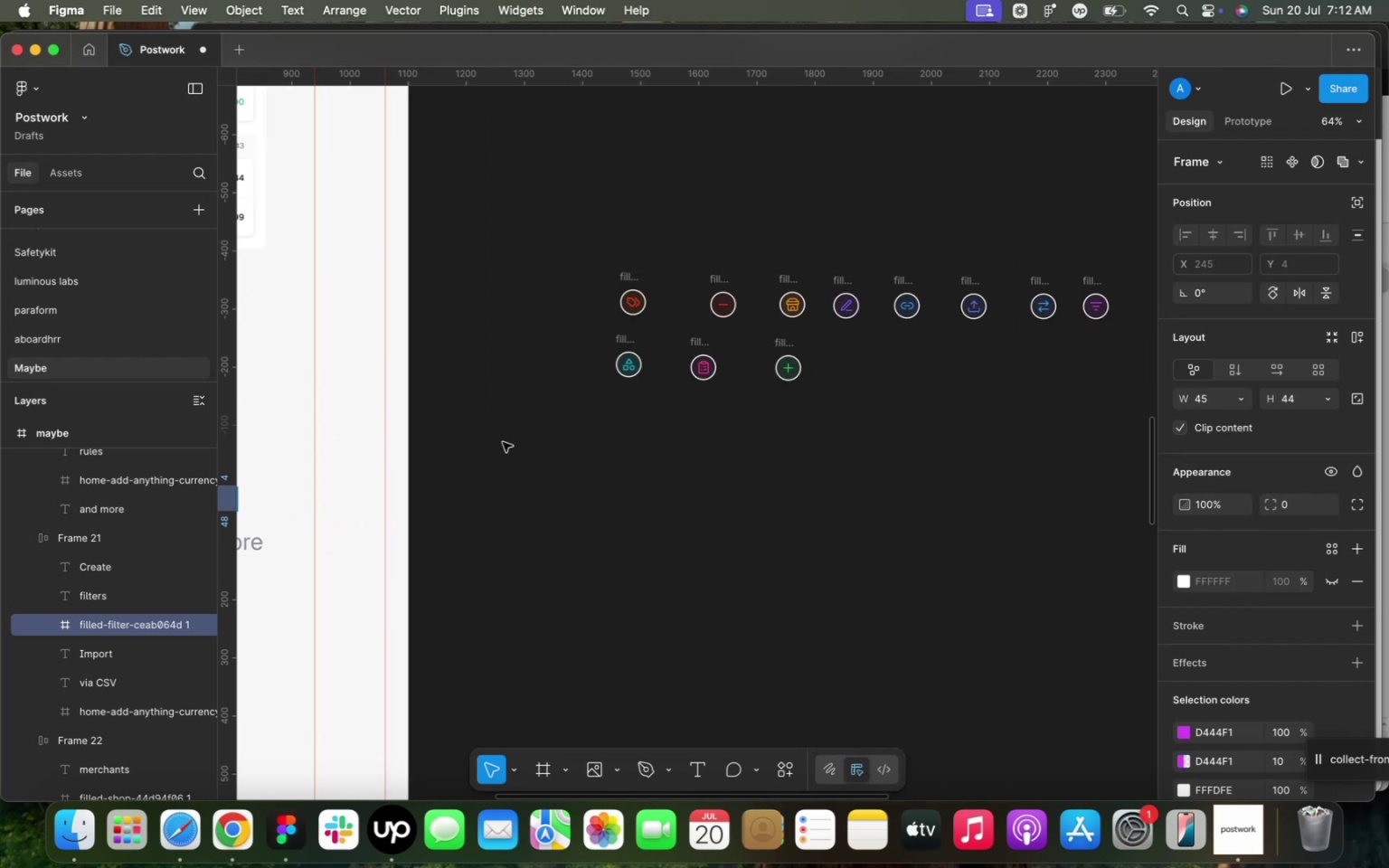 
left_click([965, 283])
 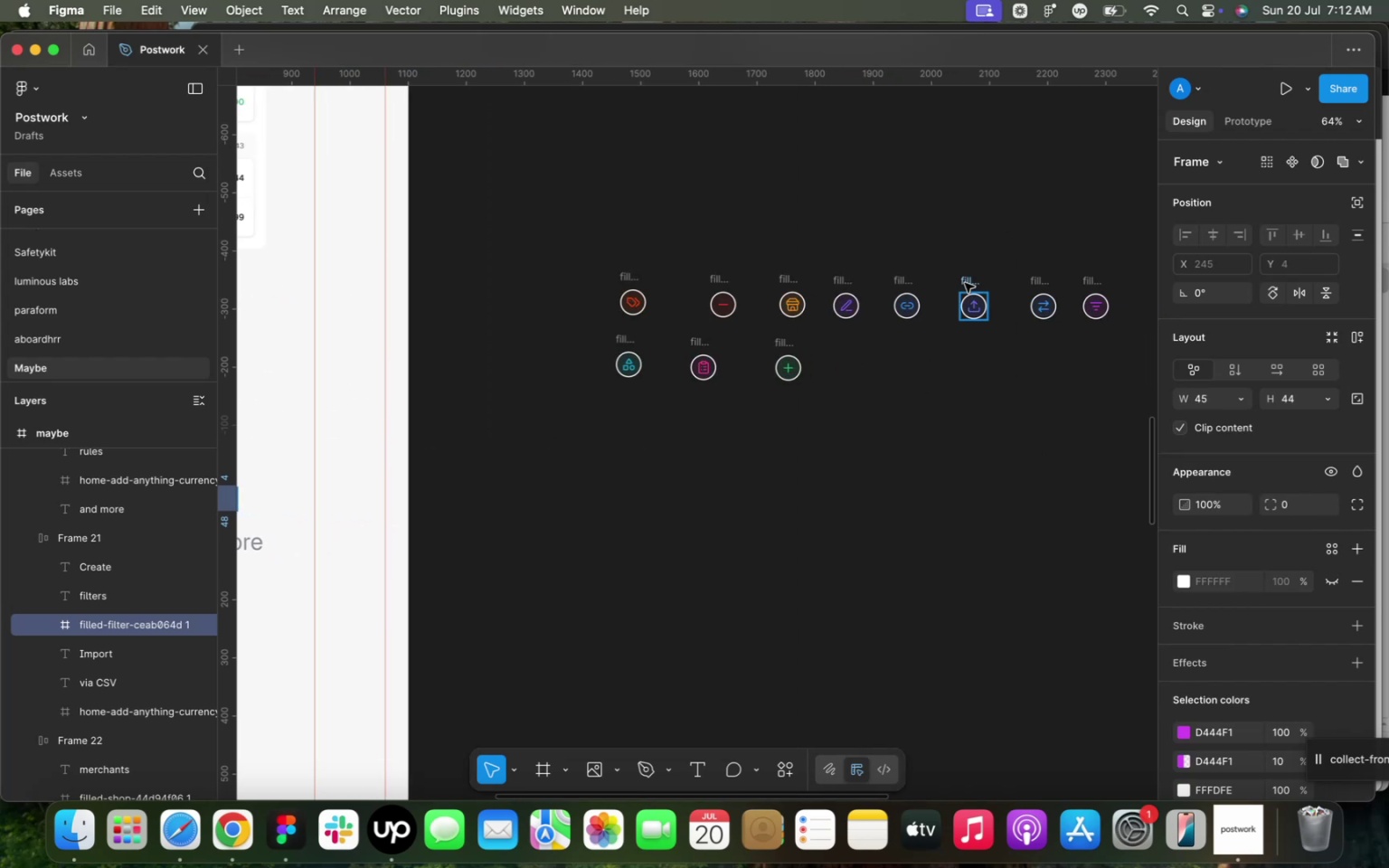 
key(Meta+C)
 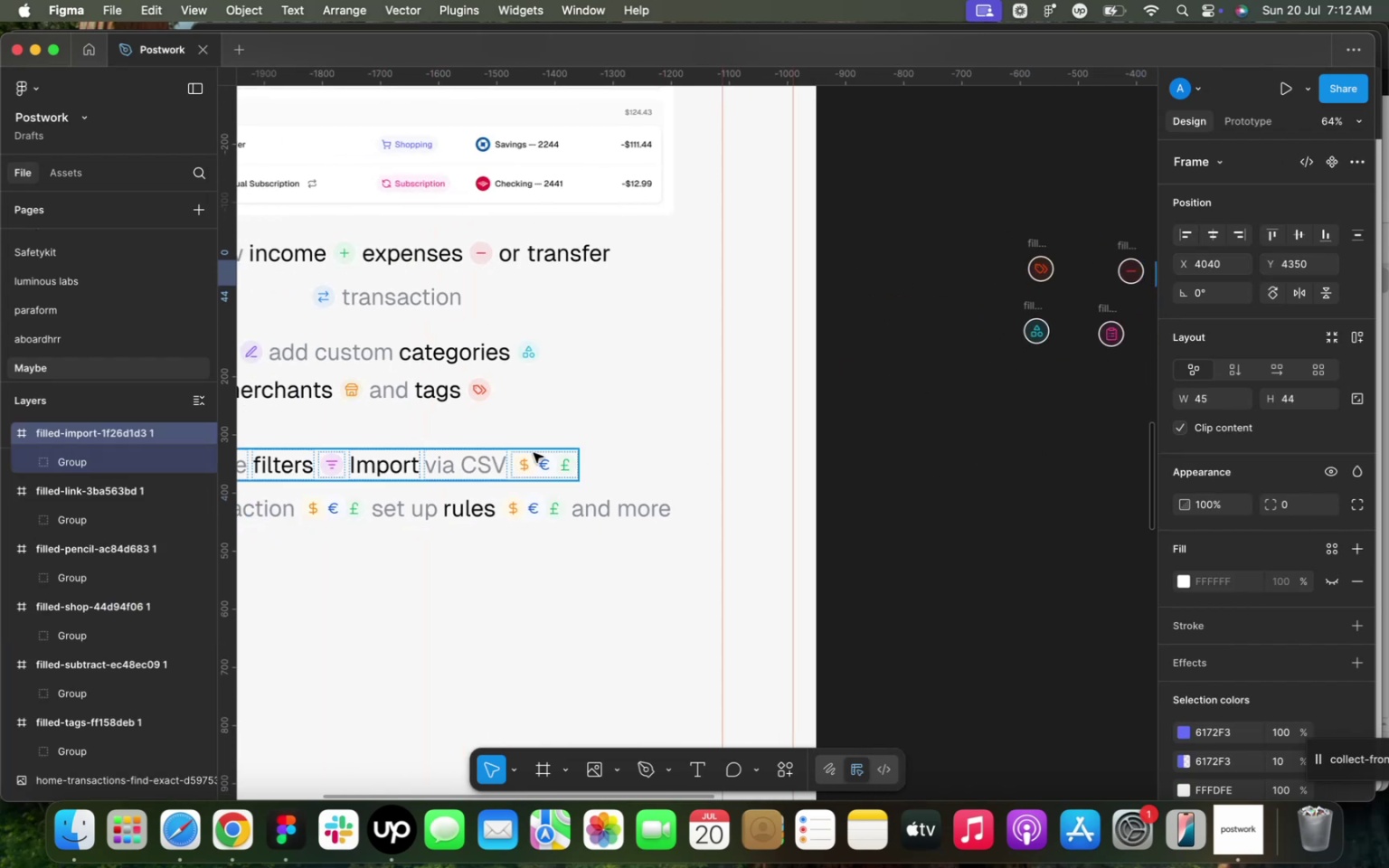 
double_click([534, 465])
 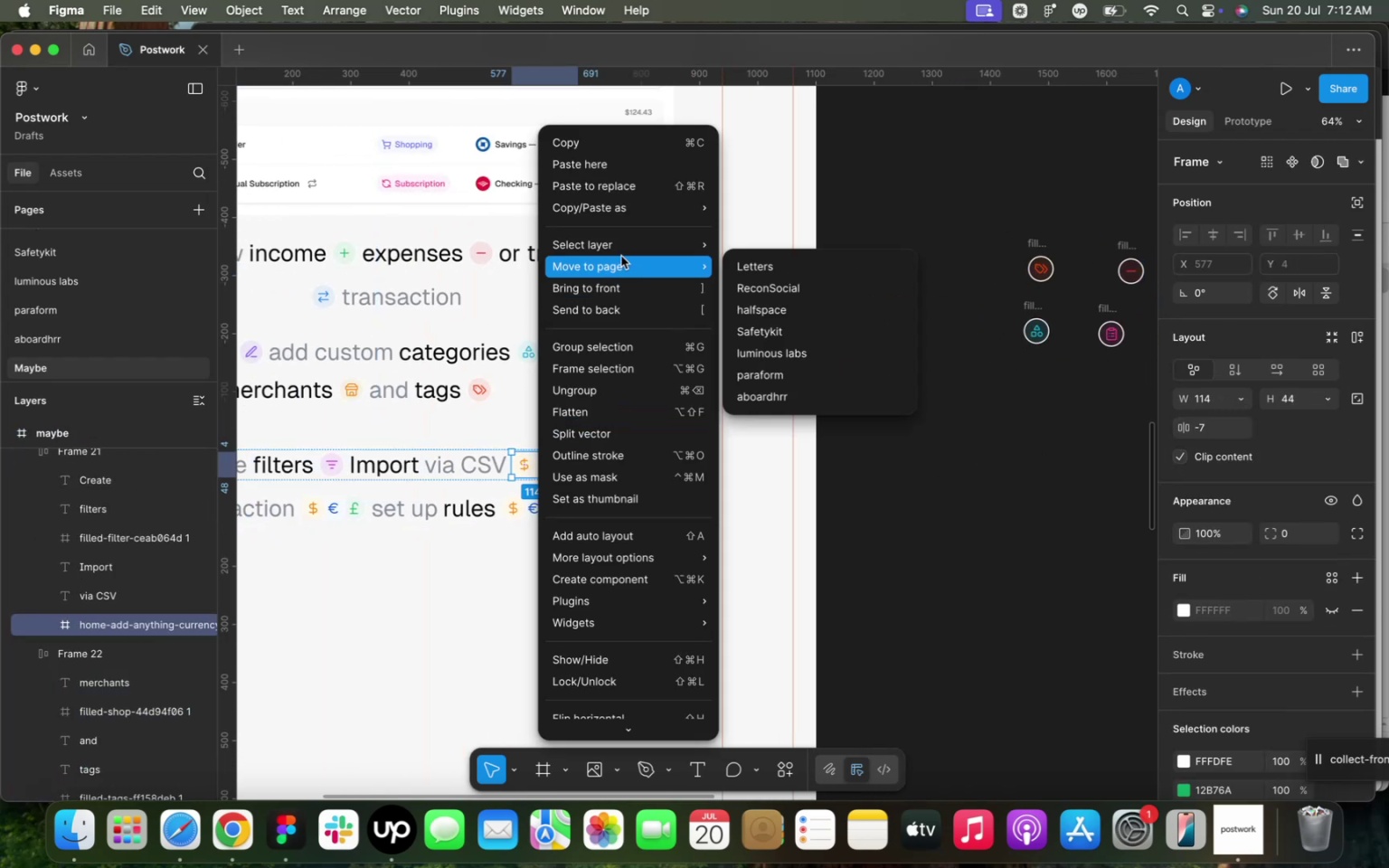 
left_click([630, 192])
 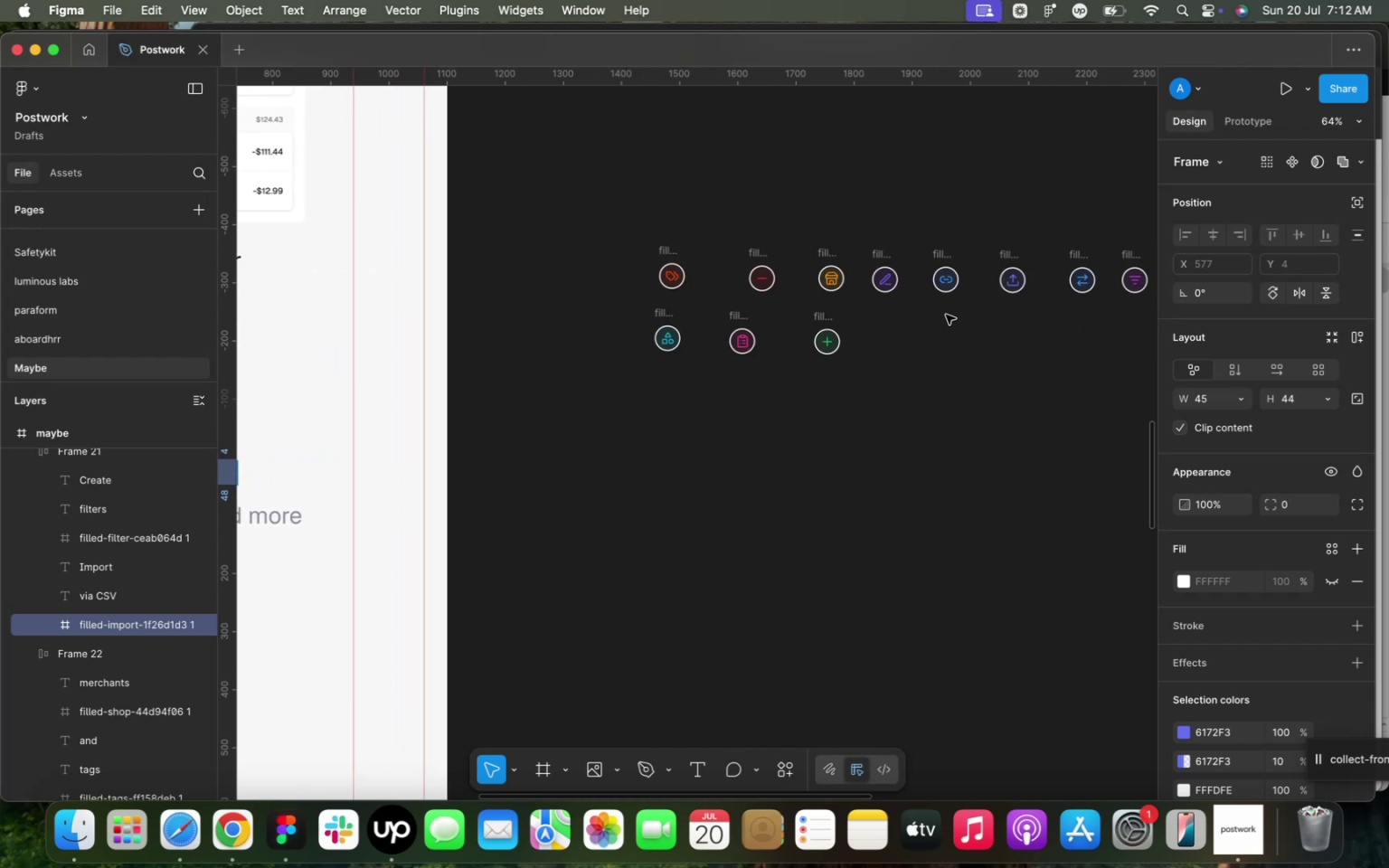 
wait(5.22)
 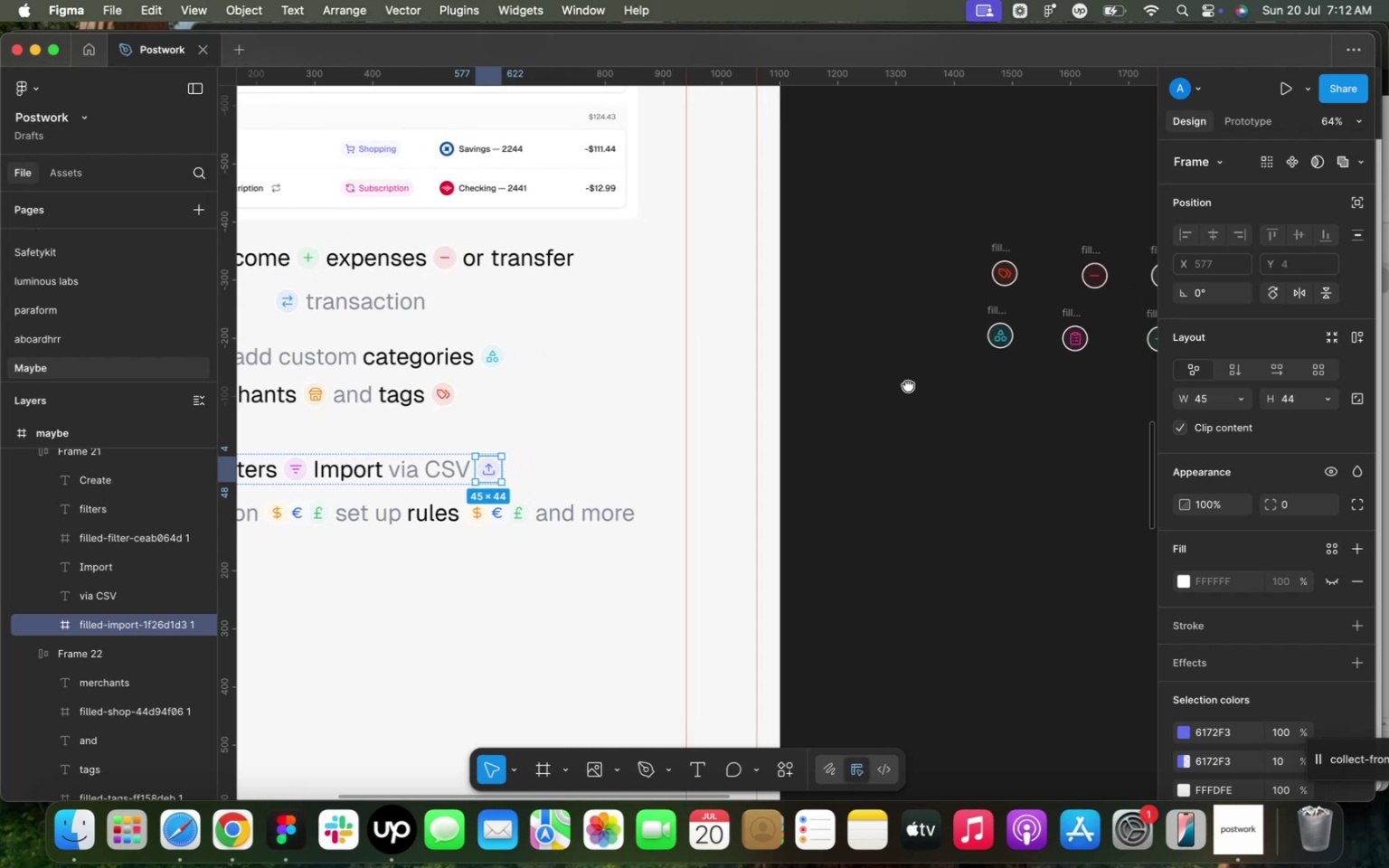 
key(Meta+C)
 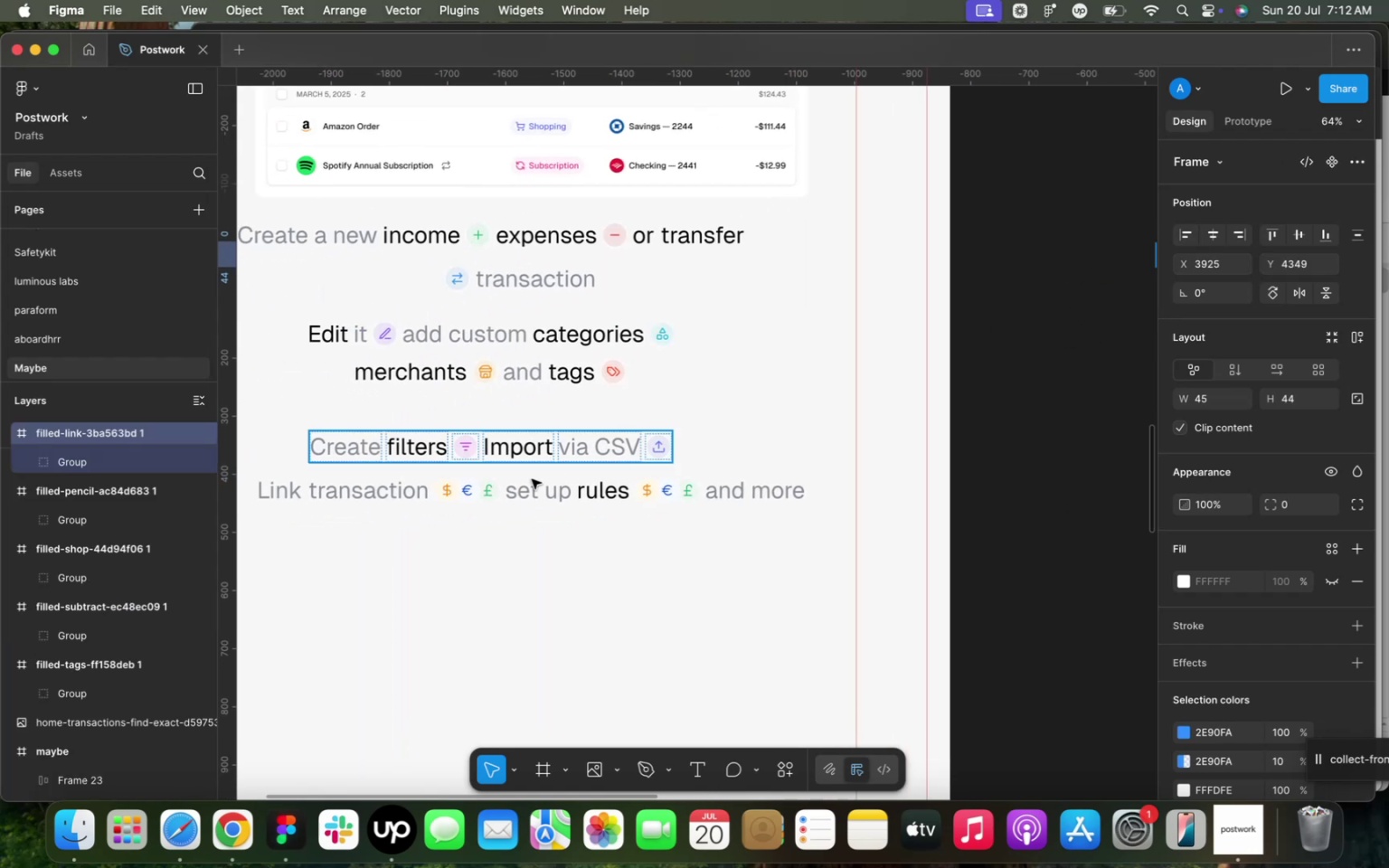 
double_click([495, 493])
 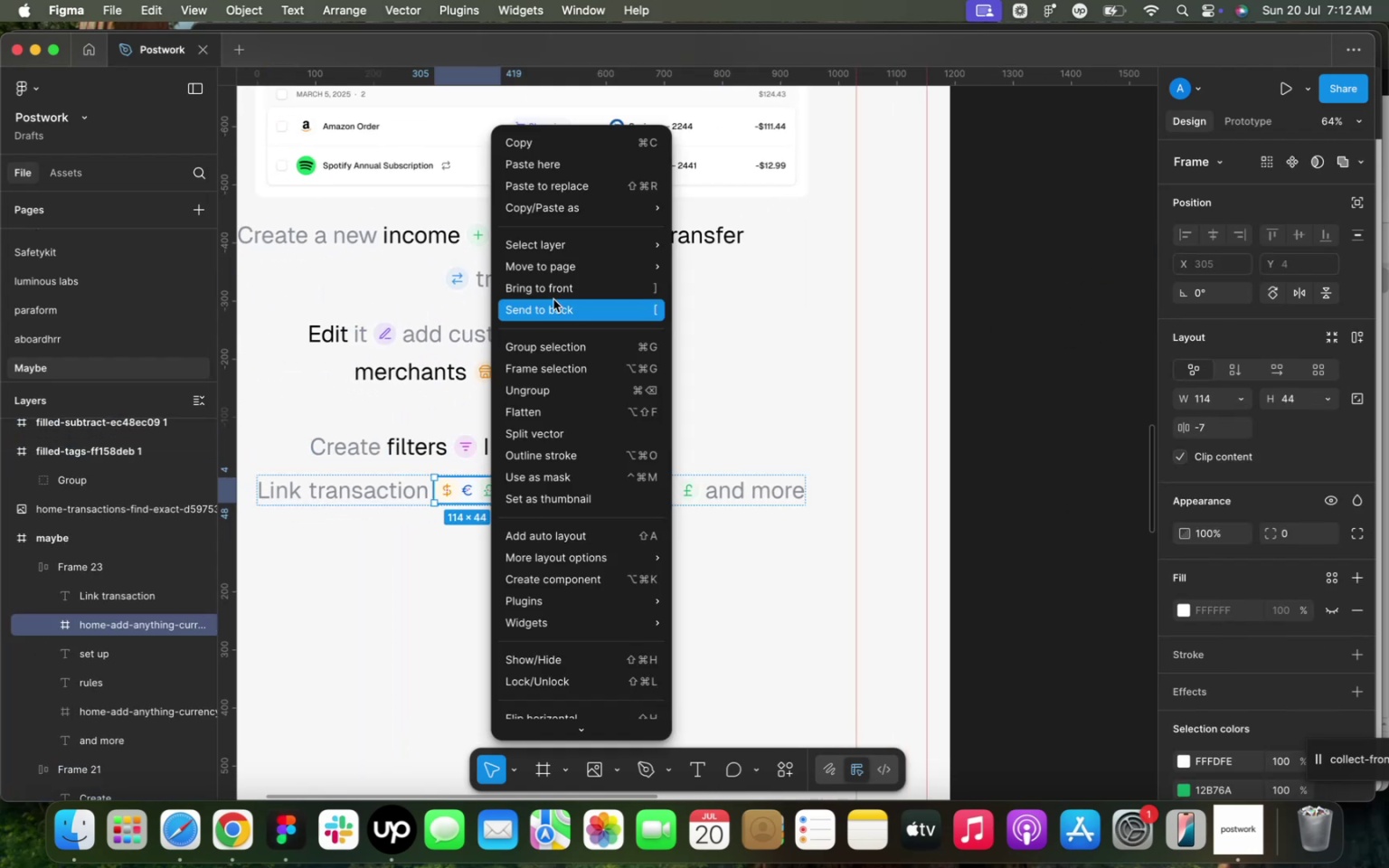 
left_click([573, 188])
 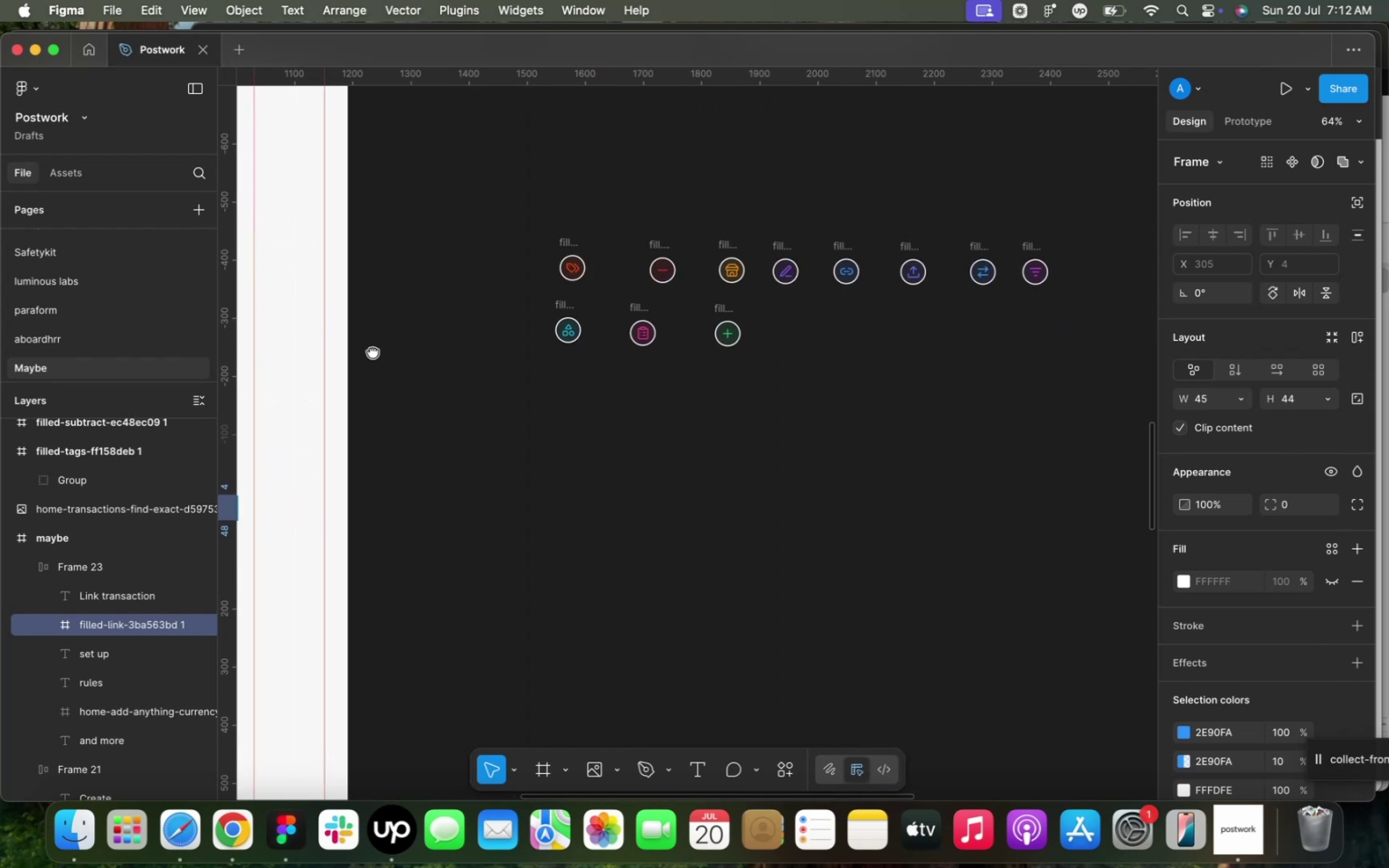 
left_click([638, 308])
 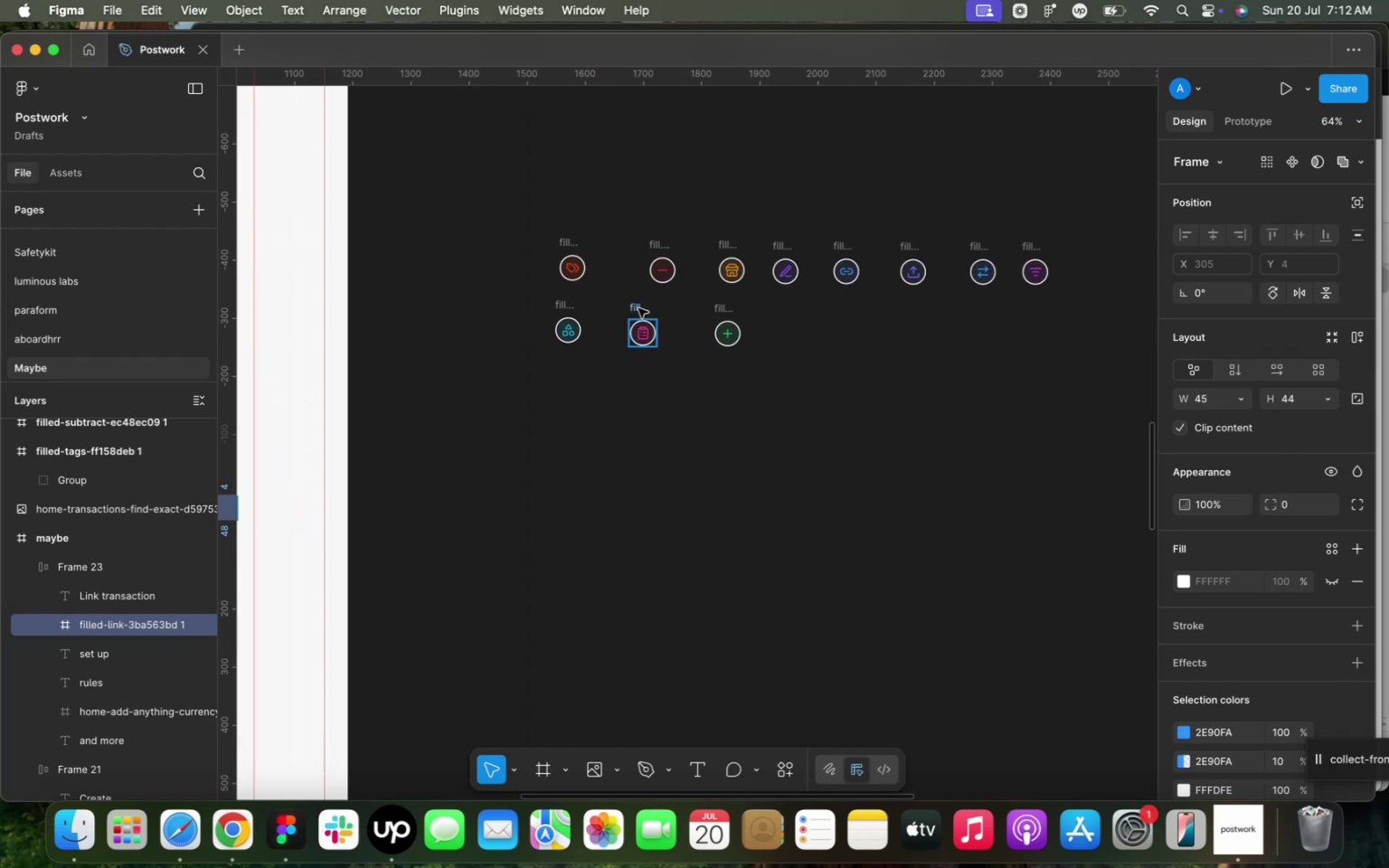 
key(Meta+C)
 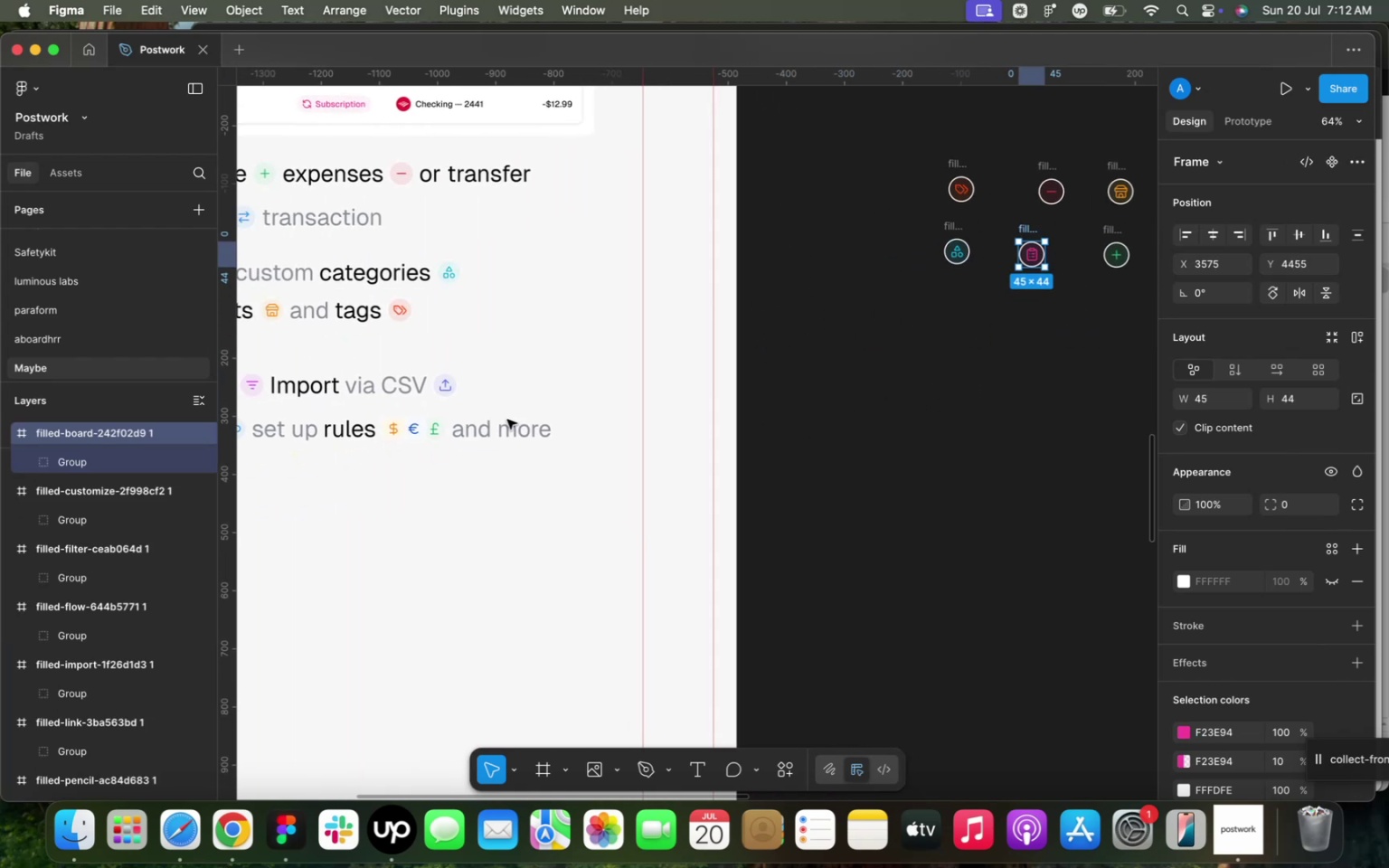 
double_click([411, 438])
 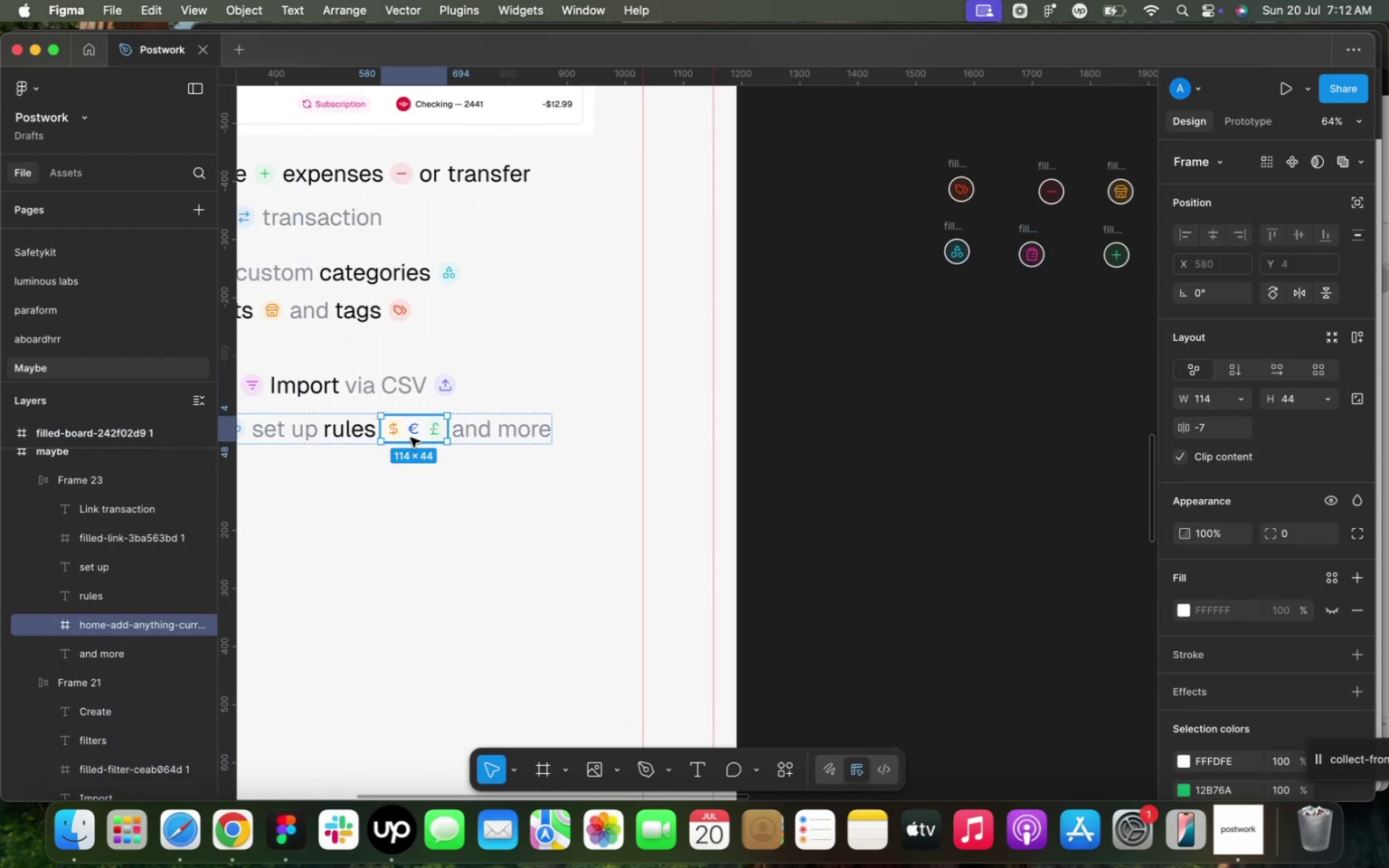 
right_click([412, 437])
 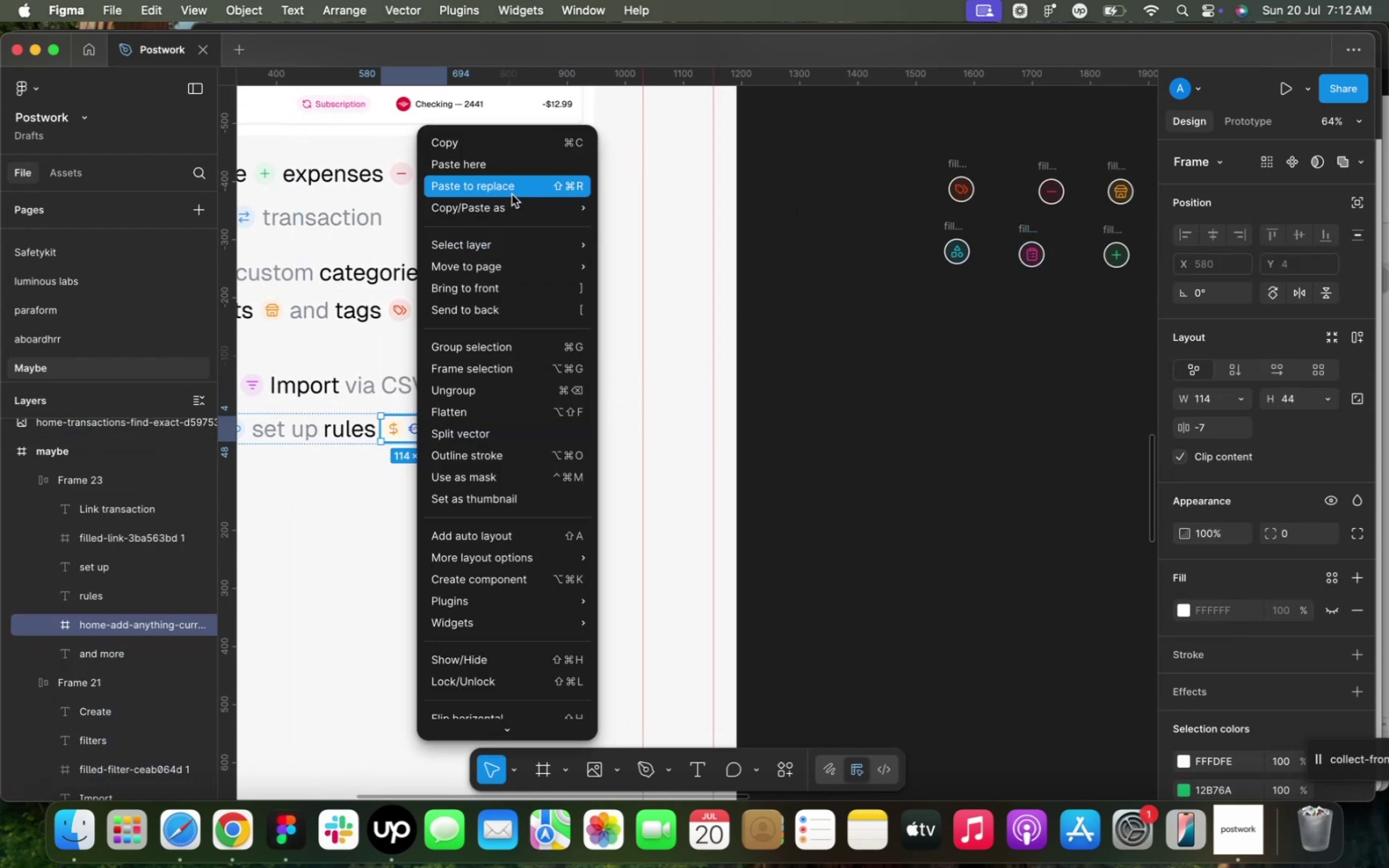 
left_click([888, 390])
 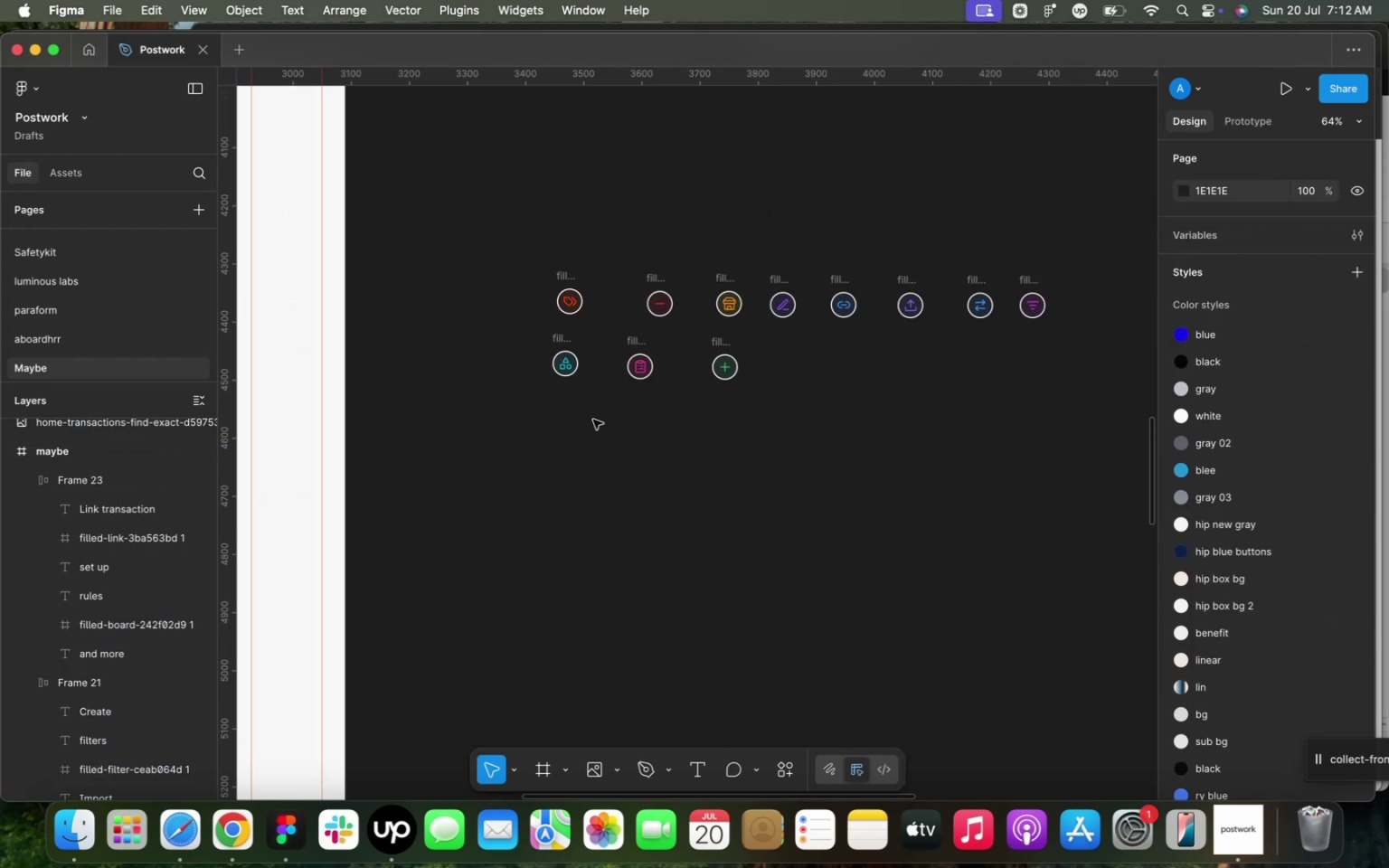 
left_click_drag(start_coordinate=[520, 221], to_coordinate=[1076, 473])
 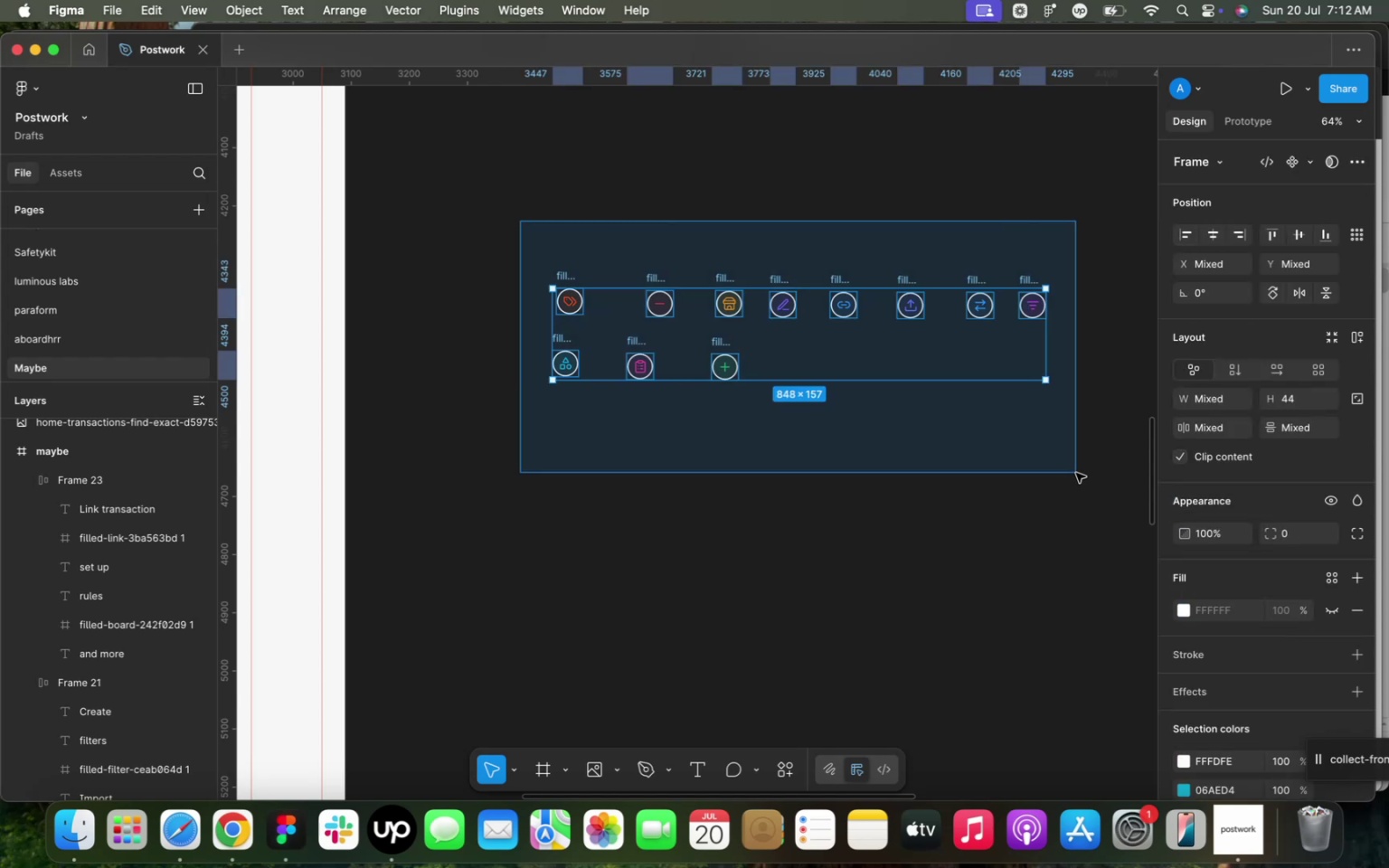 
key(Backspace)
 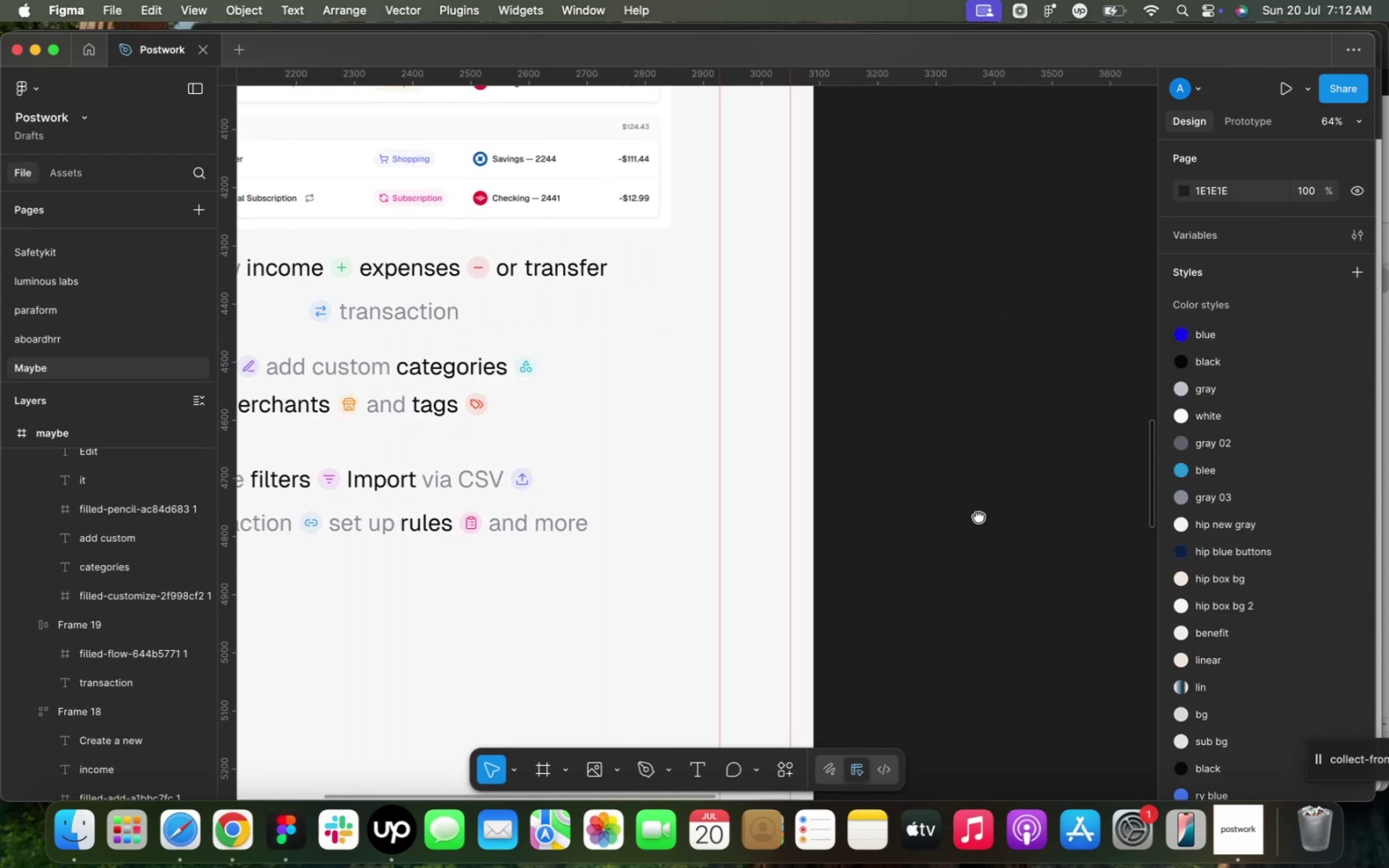 
left_click_drag(start_coordinate=[696, 598], to_coordinate=[544, 264])
 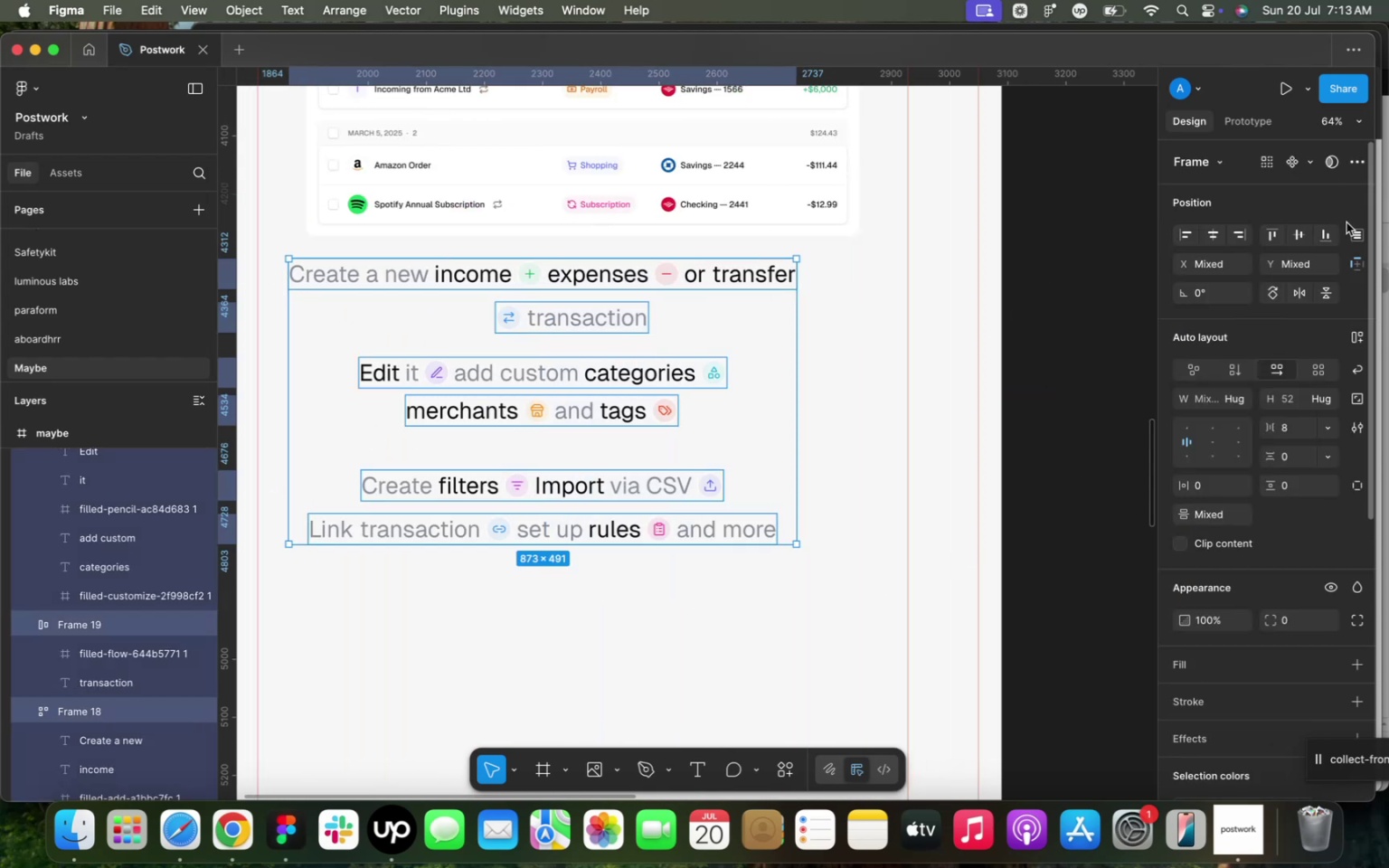 
left_click([1247, 264])
 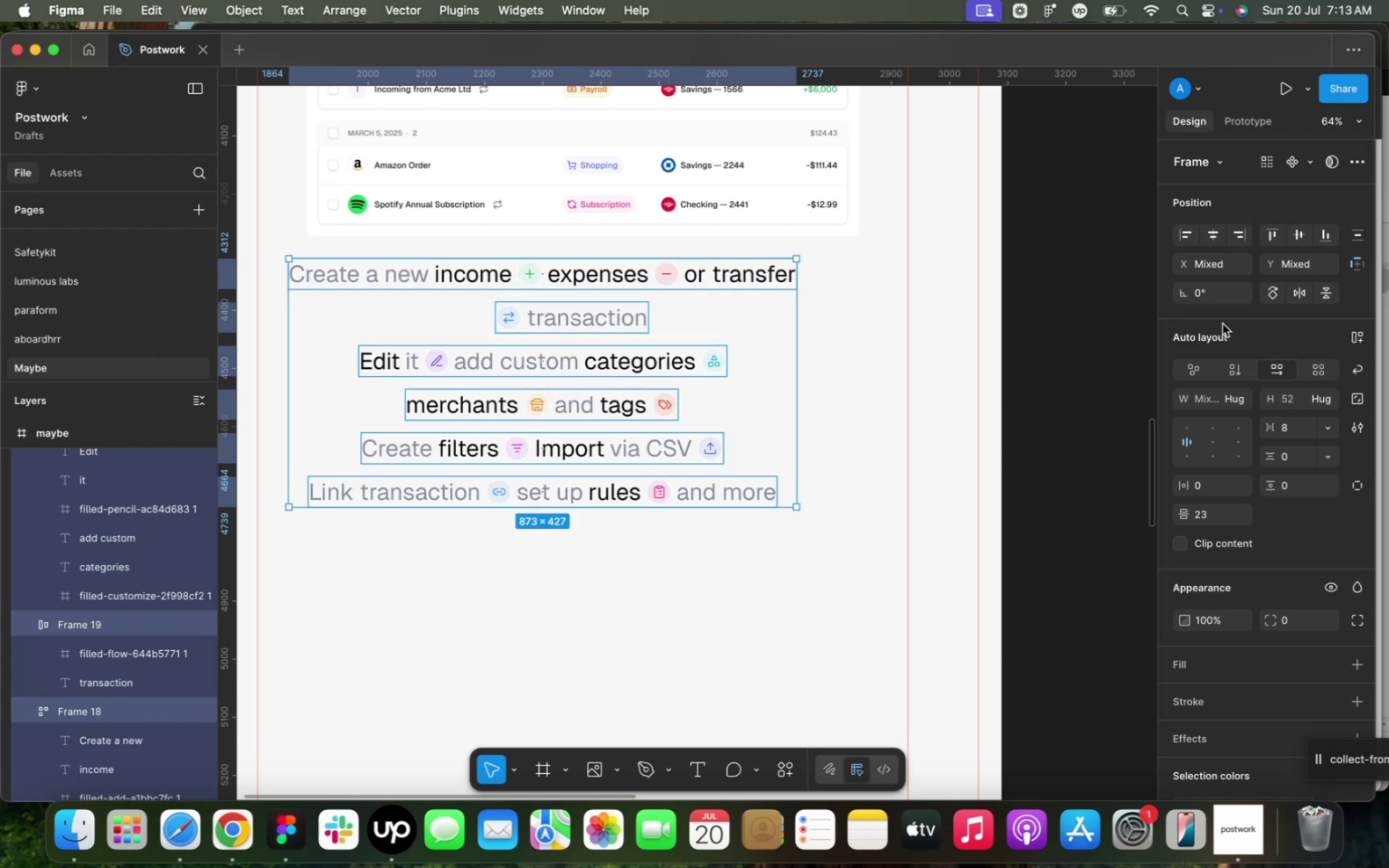 
left_click([1217, 232])
 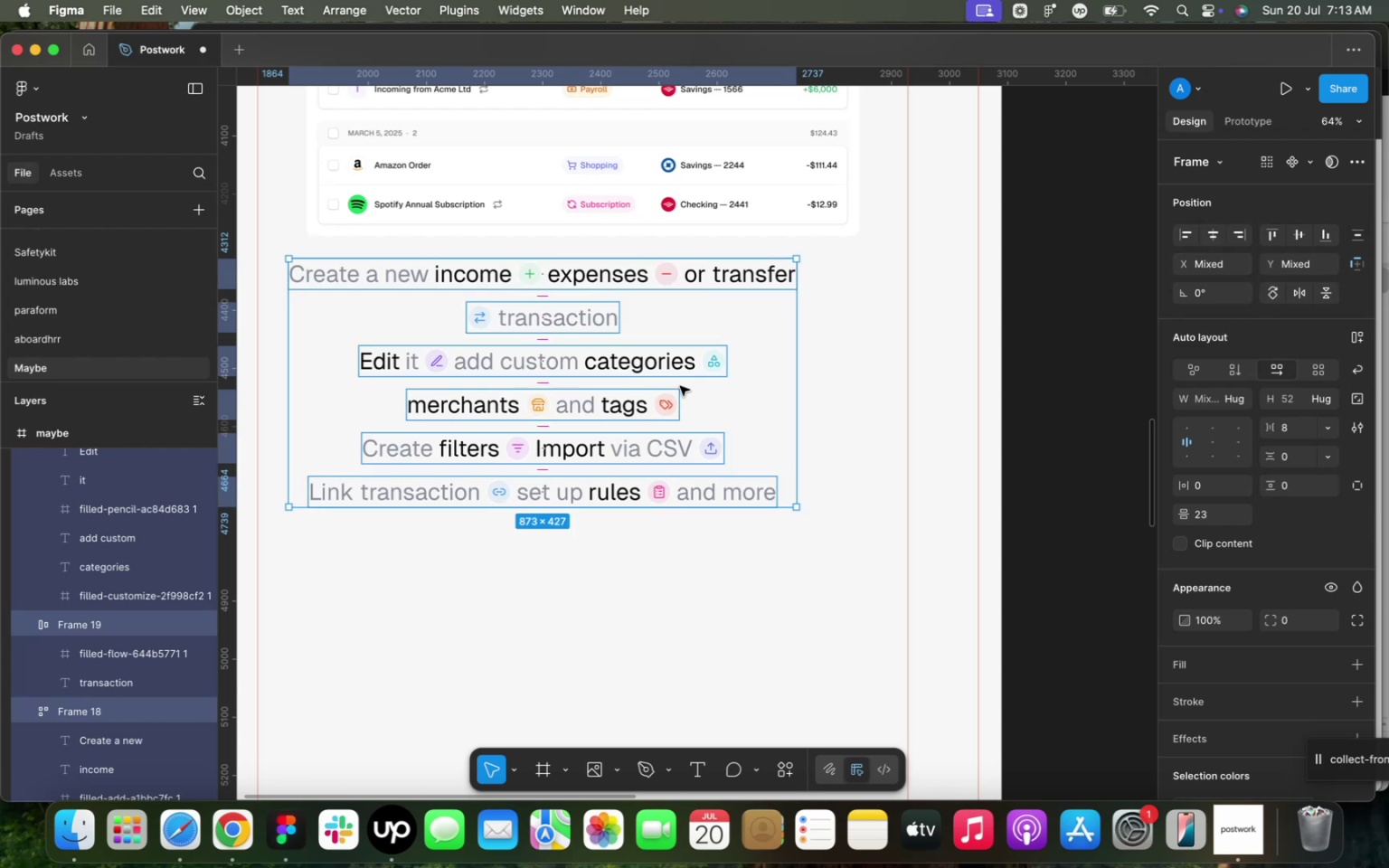 
left_click_drag(start_coordinate=[567, 381], to_coordinate=[561, 383])
 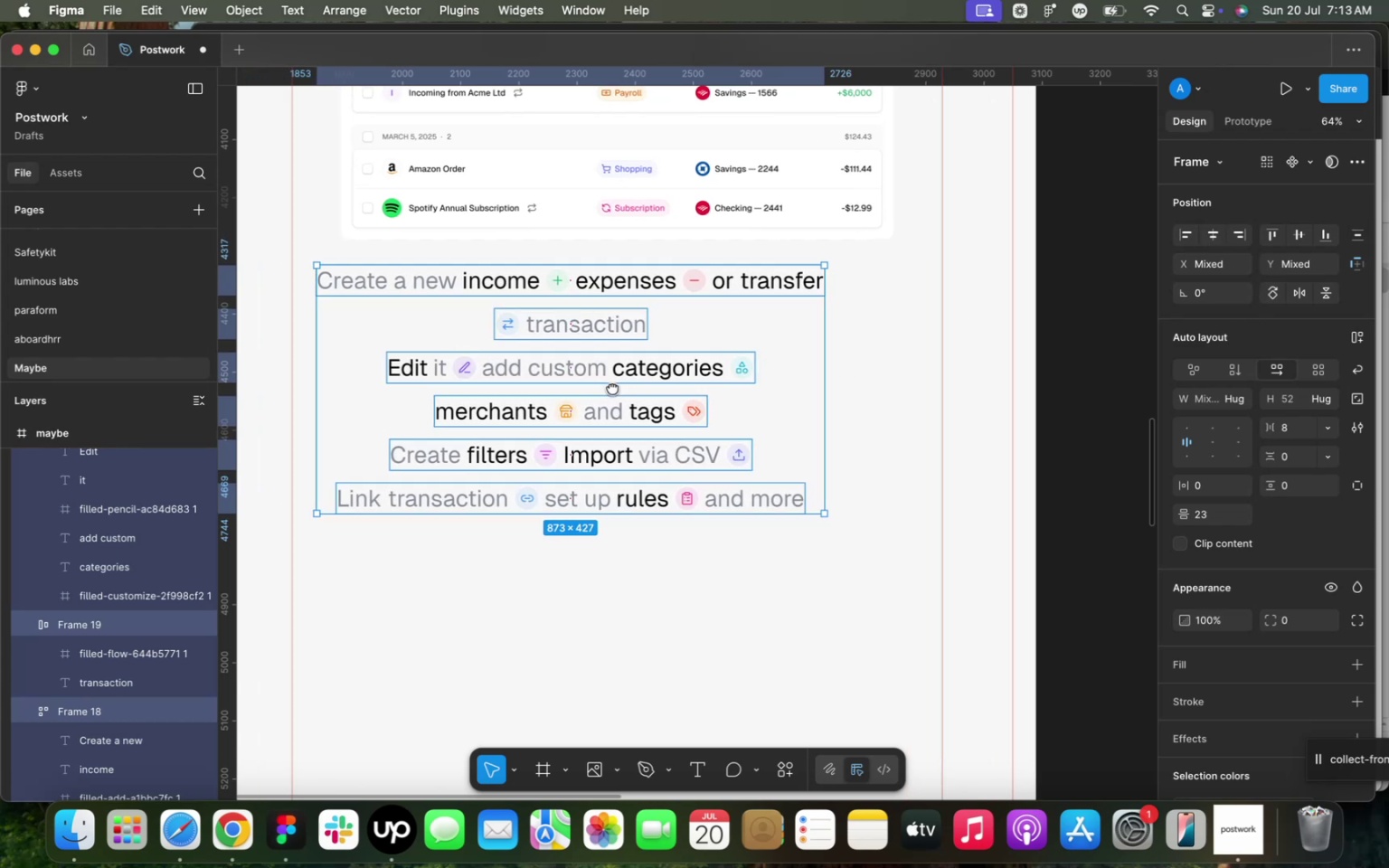 
scroll: coordinate [668, 387], scroll_direction: none, amount: 0.0
 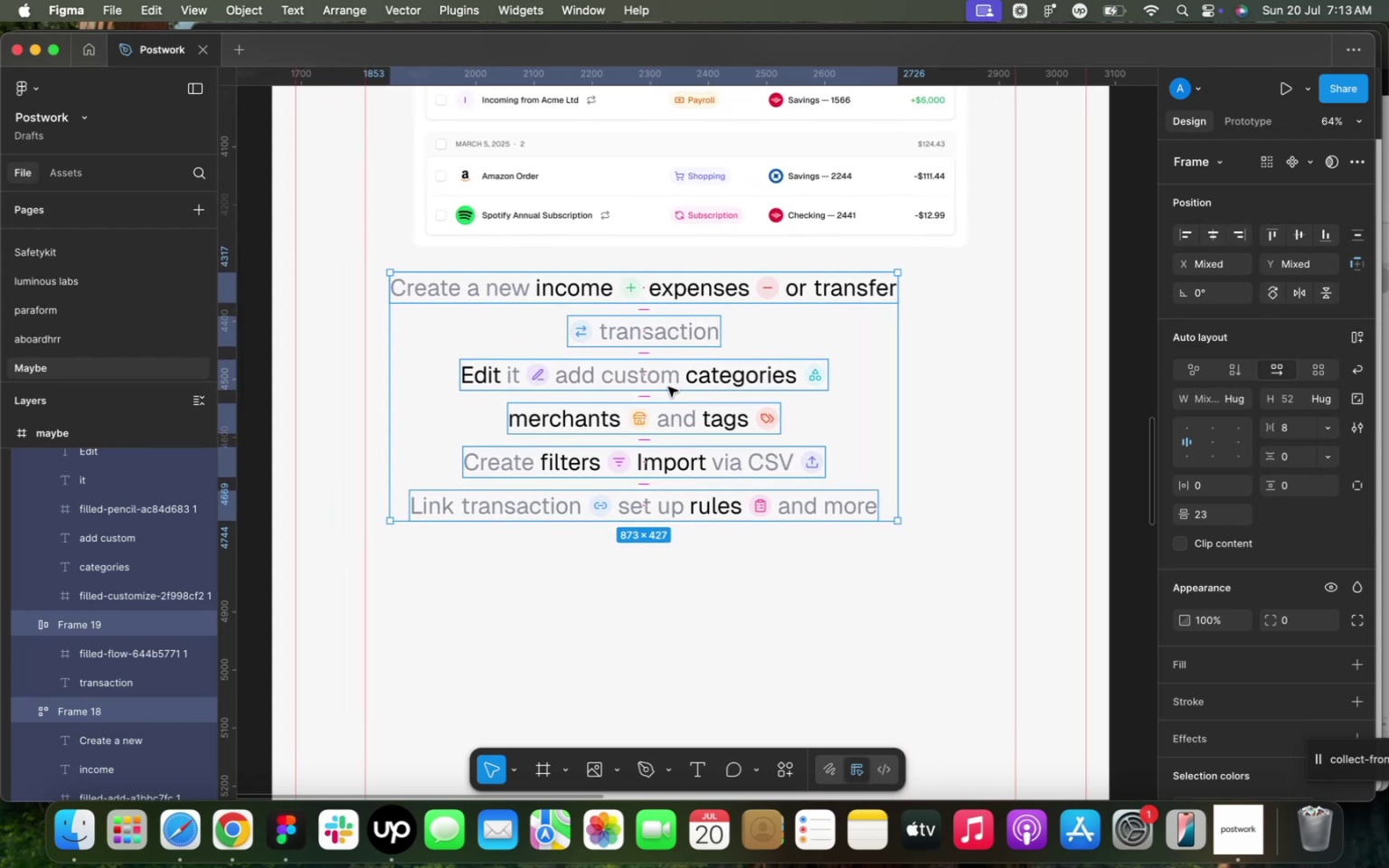 
left_click_drag(start_coordinate=[648, 386], to_coordinate=[694, 392])
 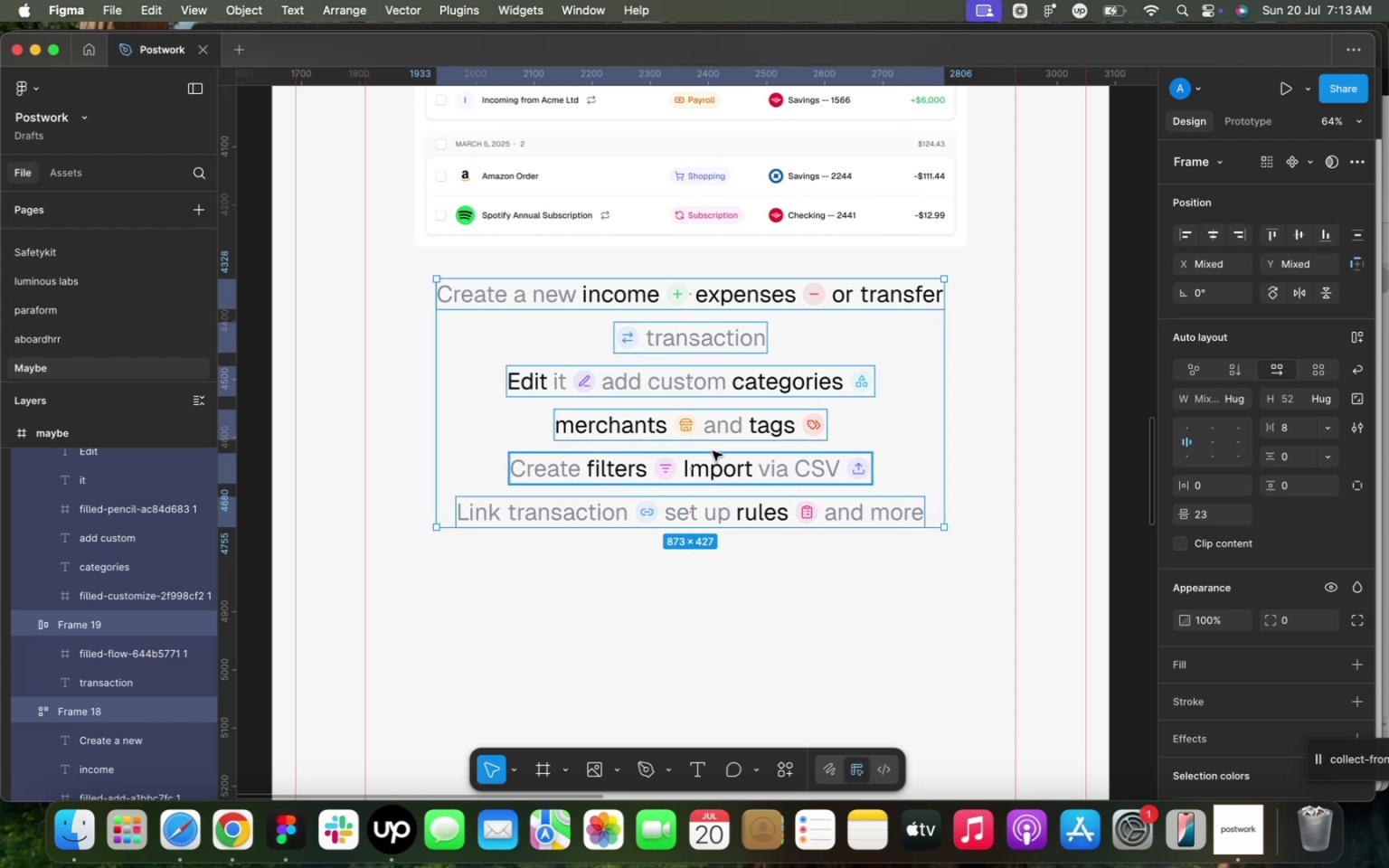 
left_click_drag(start_coordinate=[816, 542], to_coordinate=[761, 458])
 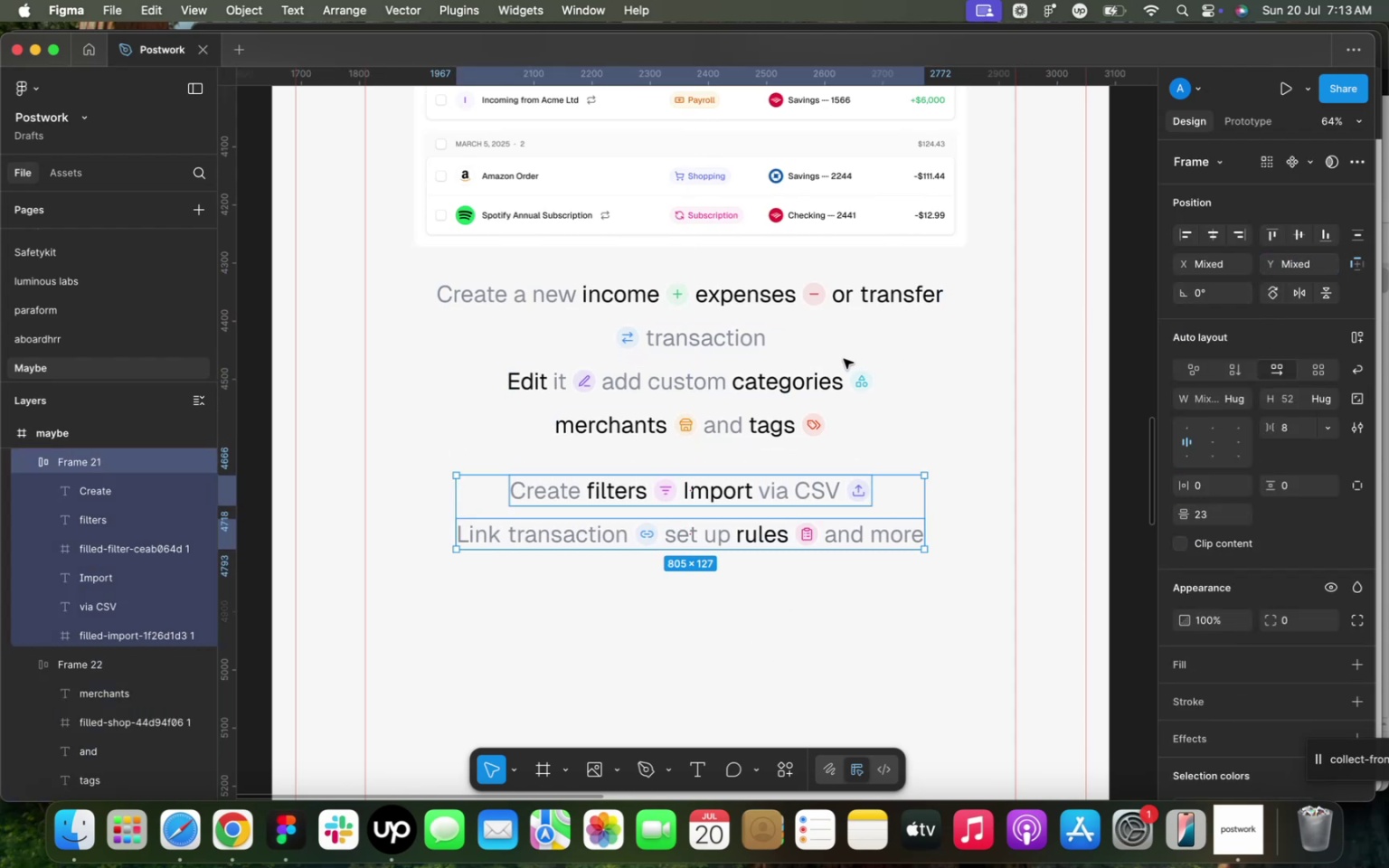 
wait(5.24)
 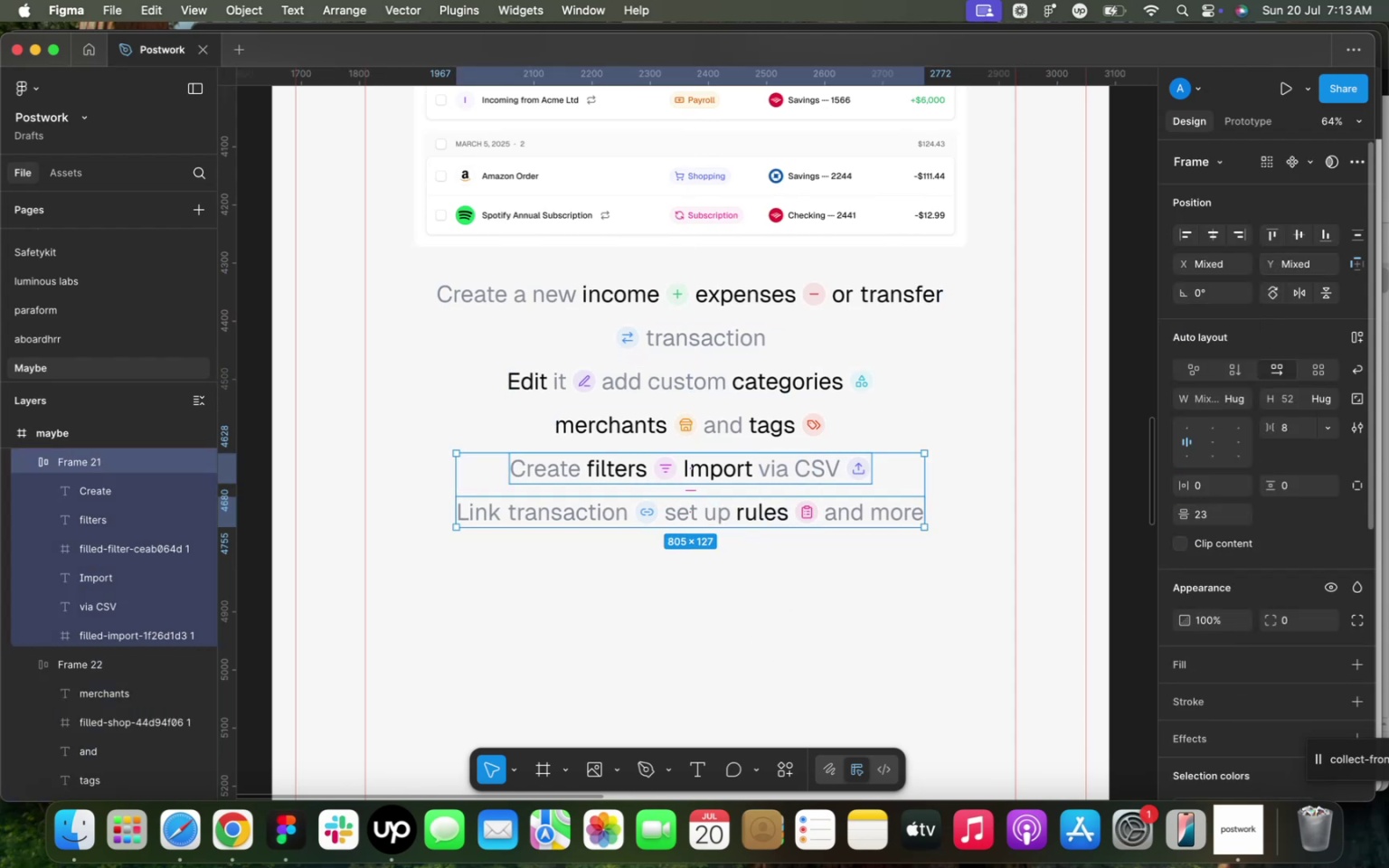 
left_click_drag(start_coordinate=[784, 568], to_coordinate=[666, 377])
 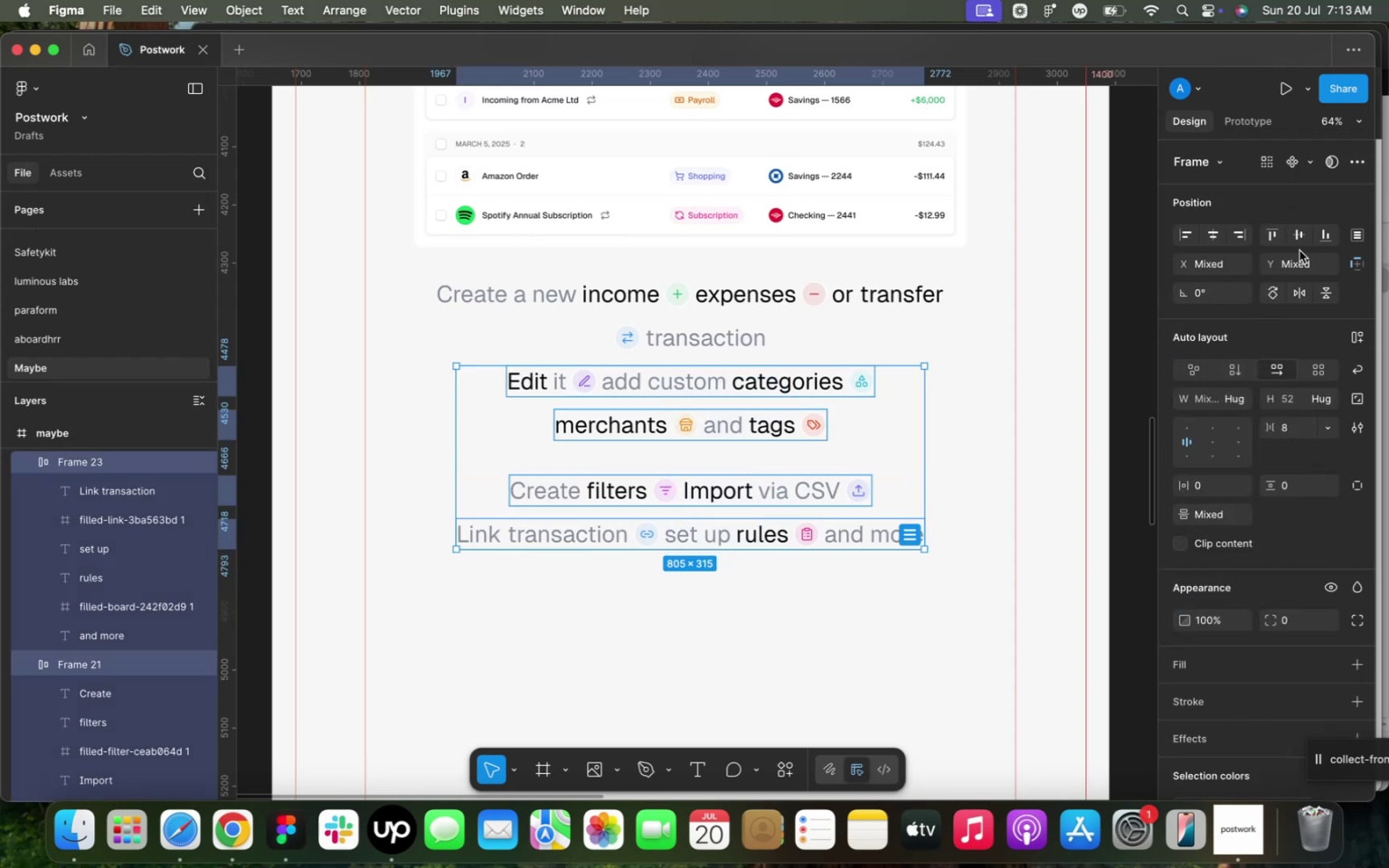 
mouse_move([1246, 273])
 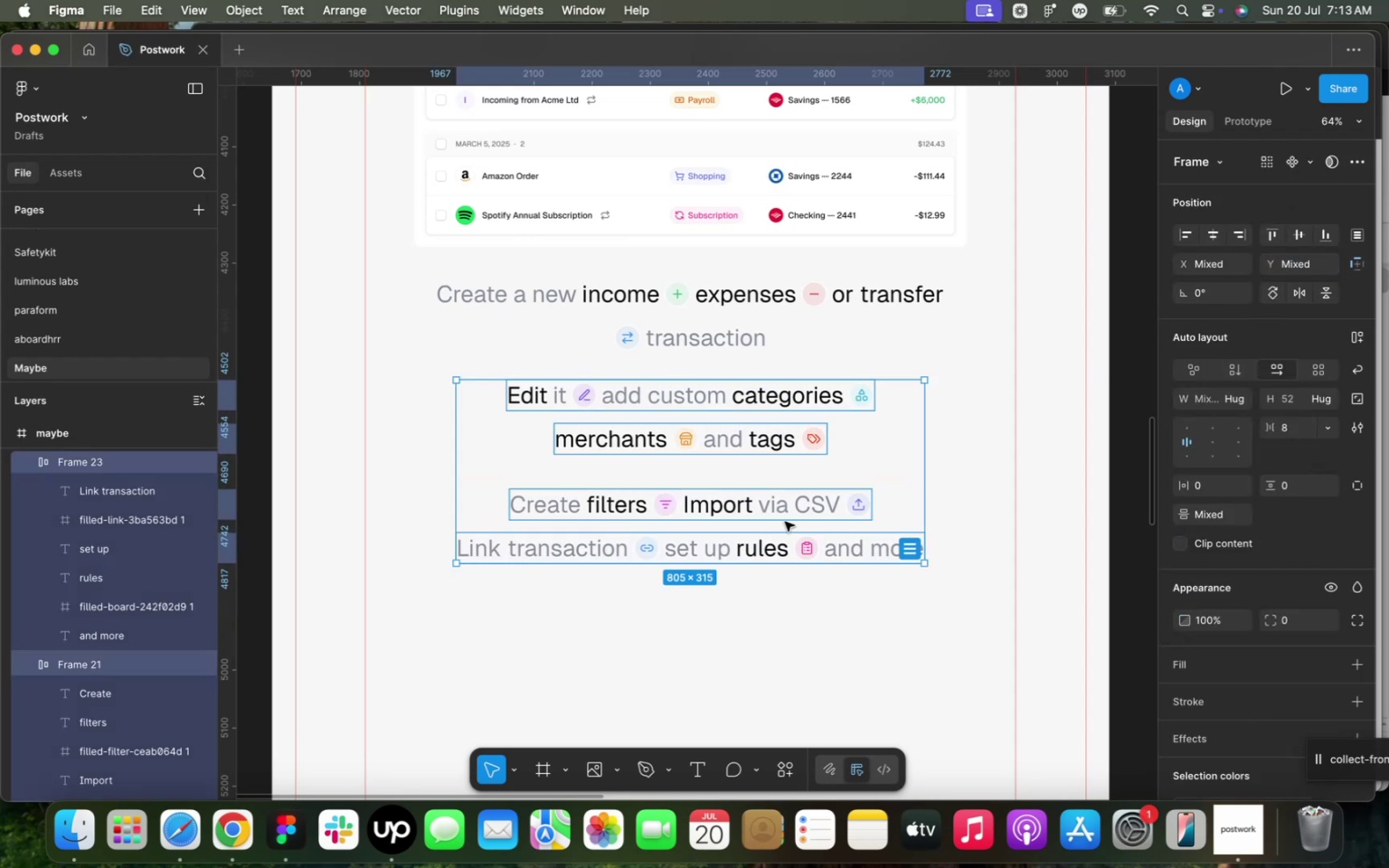 
left_click([746, 581])
 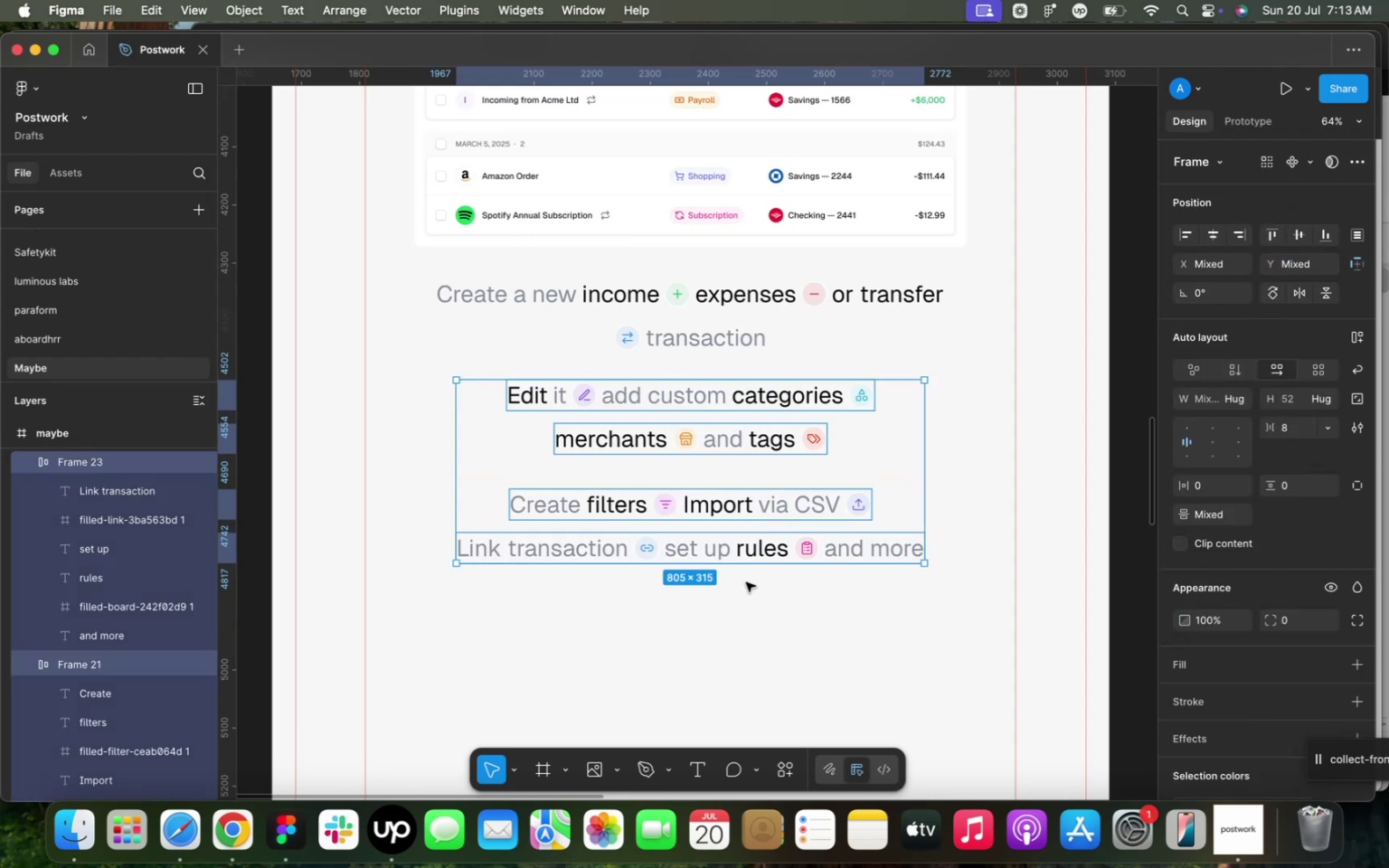 
scroll: coordinate [788, 555], scroll_direction: up, amount: 36.0
 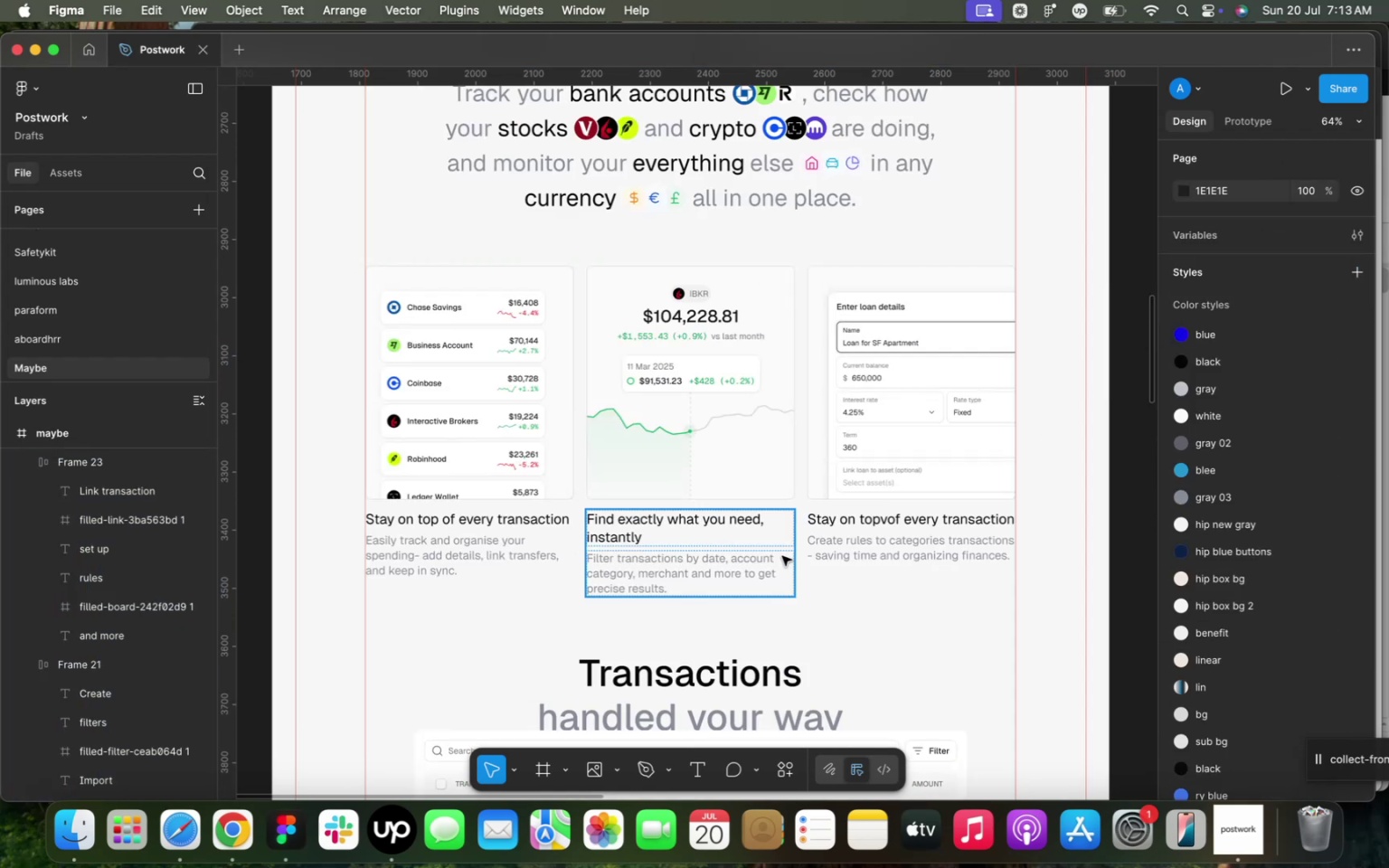 
left_click([893, 520])
 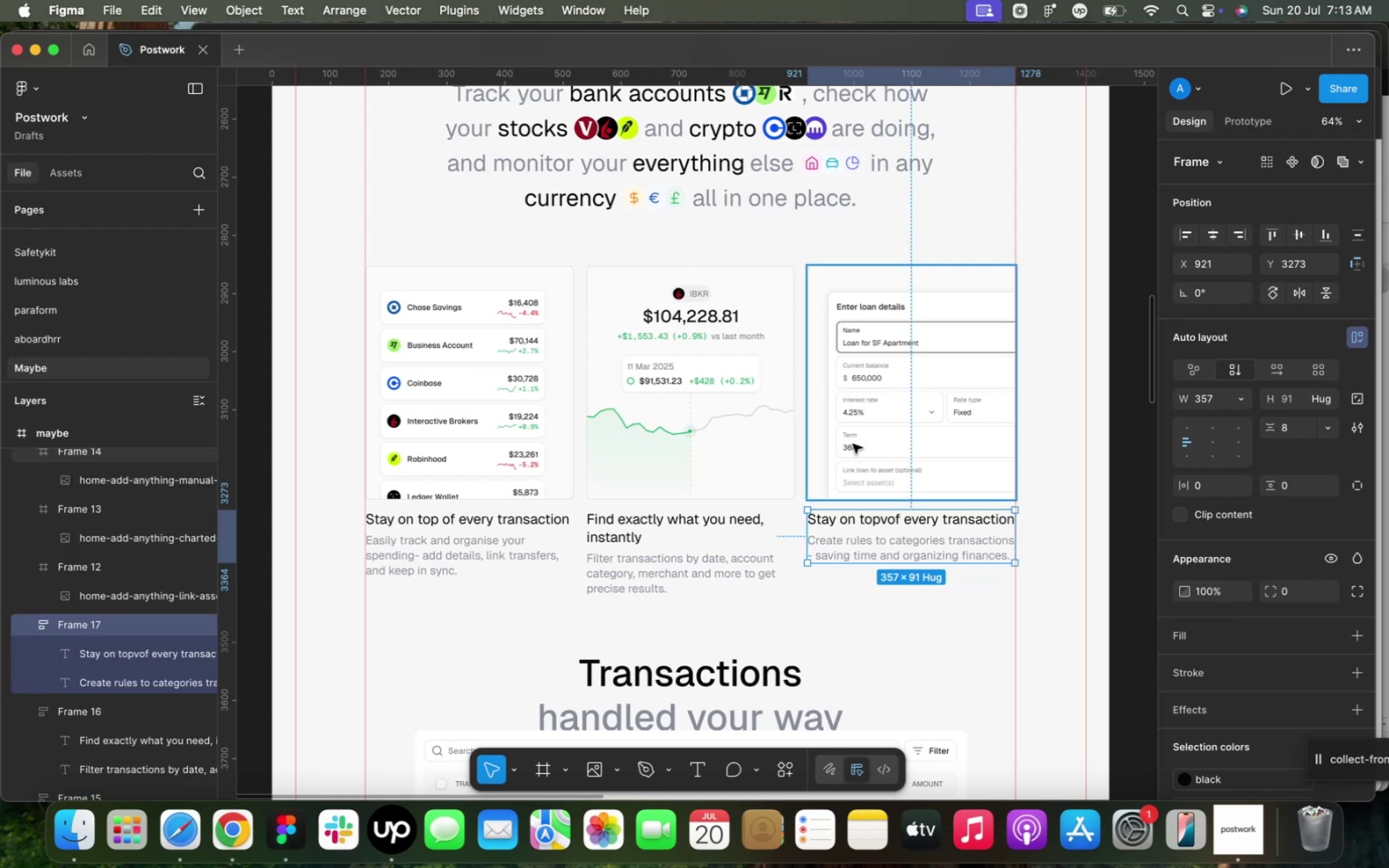 
hold_key(key=ShiftLeft, duration=0.3)
left_click([853, 444])
 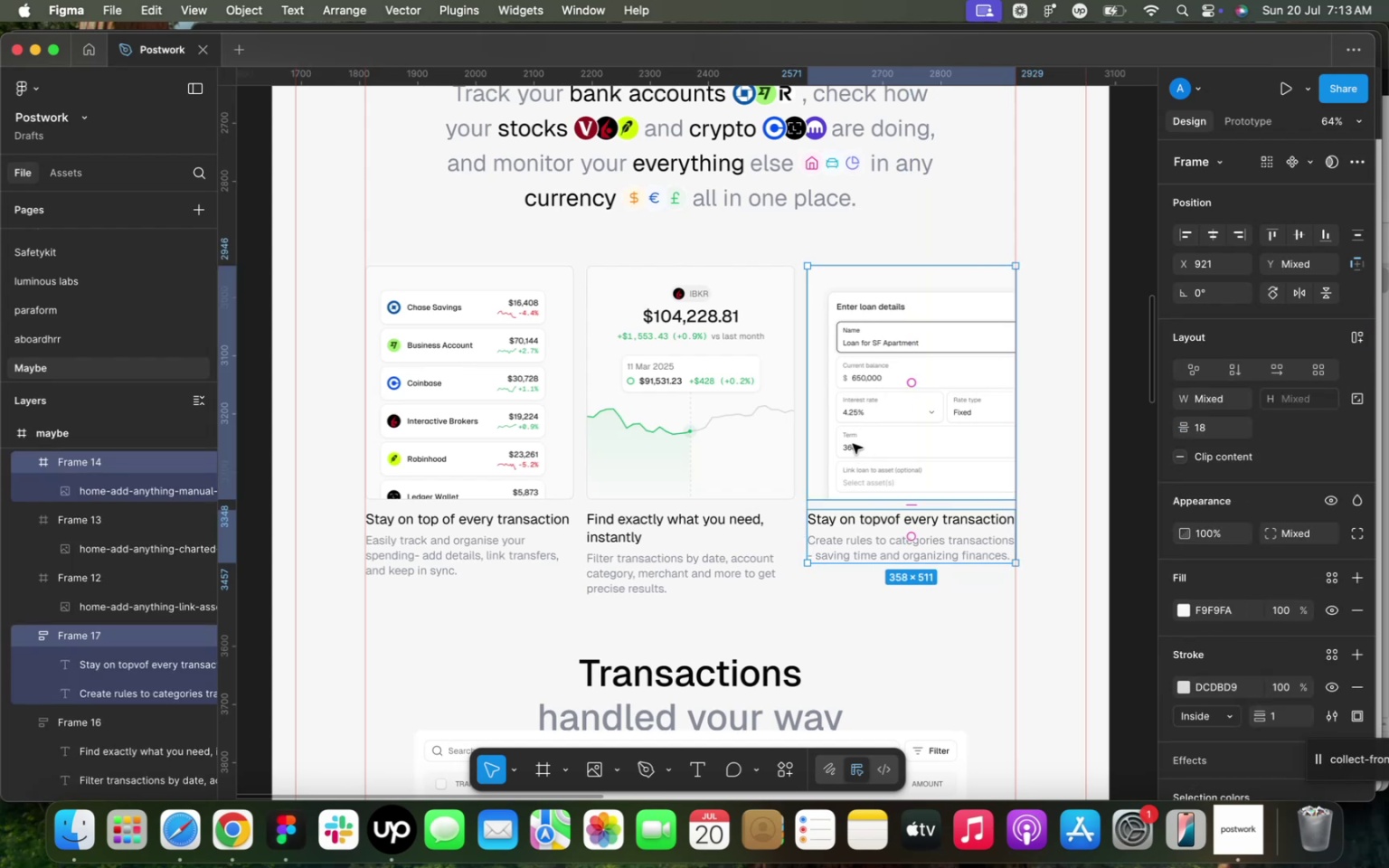 
key(Shift+A)
 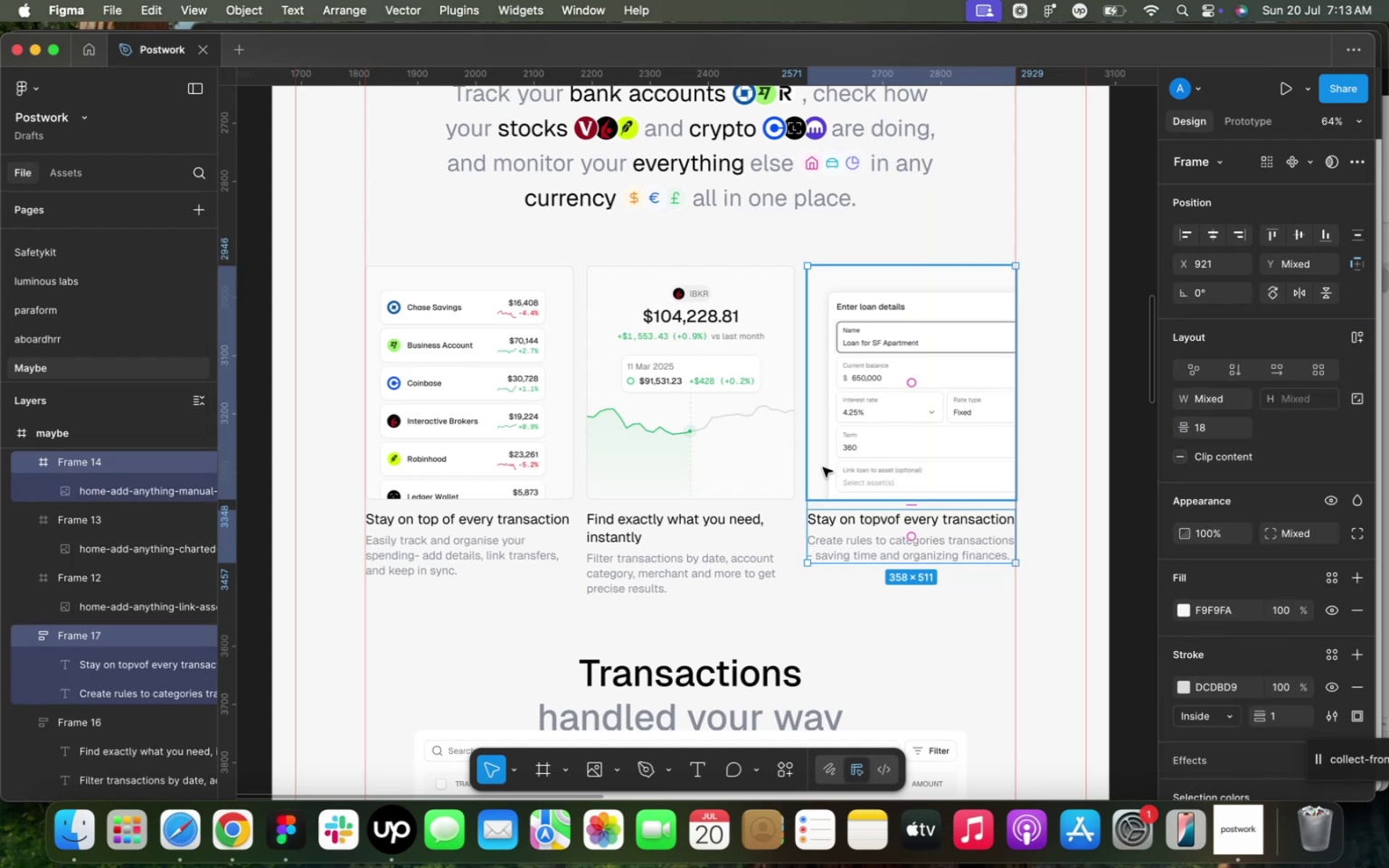 
left_click([721, 508])
 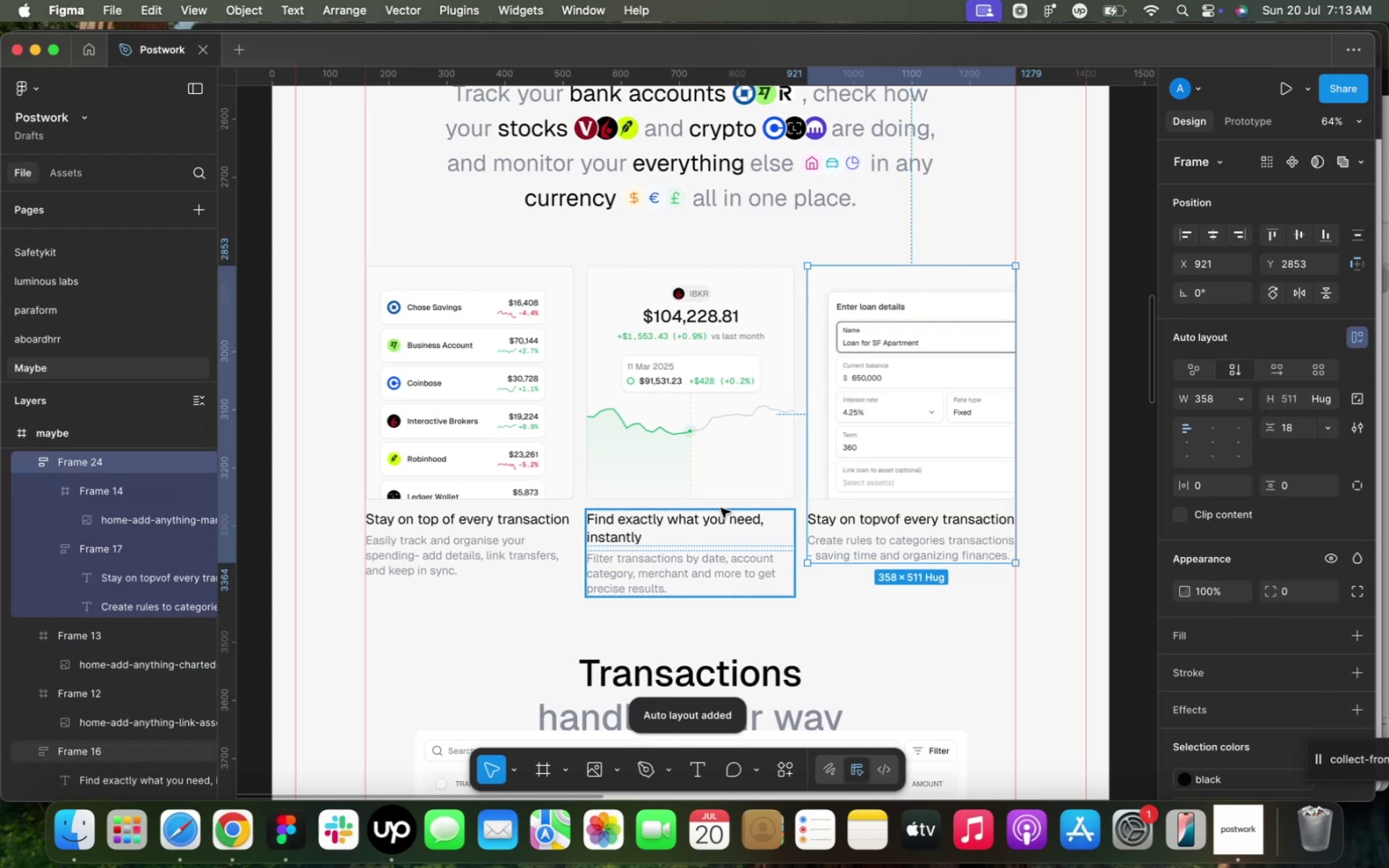 
hold_key(key=ShiftLeft, duration=0.42)
left_click([742, 448])
 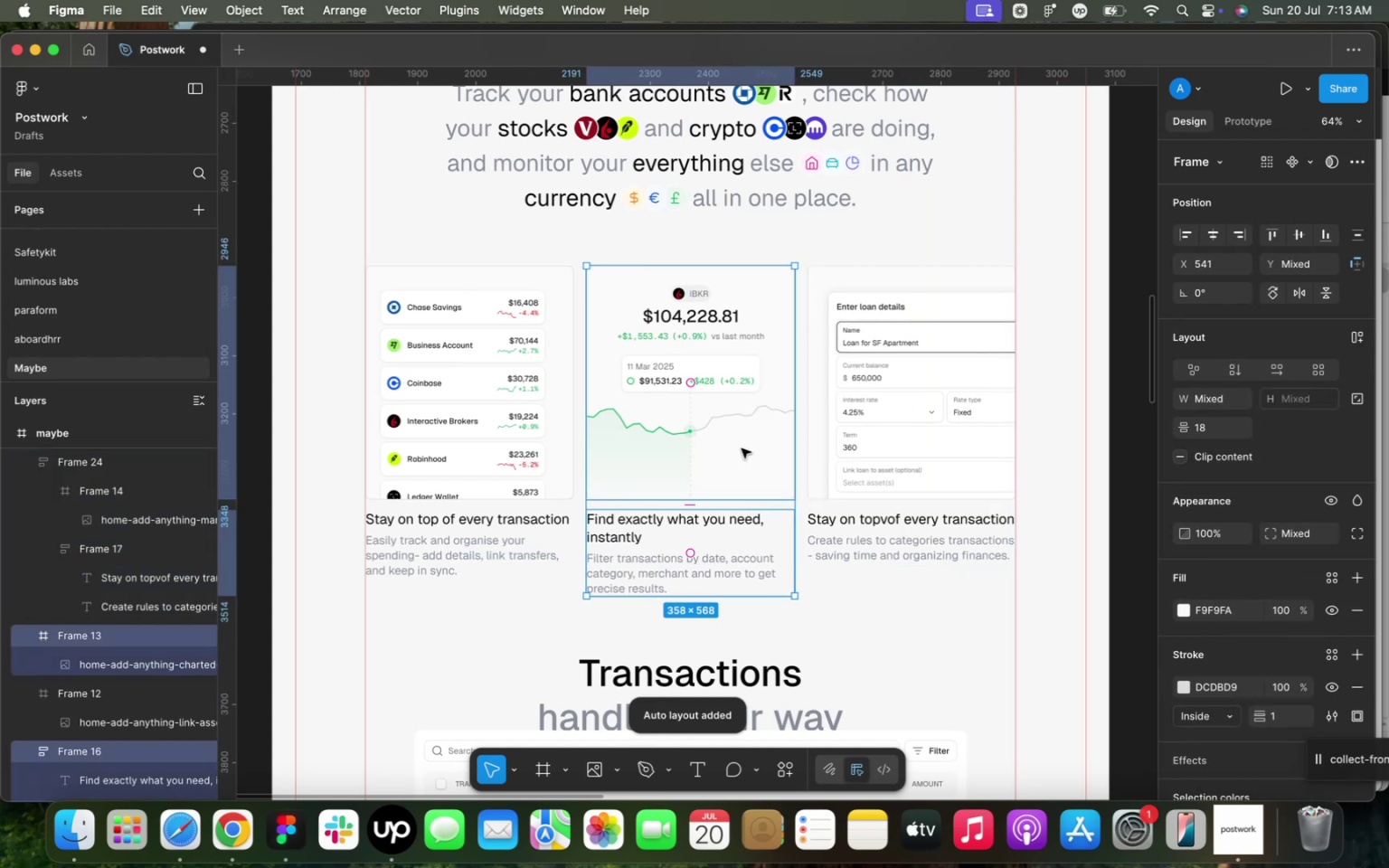 
key(Shift+A)
 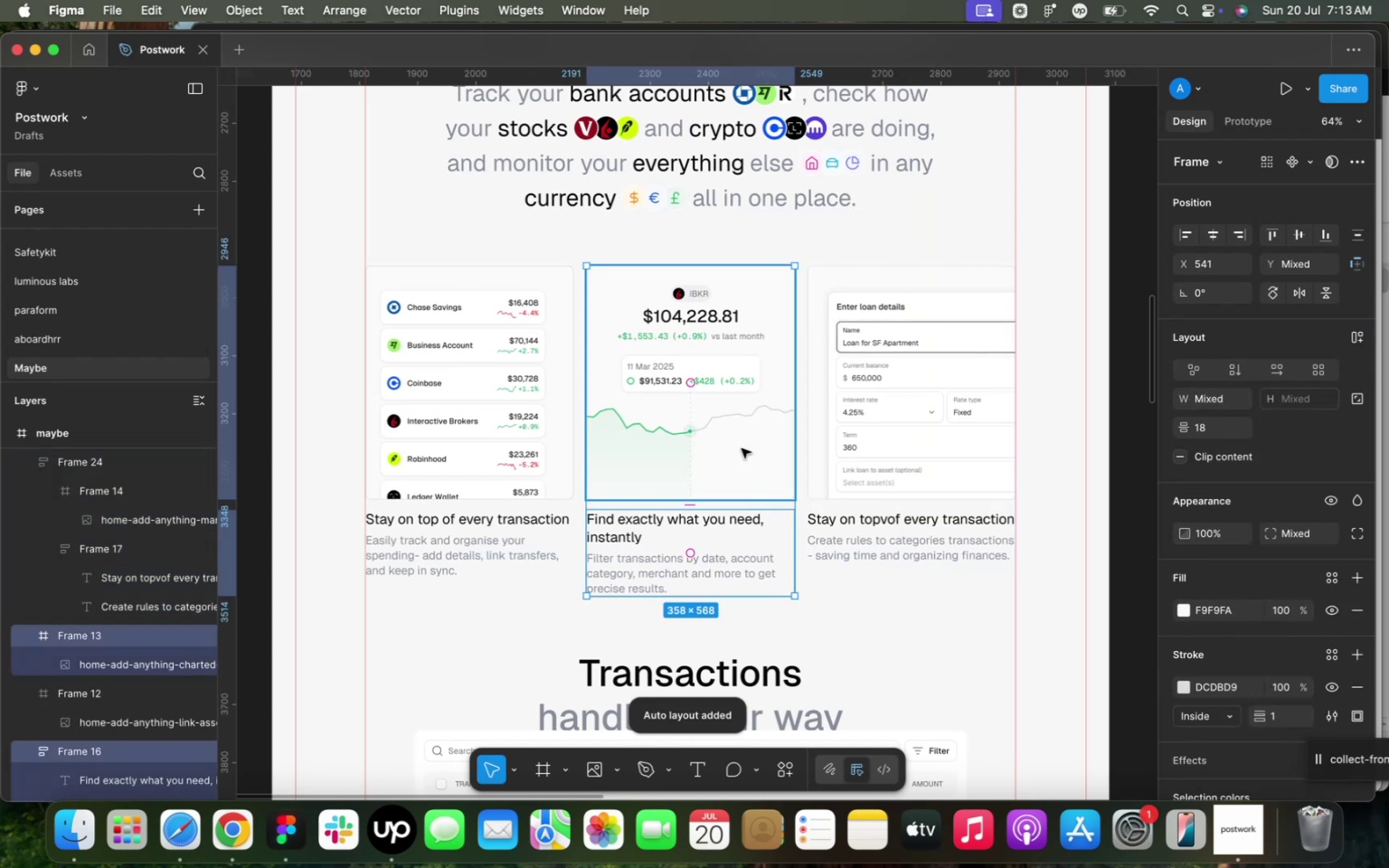 
hold_key(key=ShiftLeft, duration=0.86)
left_click([438, 527])
 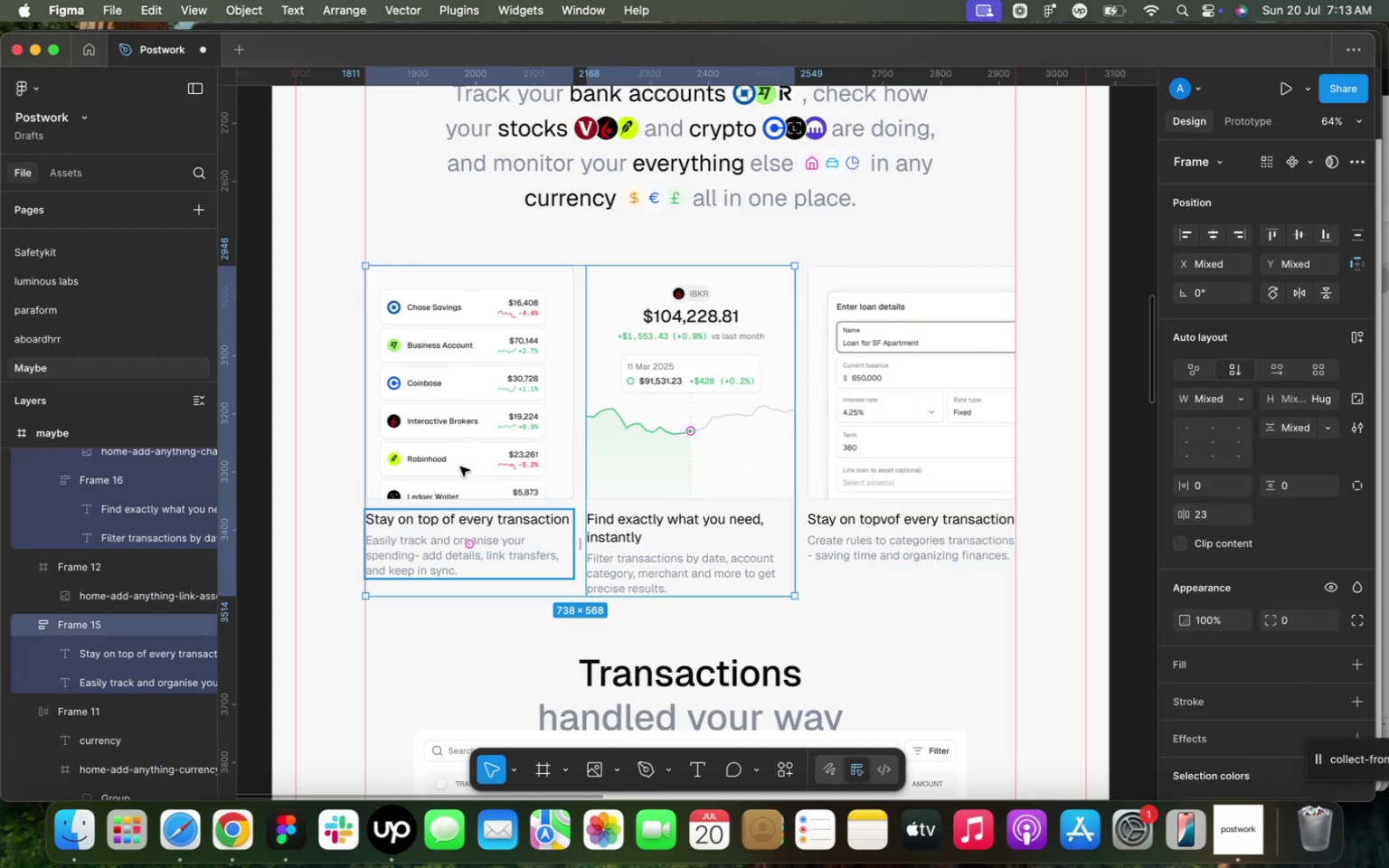 
left_click([466, 459])
 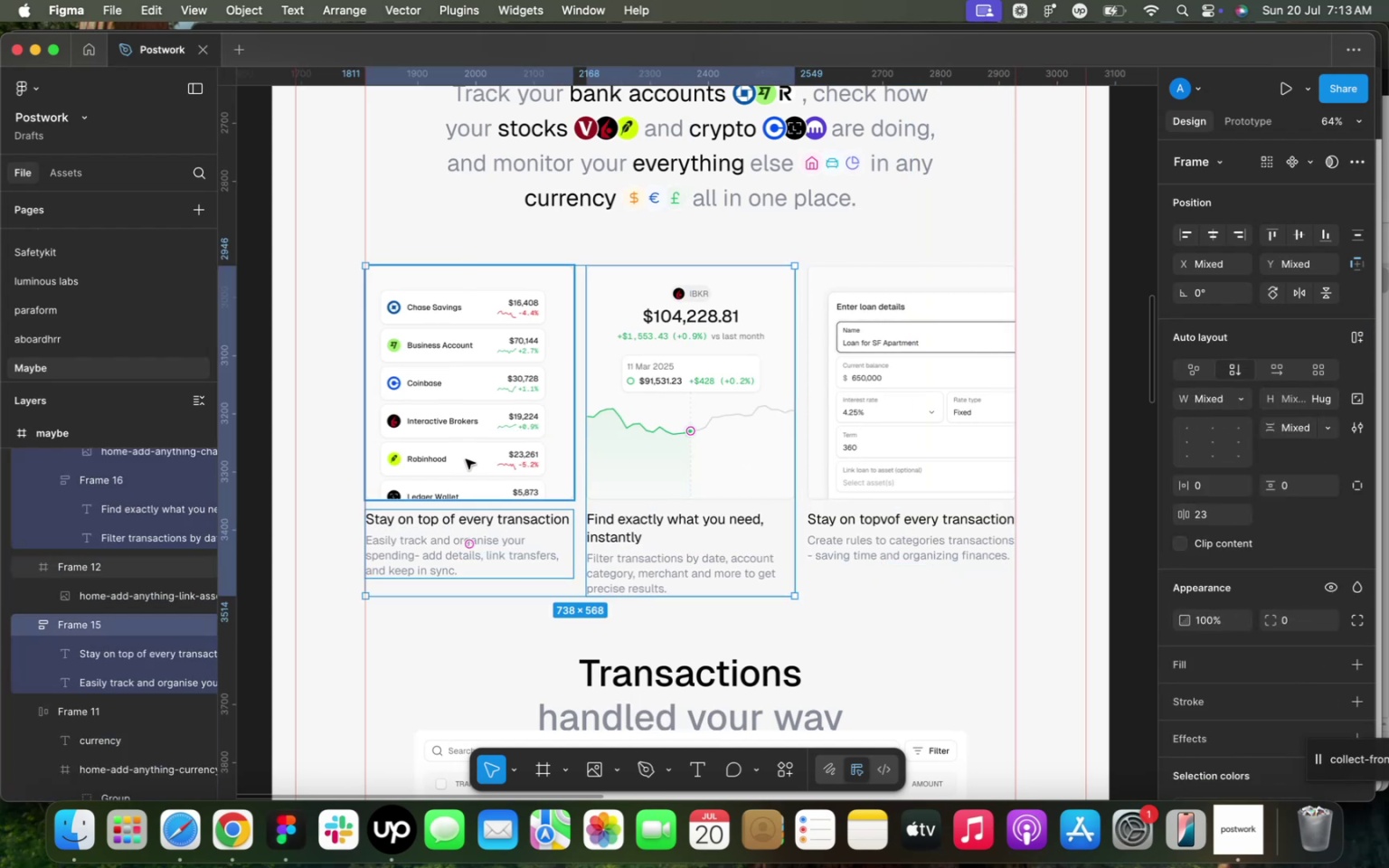 
hold_key(key=ShiftLeft, duration=0.34)
 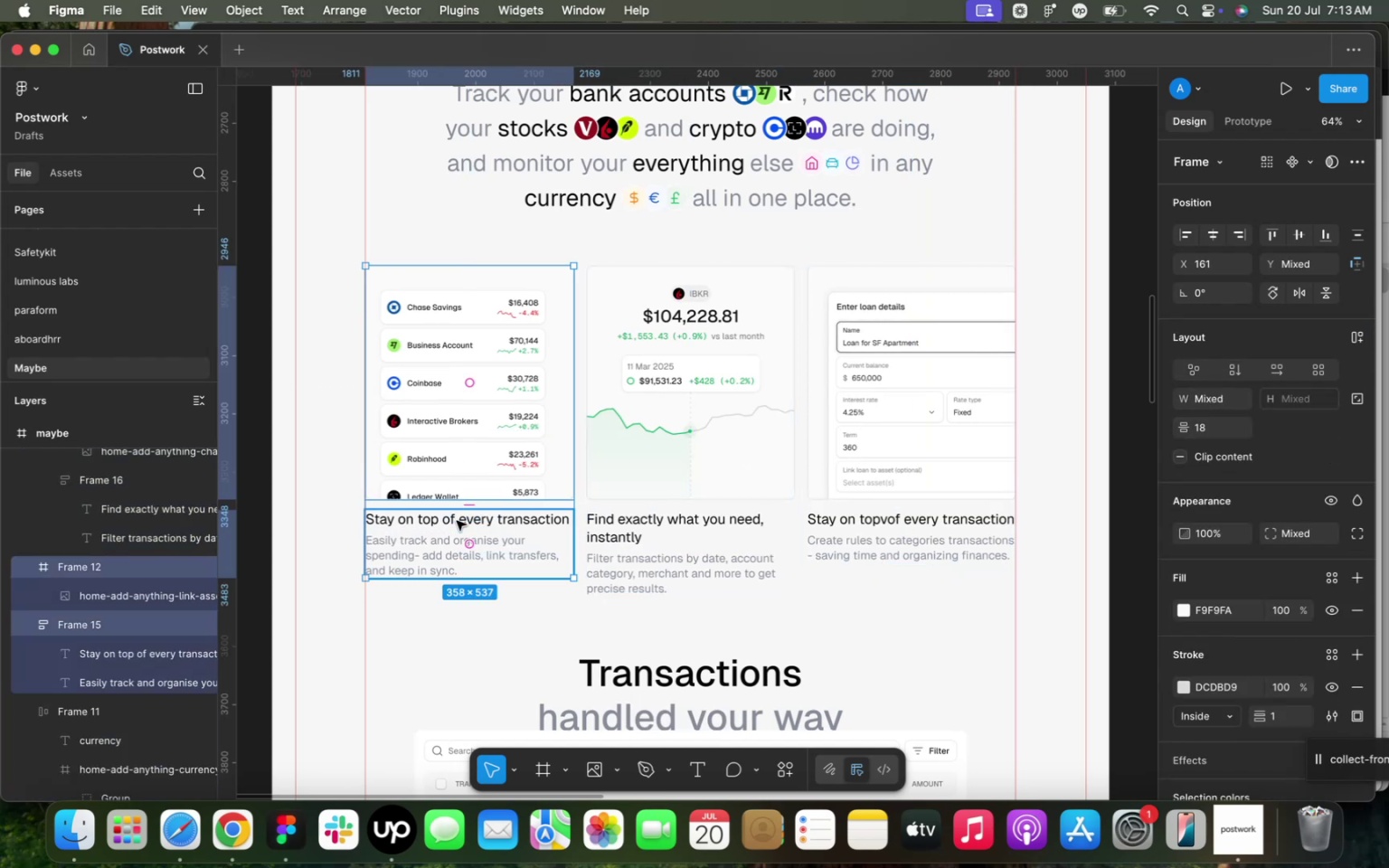 
key(Shift+A)
 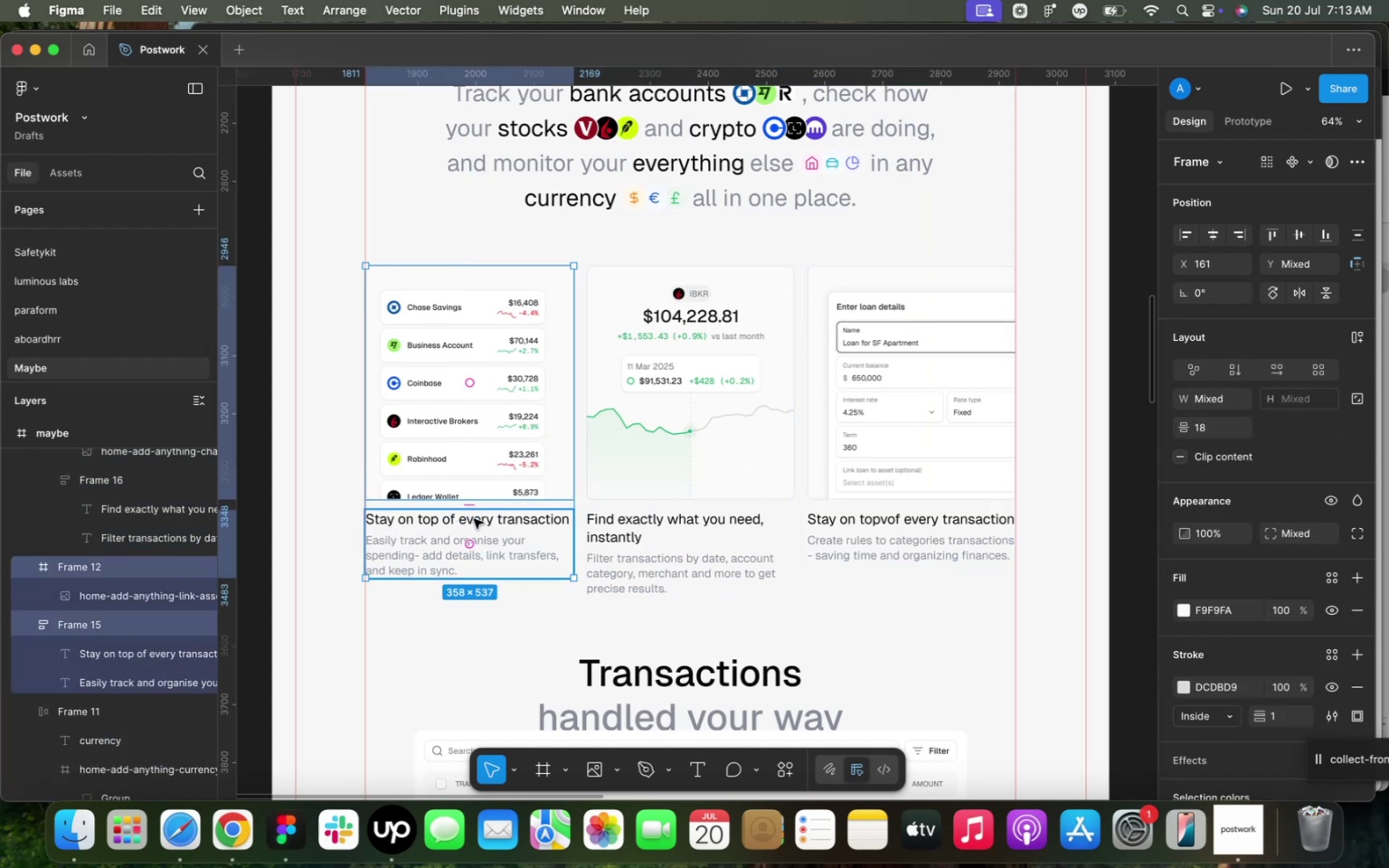 
hold_key(key=ShiftLeft, duration=0.87)
double_click([962, 468])
 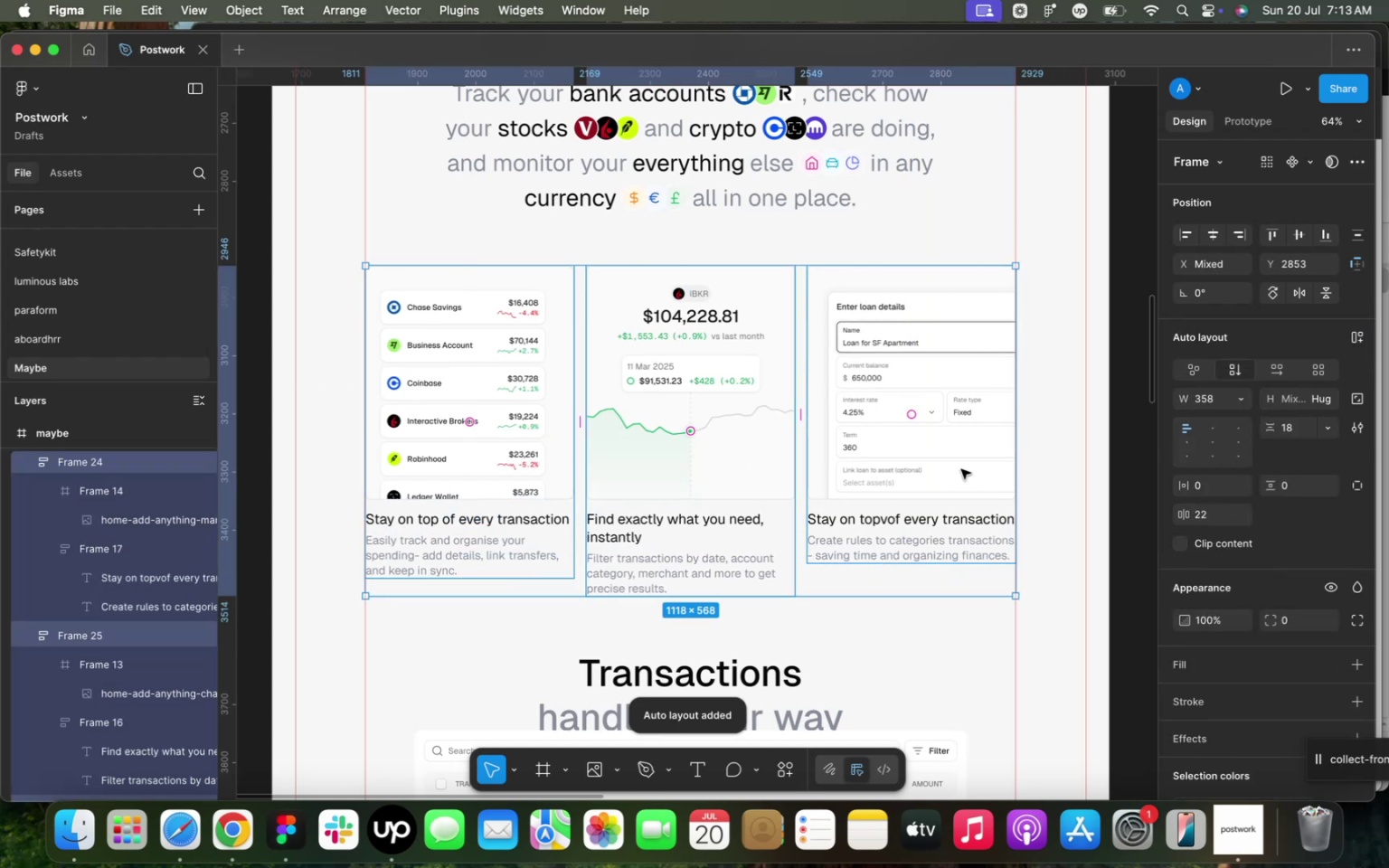 
key(Meta+C)
 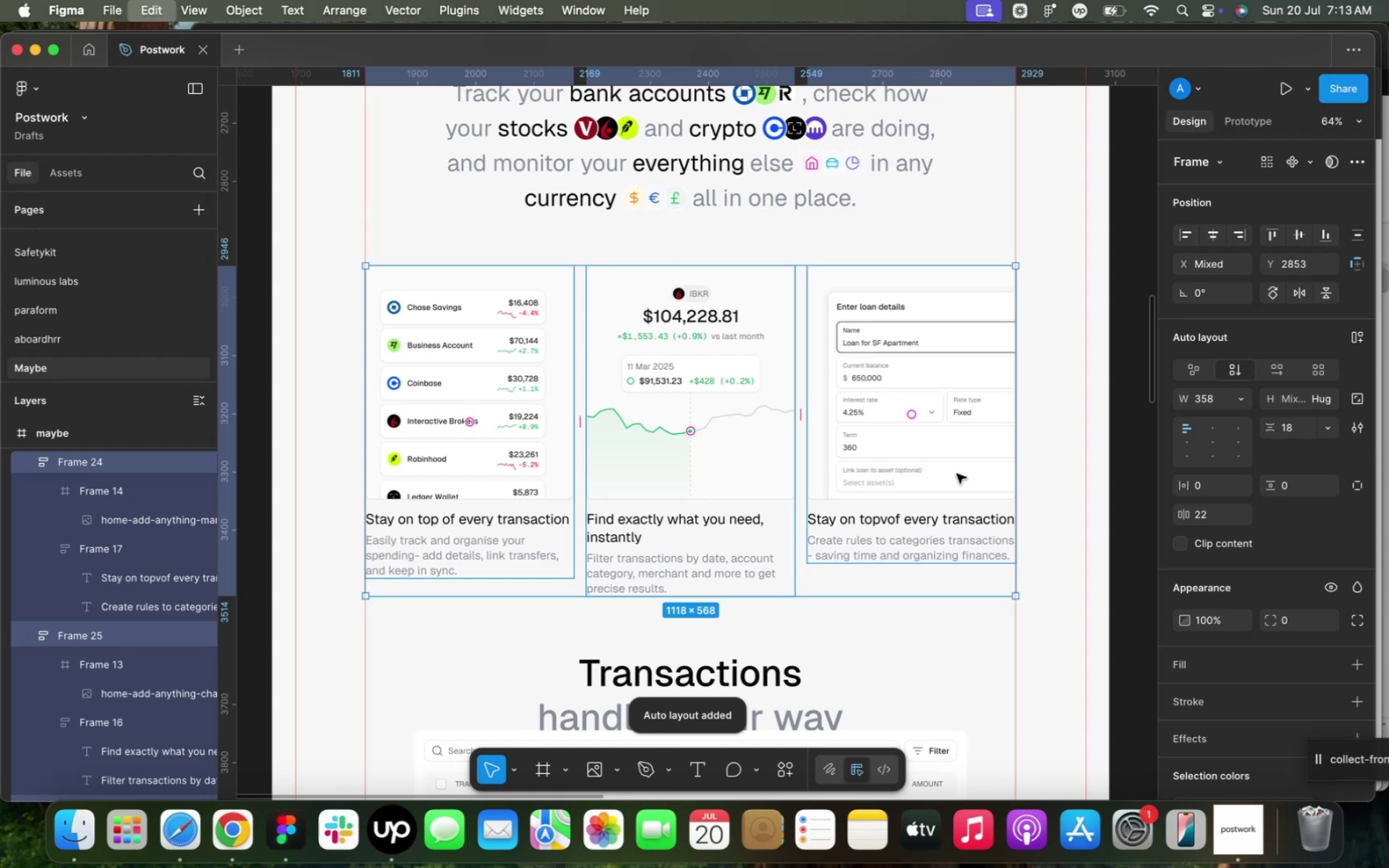 
scroll: coordinate [946, 501], scroll_direction: down, amount: 60.0
 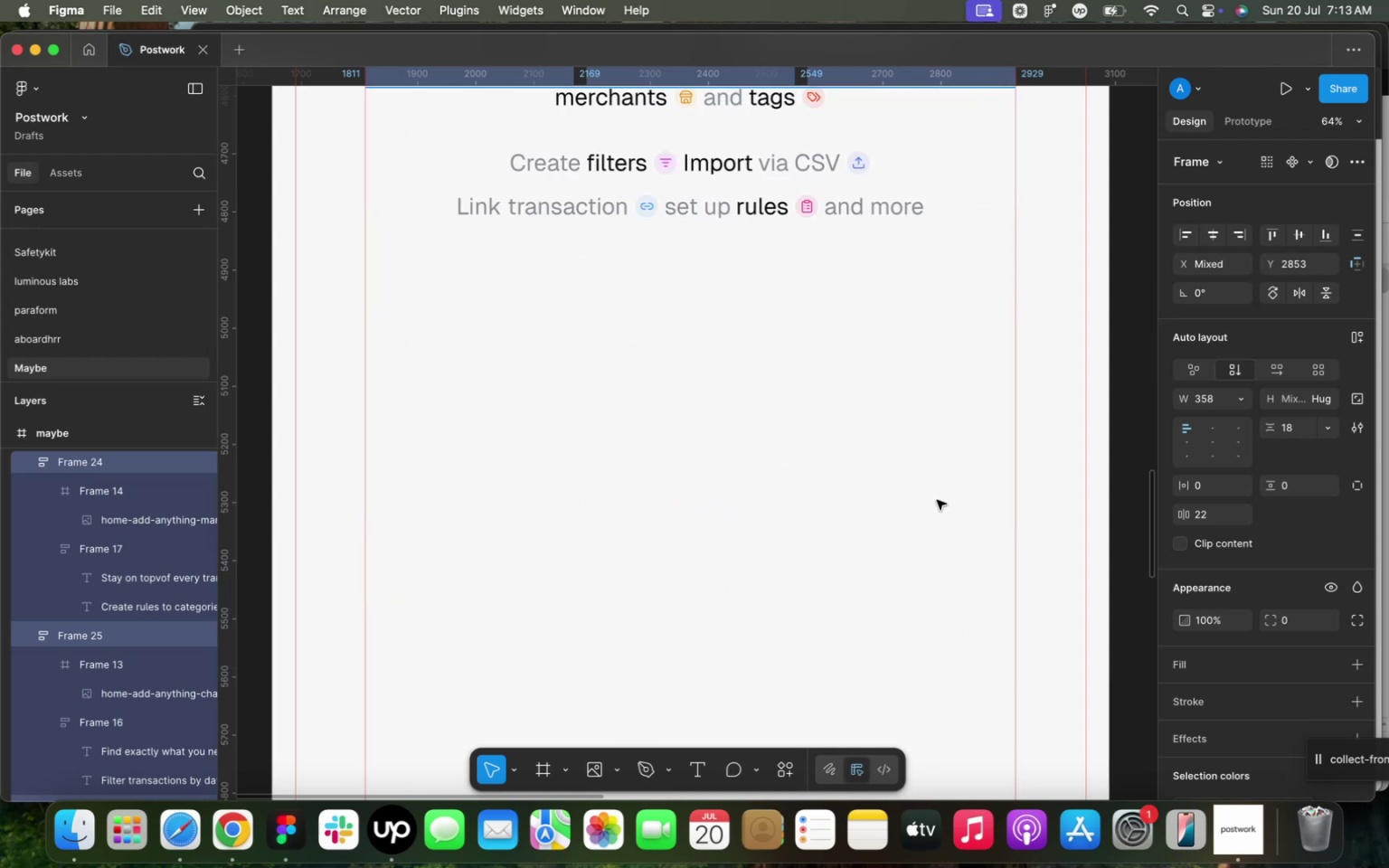 
left_click([724, 401])
 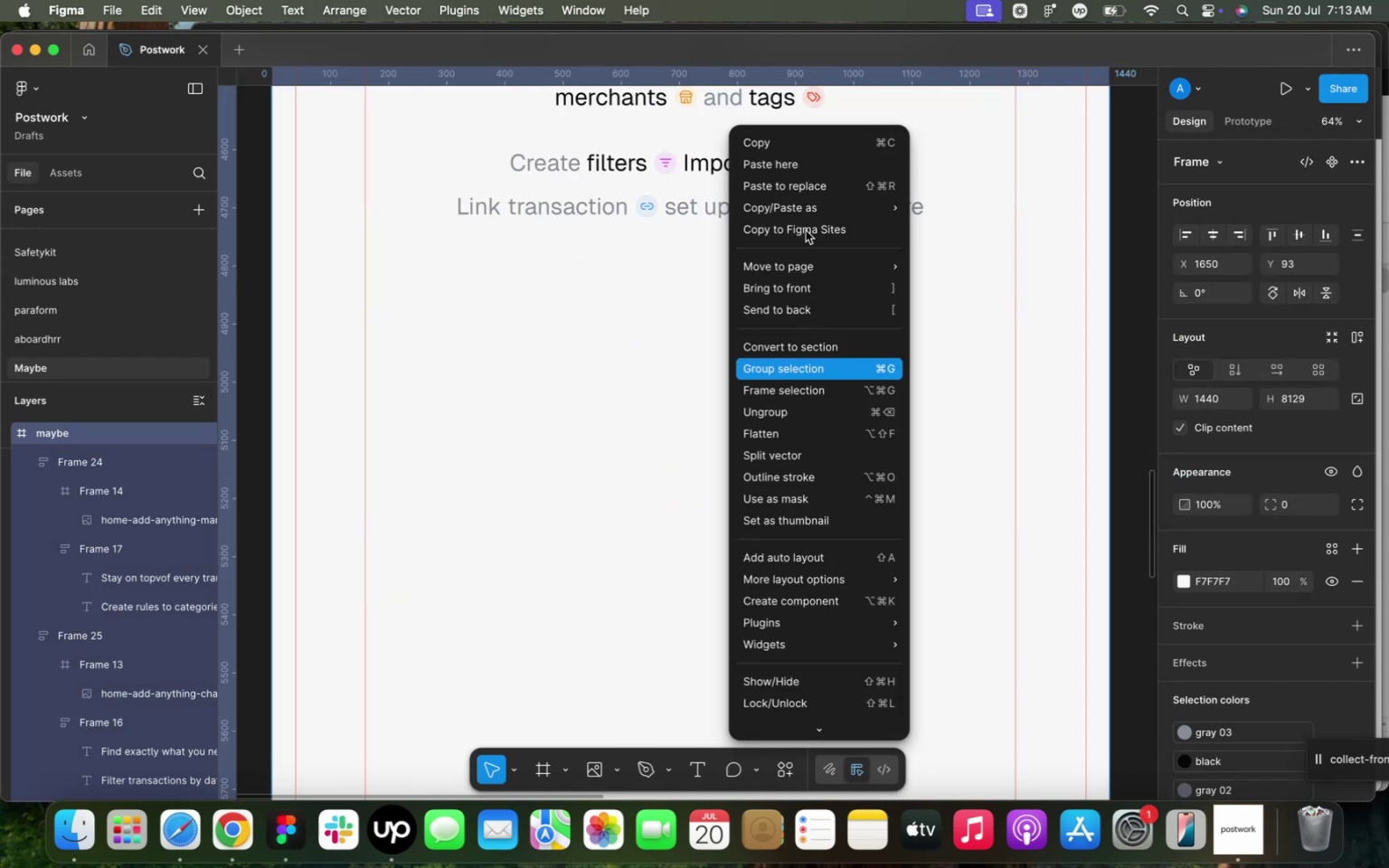 
left_click_drag(start_coordinate=[791, 177], to_coordinate=[791, 171])
 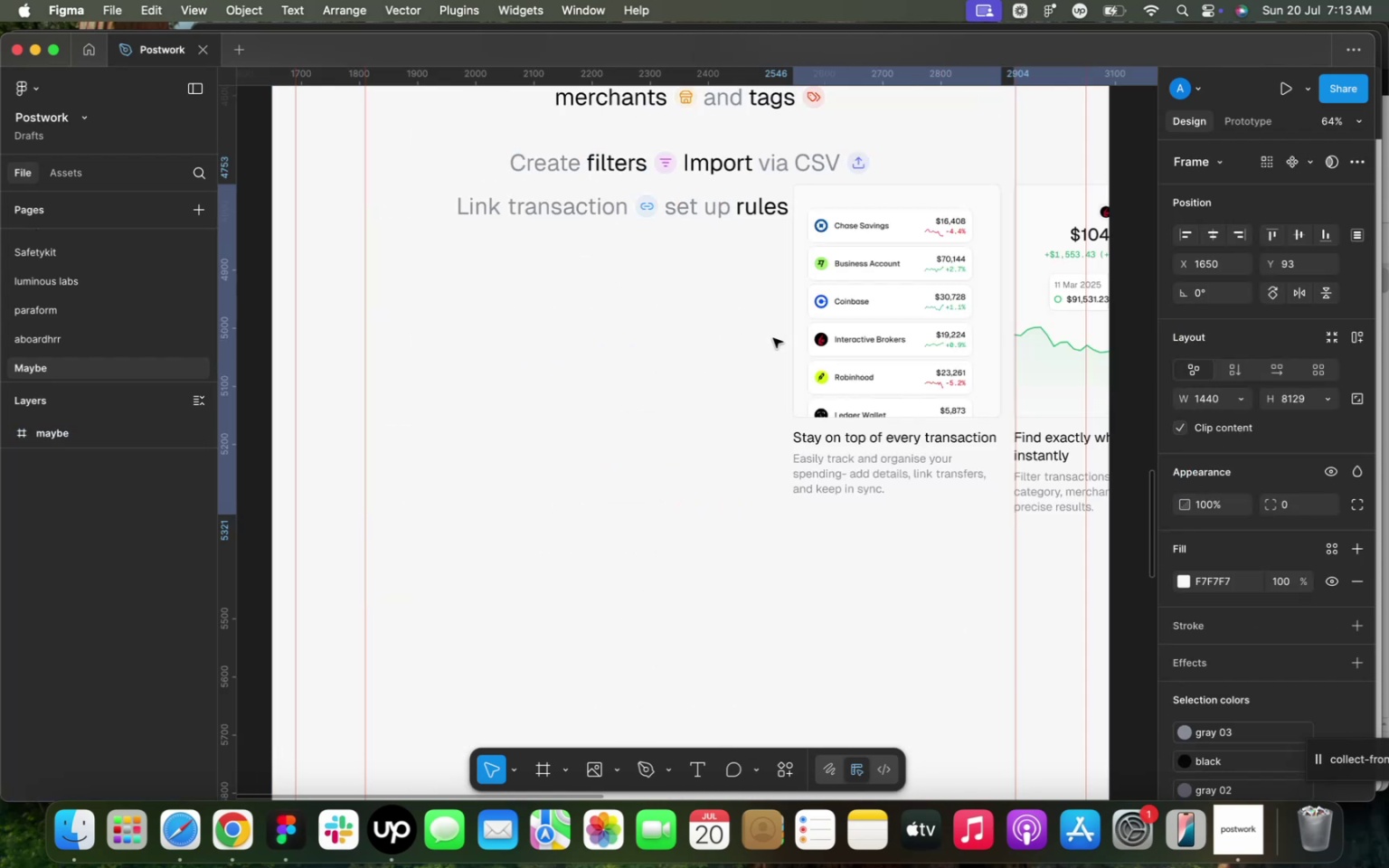 
left_click_drag(start_coordinate=[899, 343], to_coordinate=[752, 428])
 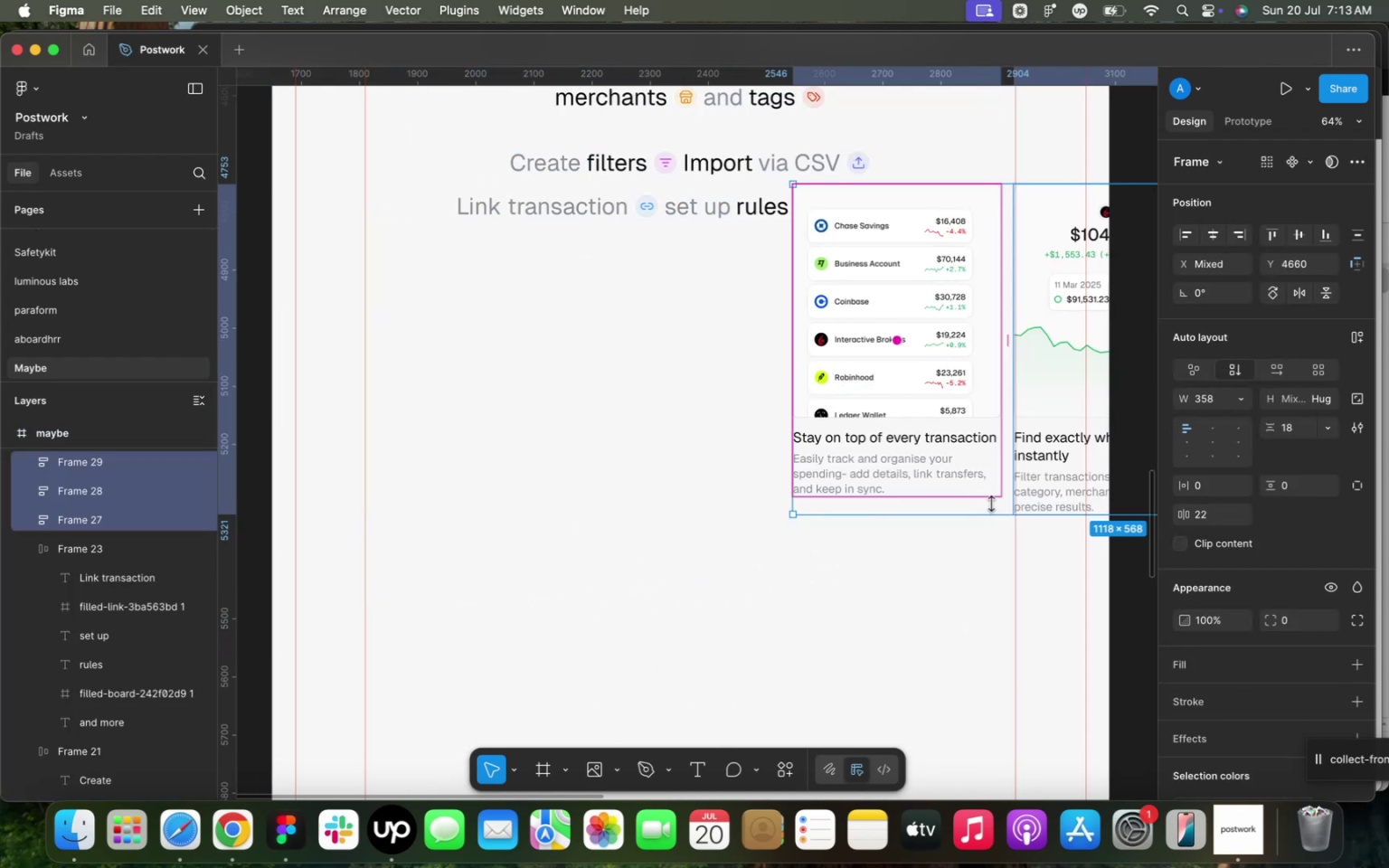 
left_click_drag(start_coordinate=[1001, 506], to_coordinate=[574, 583])
 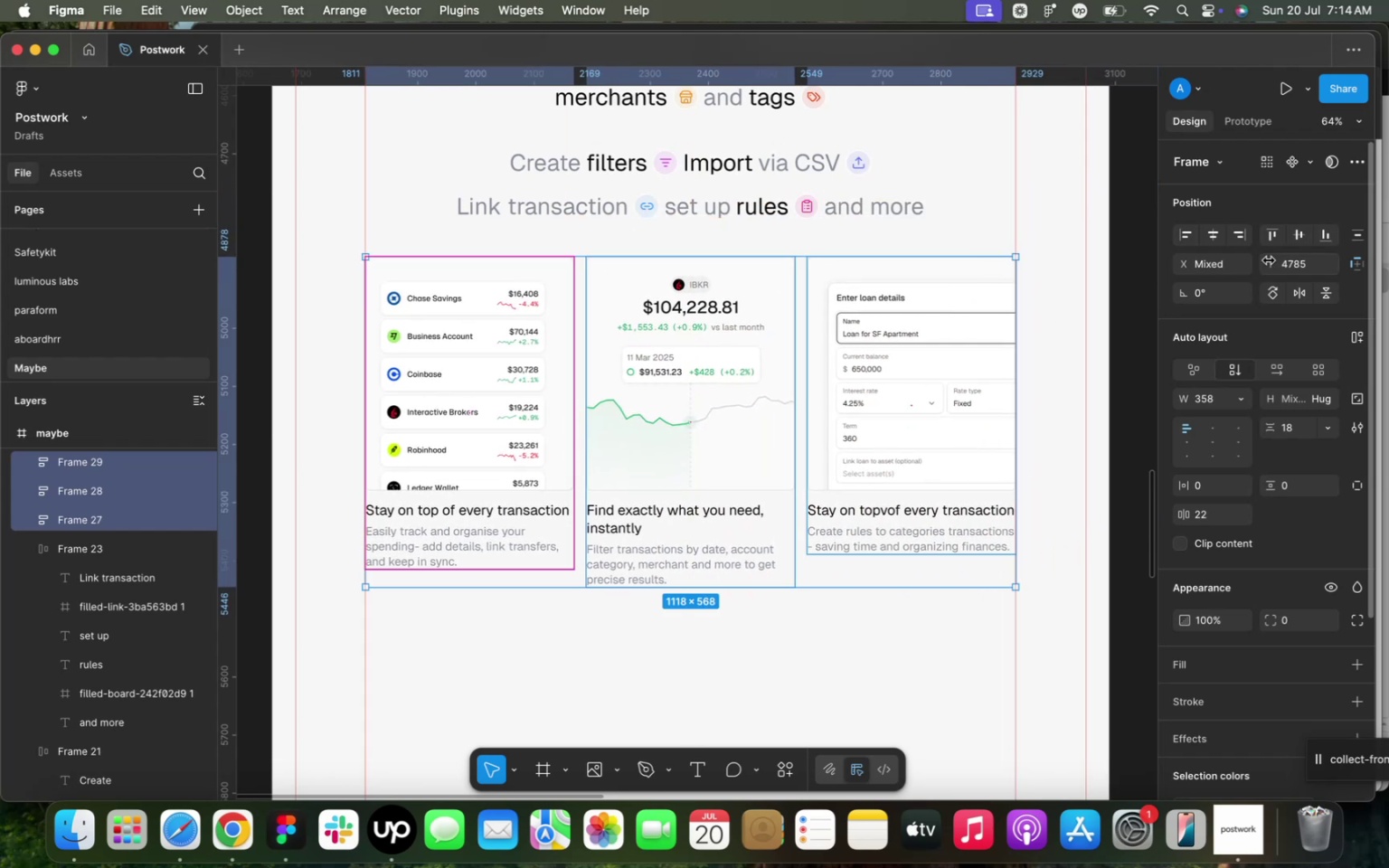 
scroll: coordinate [921, 306], scroll_direction: up, amount: 19.0
 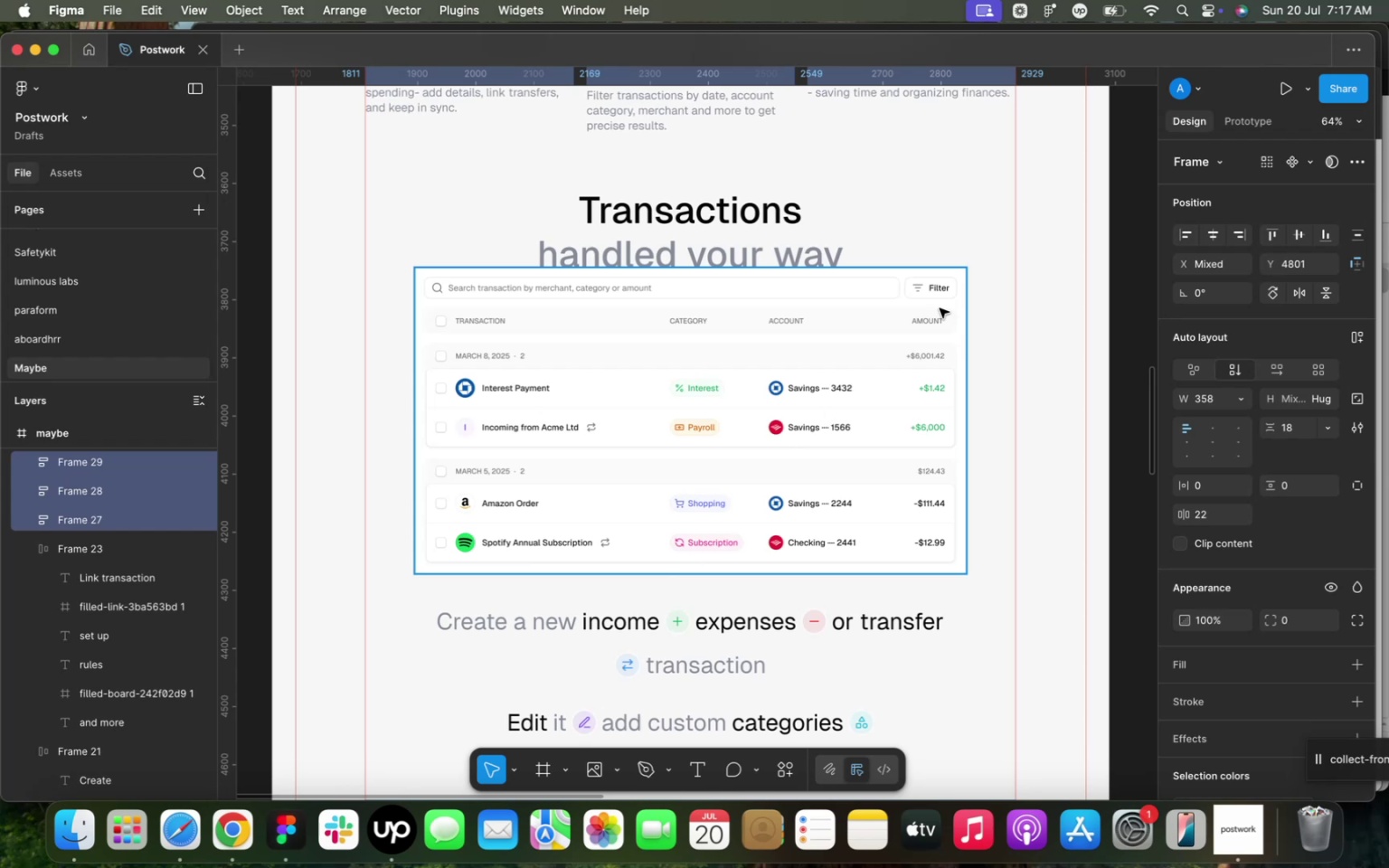 
wait(205.44)
 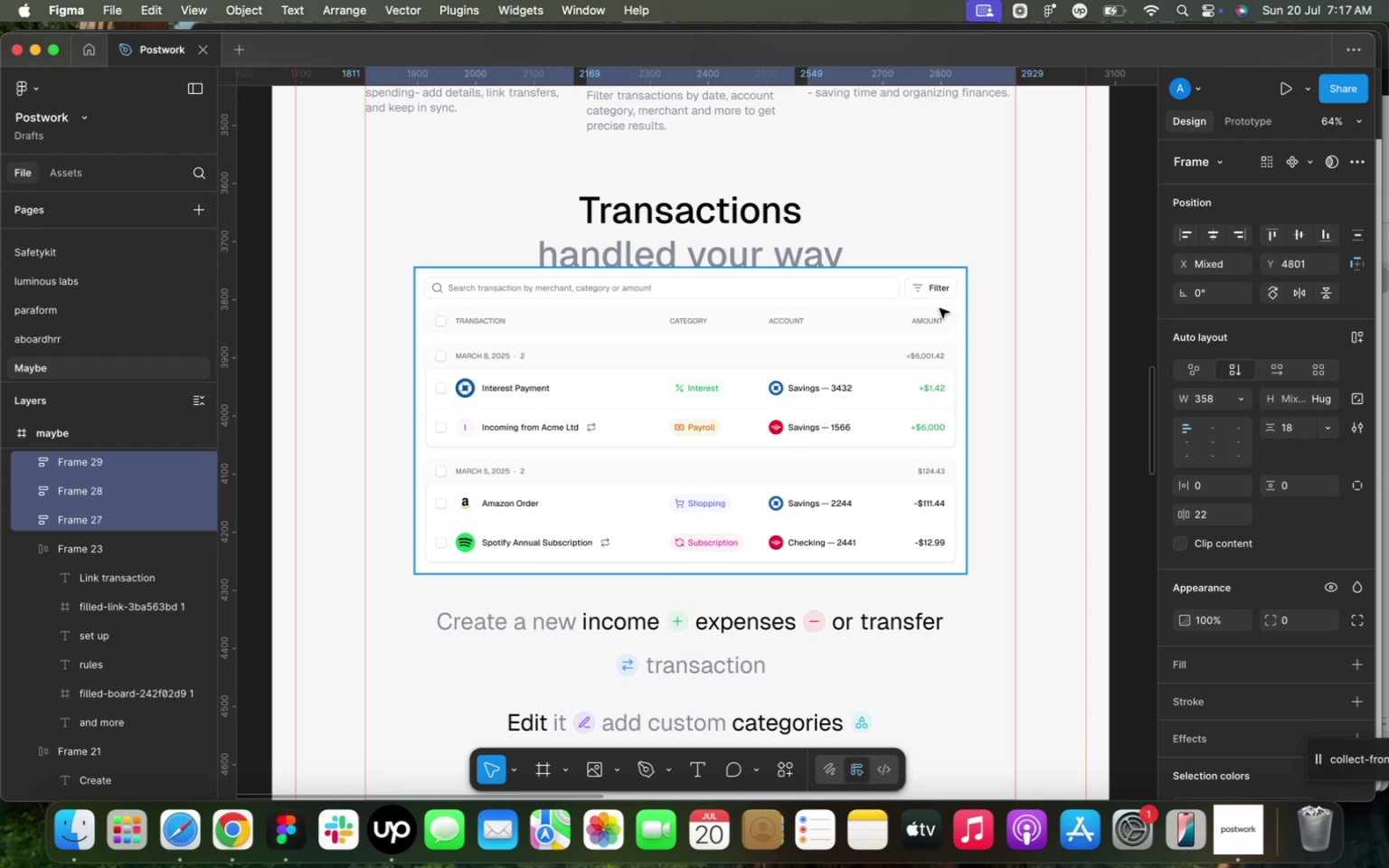 
scroll: coordinate [959, 435], scroll_direction: up, amount: 10.0
 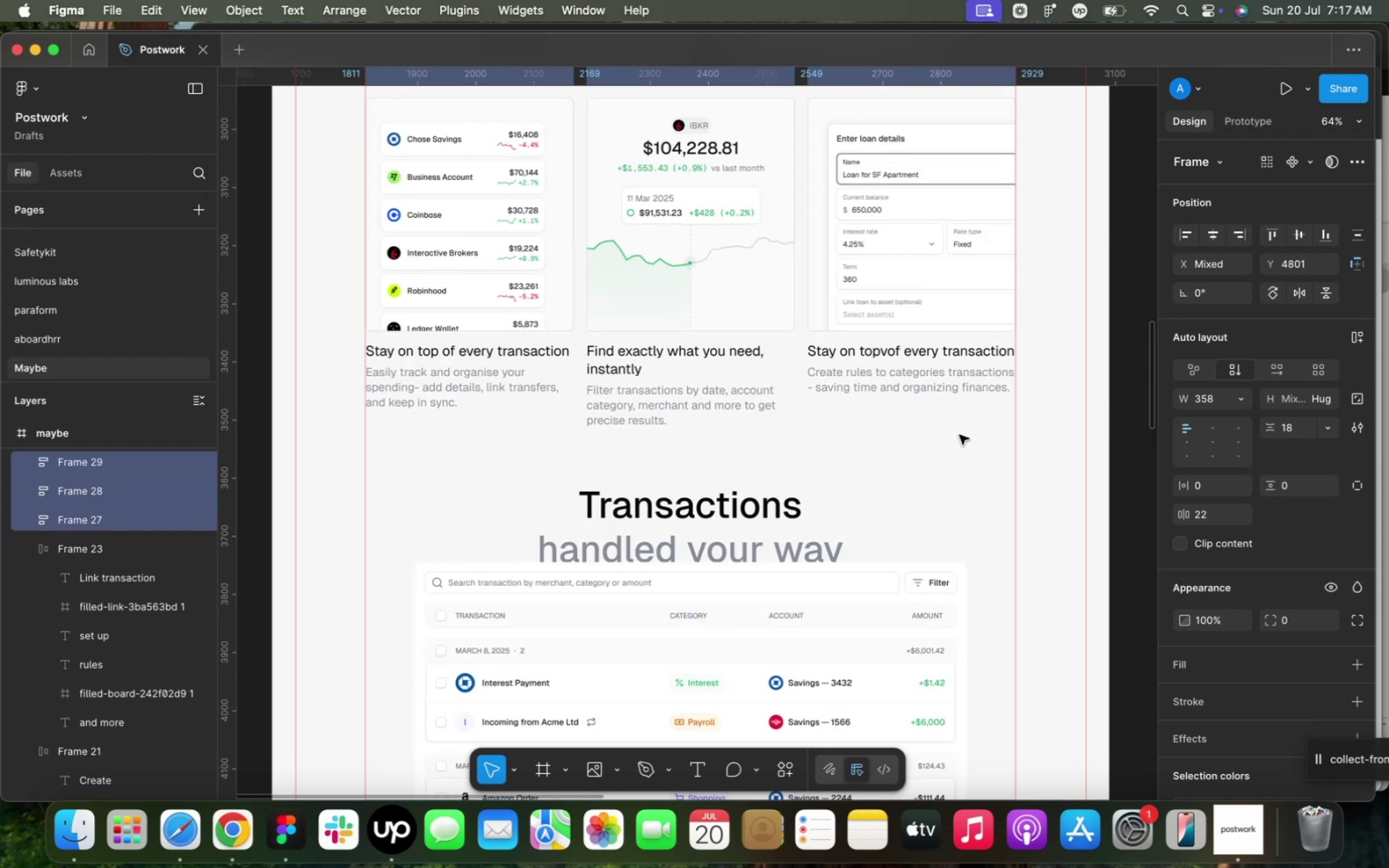 
scroll: coordinate [960, 434], scroll_direction: down, amount: 2.0
 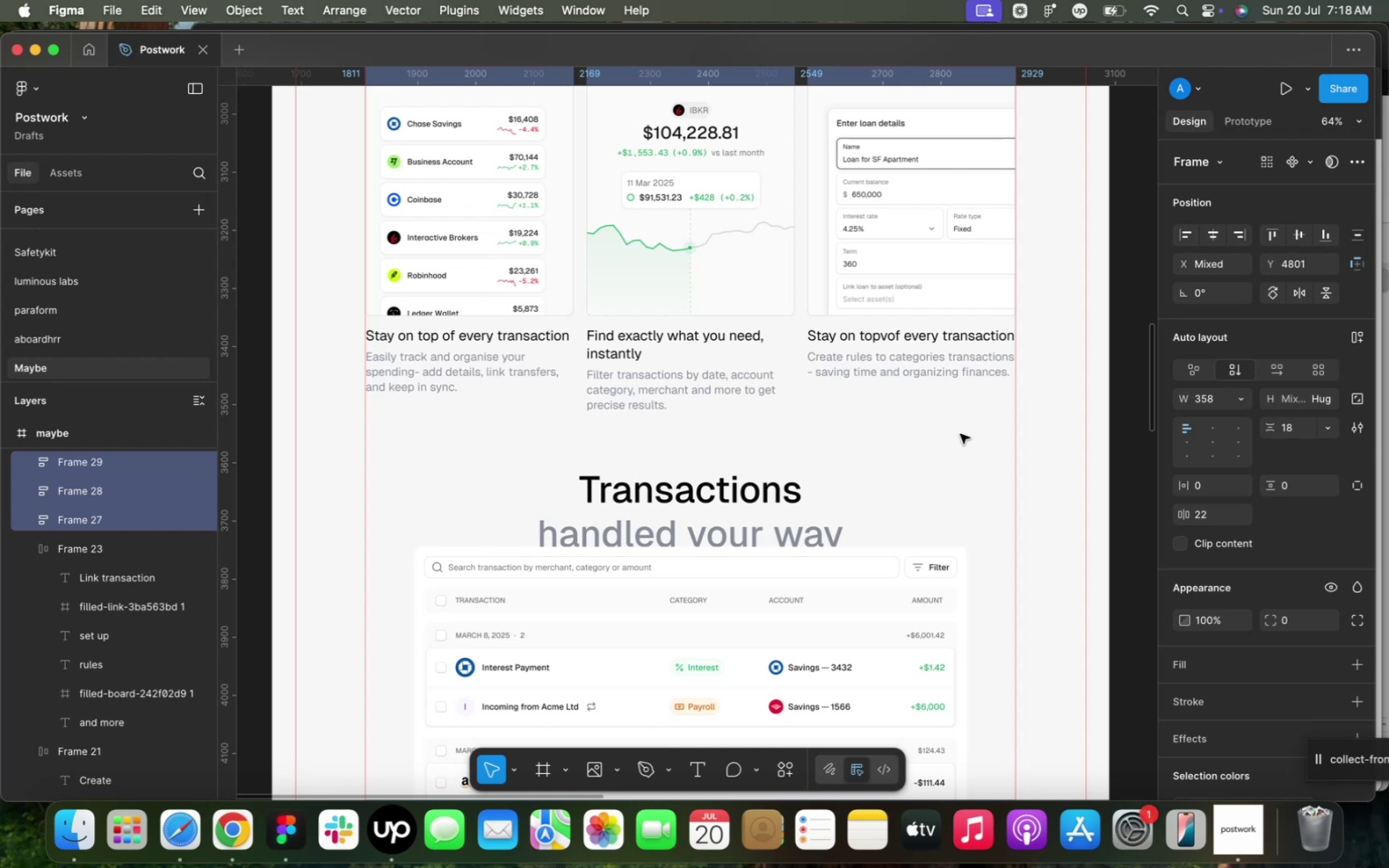 
wait(64.63)
 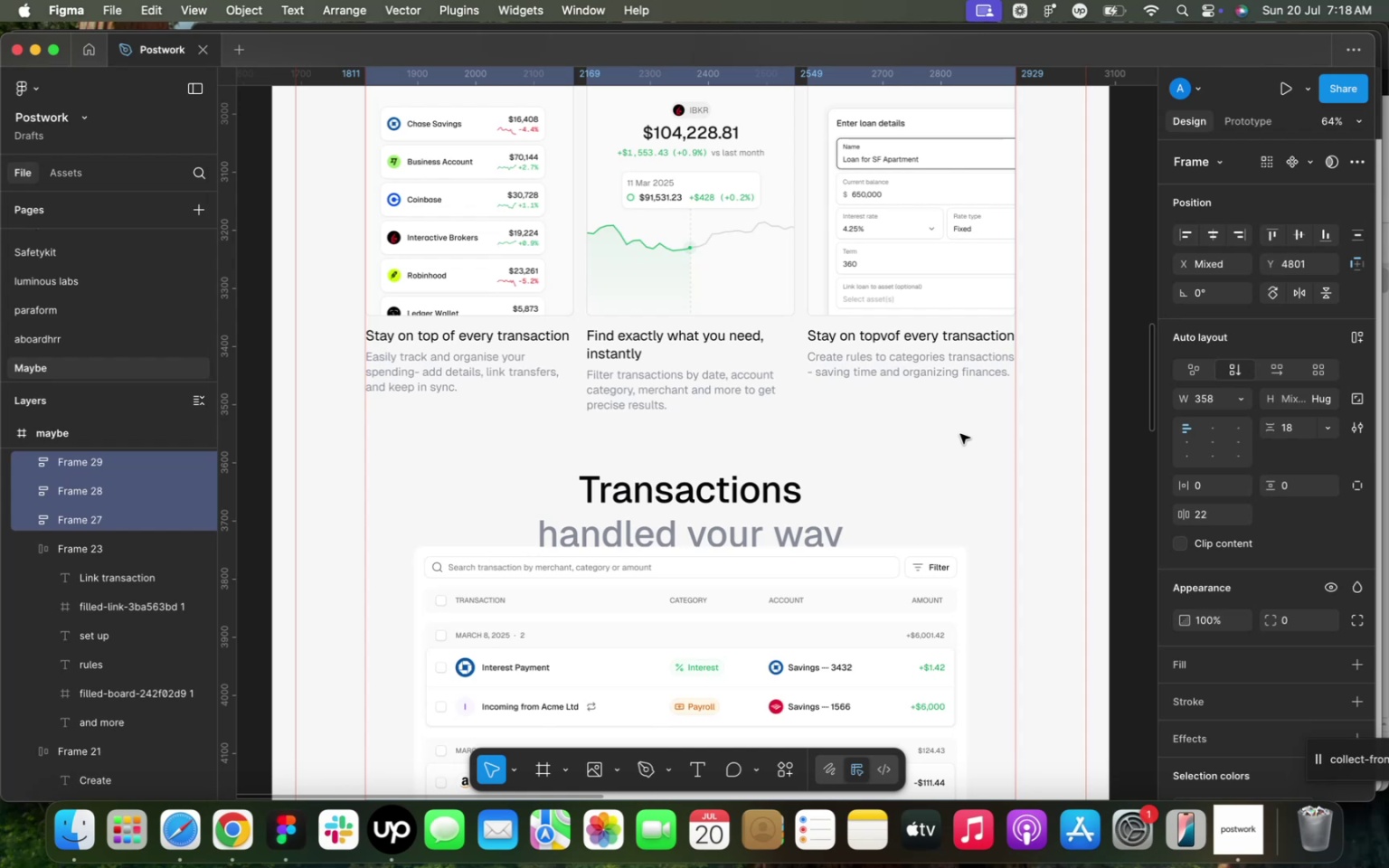 
scroll: coordinate [944, 413], scroll_direction: up, amount: 22.0
 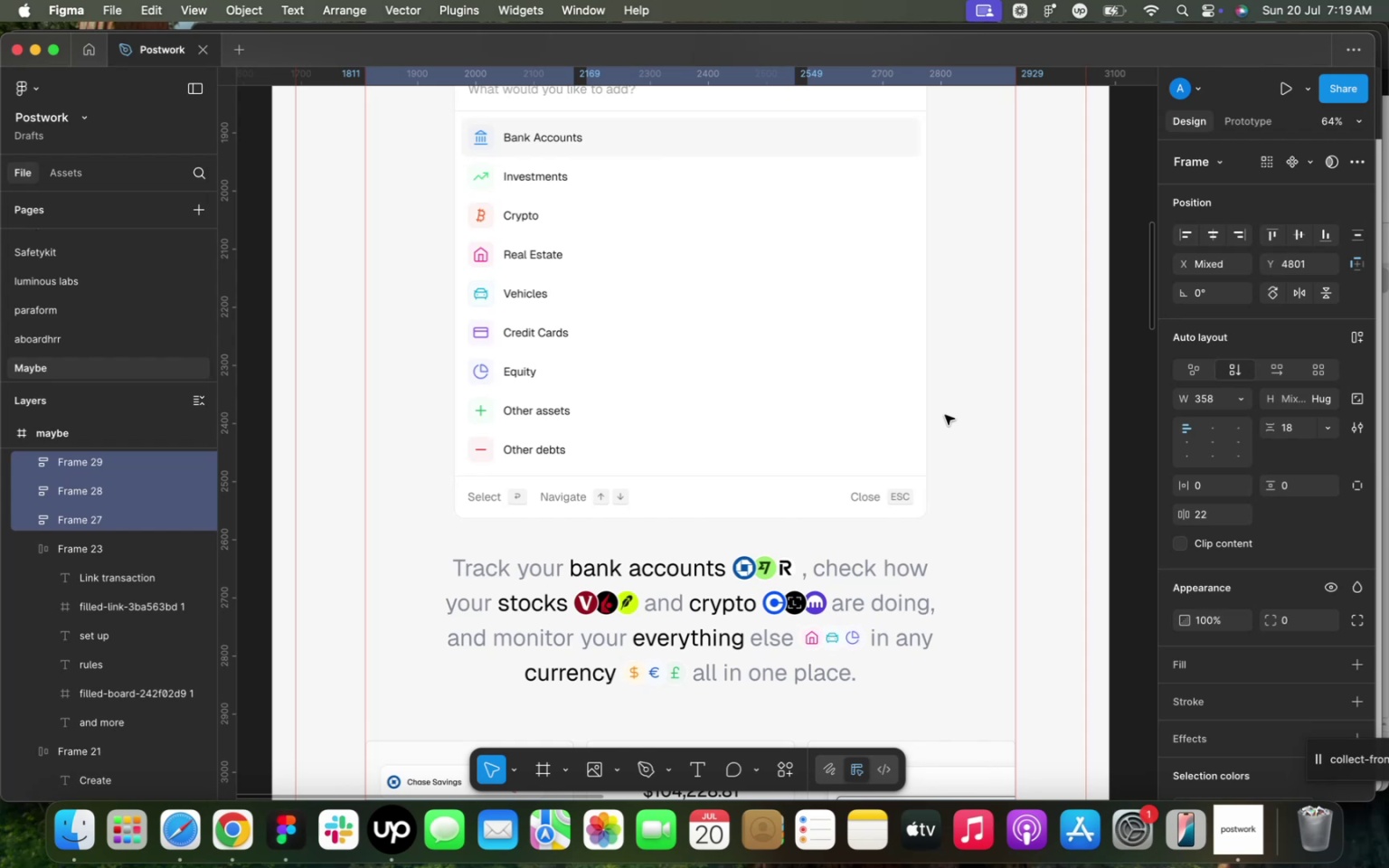 
wait(36.56)
 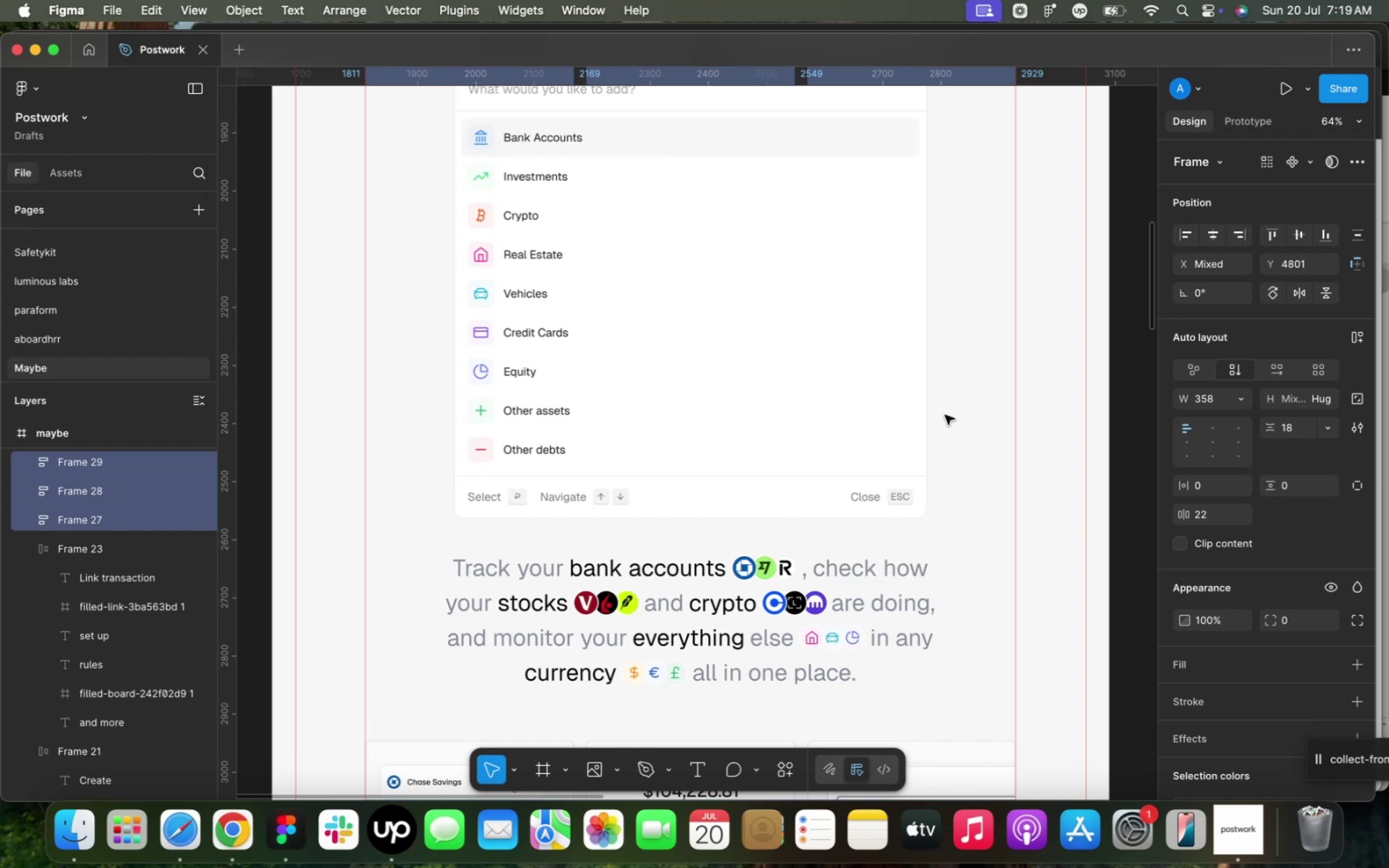 
scroll: coordinate [940, 470], scroll_direction: up, amount: 23.0
 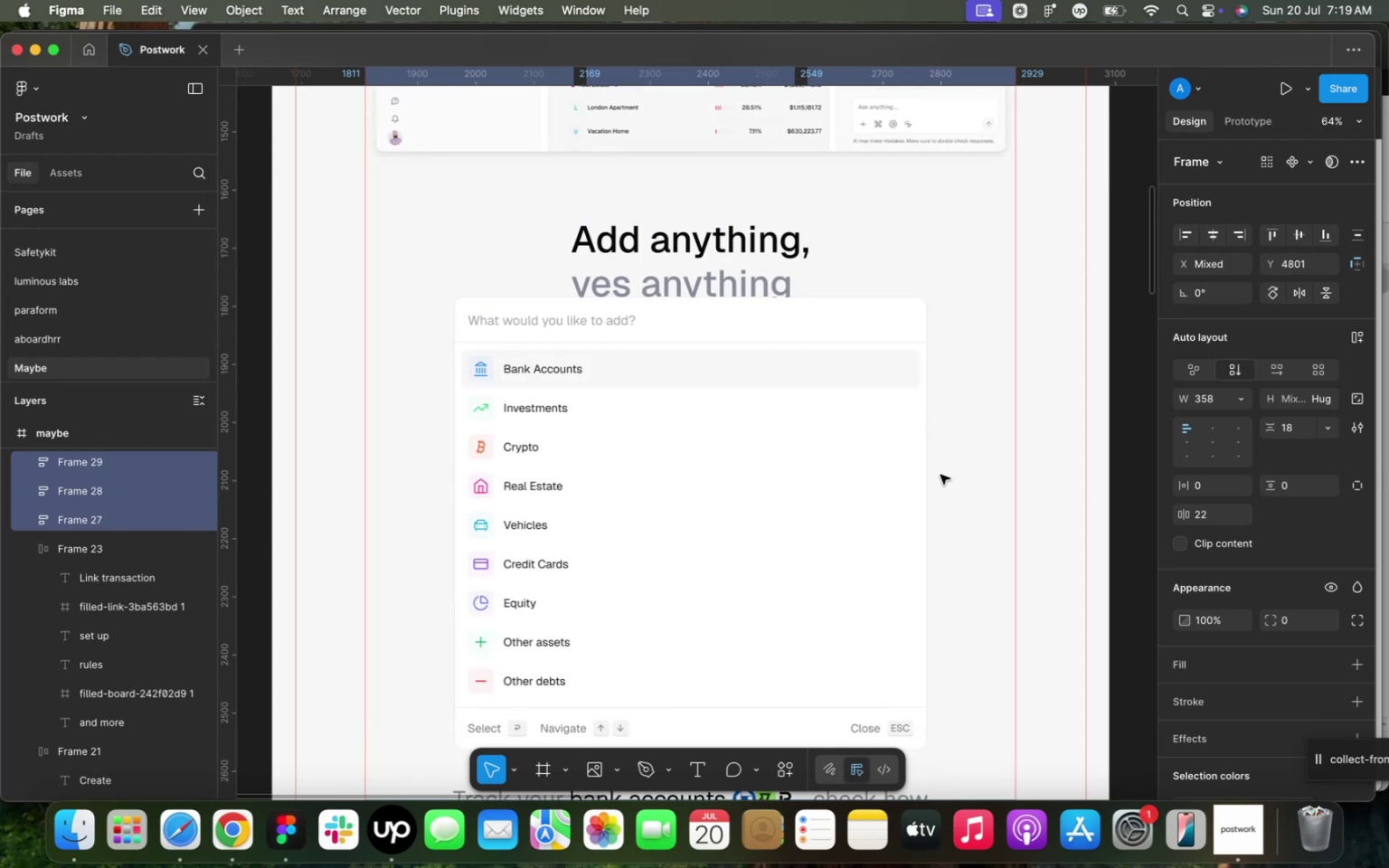 
scroll: coordinate [944, 475], scroll_direction: down, amount: 20.0
 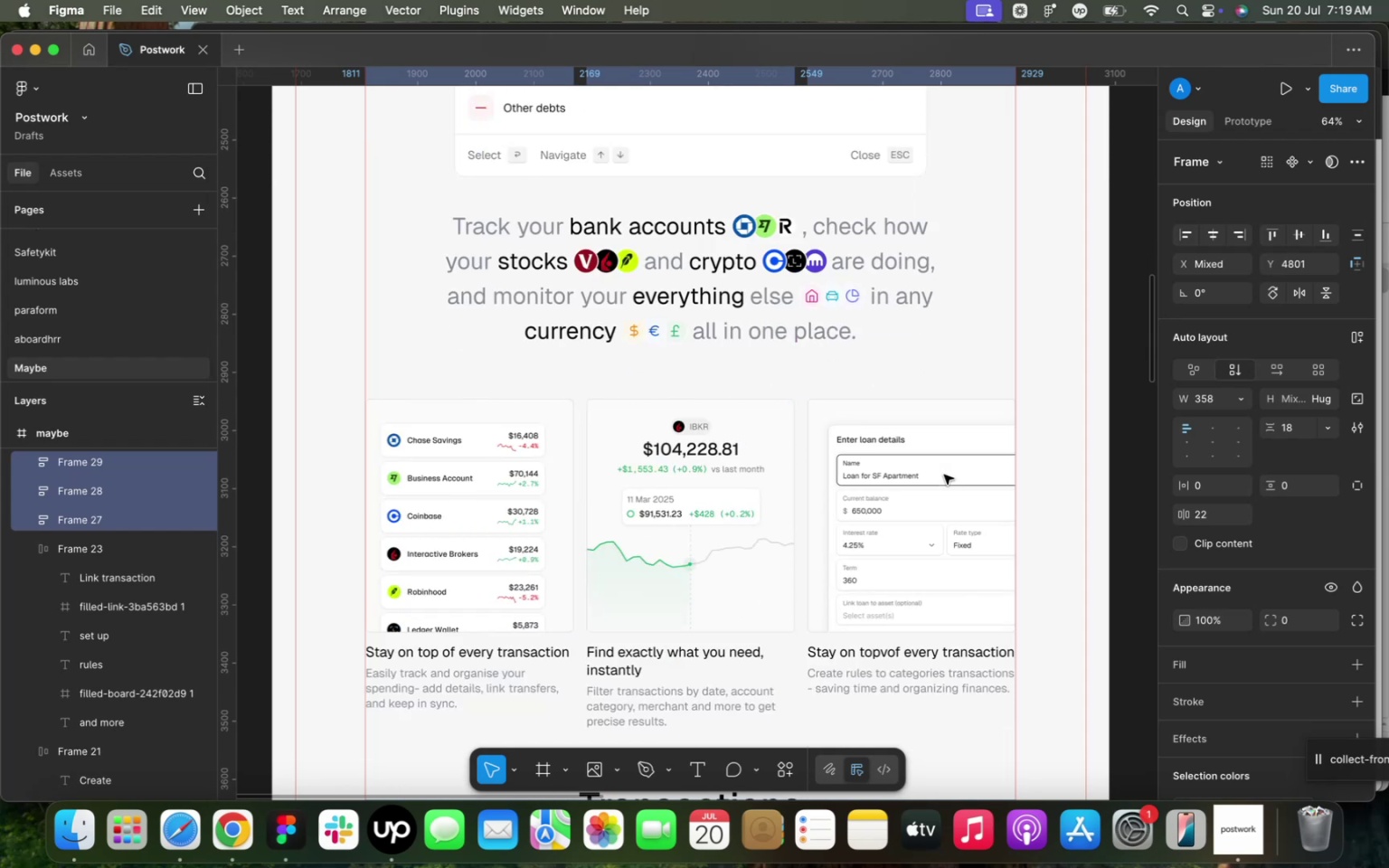 
wait(11.82)
 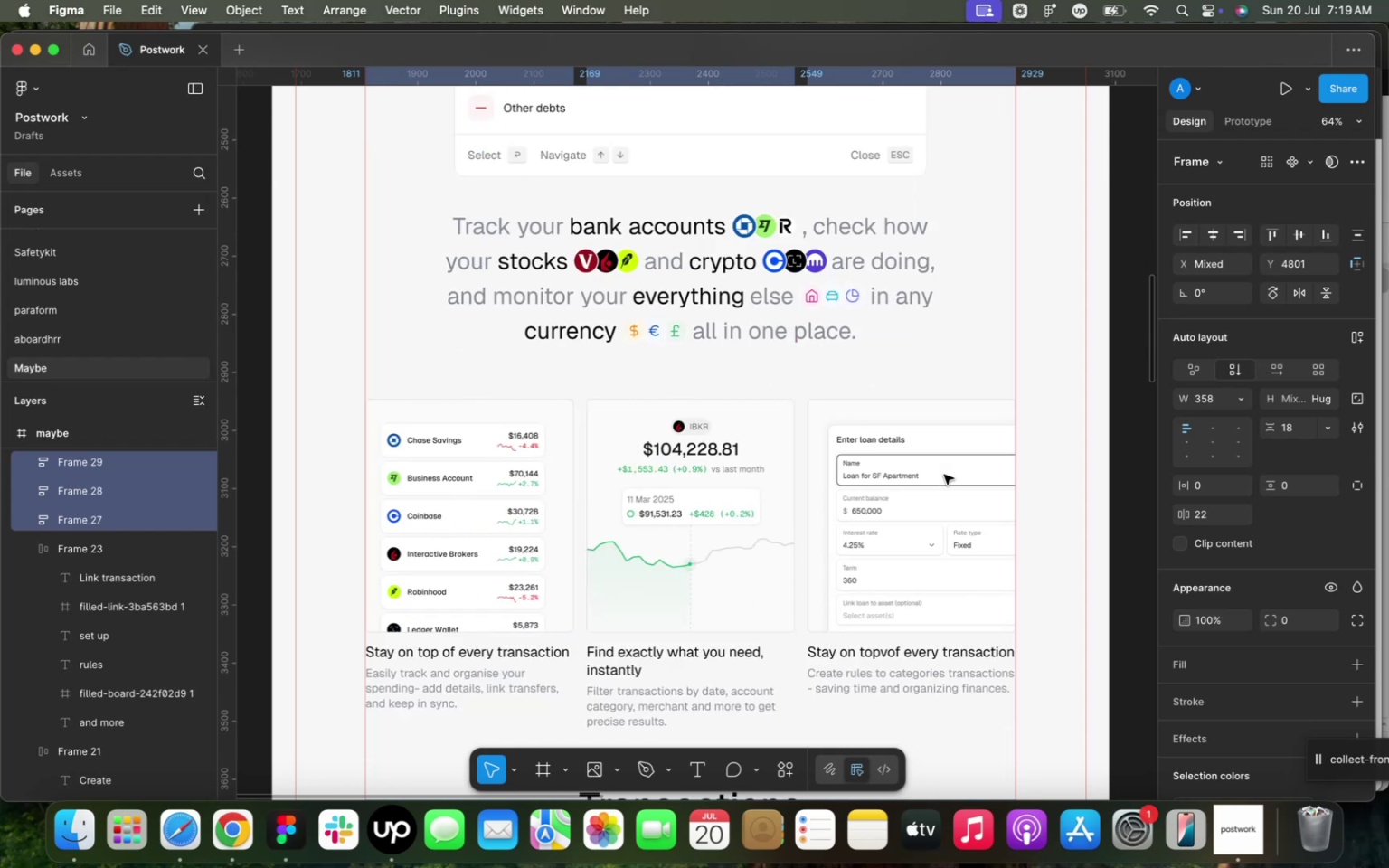 
scroll: coordinate [878, 494], scroll_direction: down, amount: 34.0
 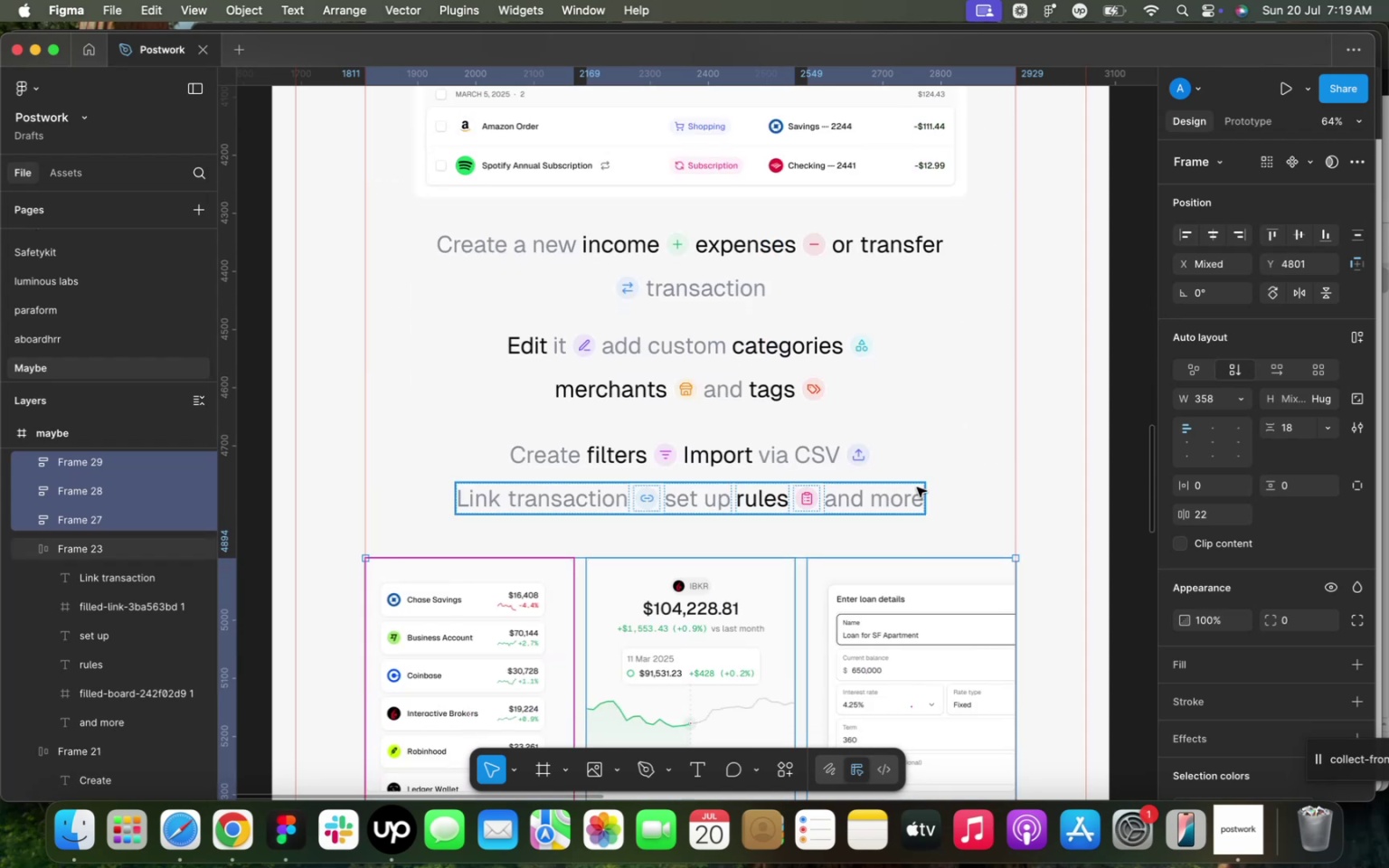 
left_click([967, 491])
 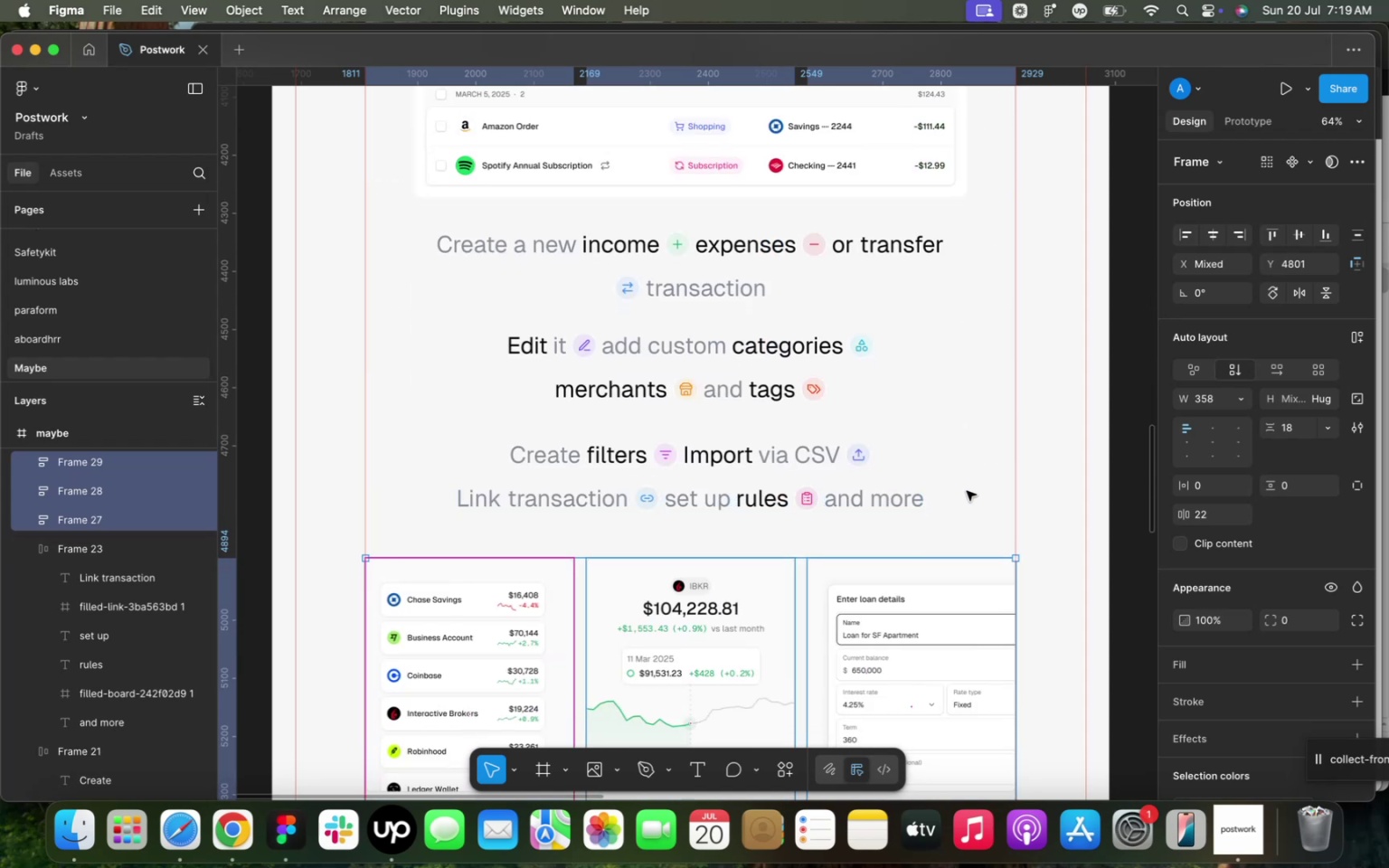 
scroll: coordinate [966, 491], scroll_direction: down, amount: 1.0
 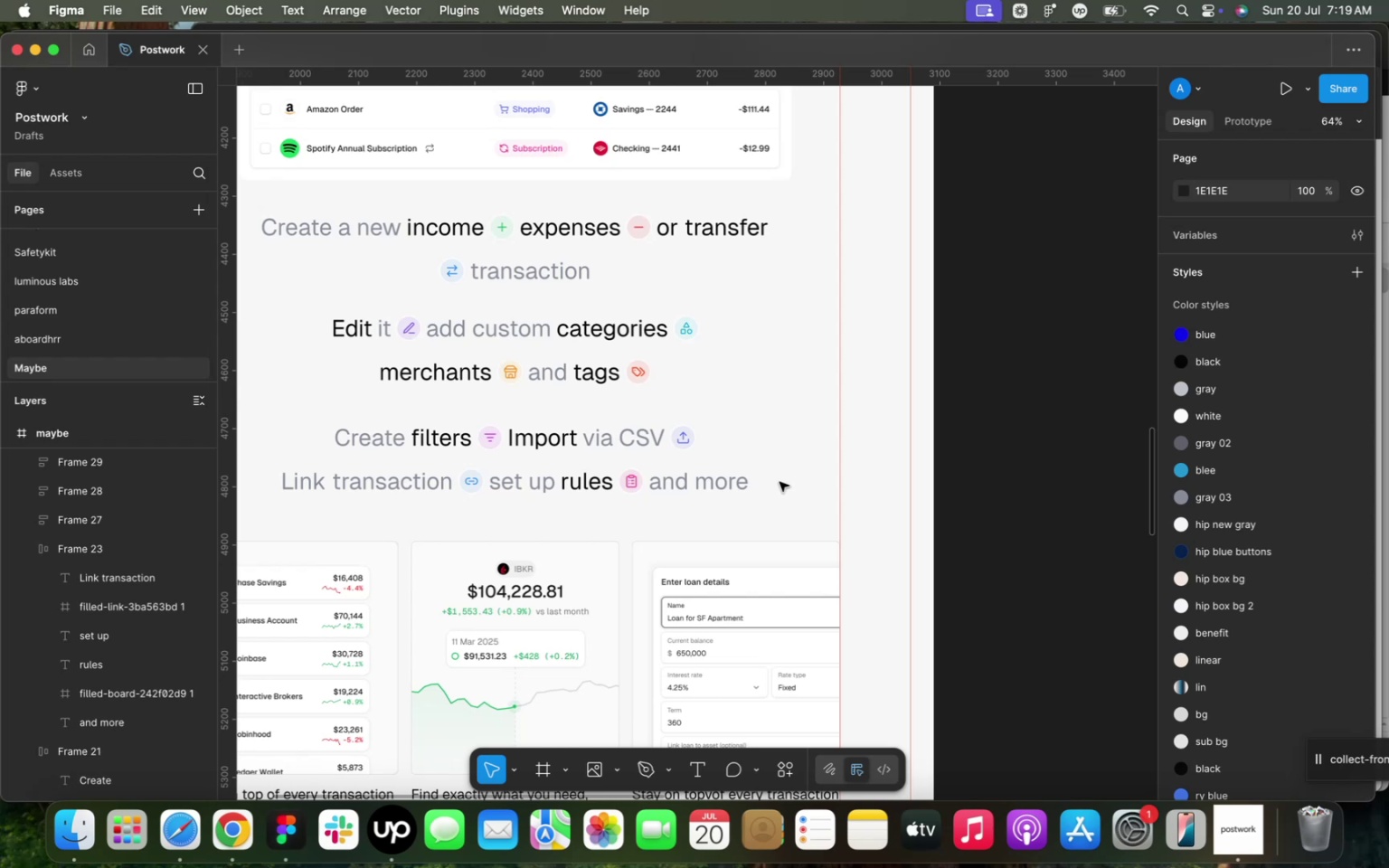 
wait(24.21)
 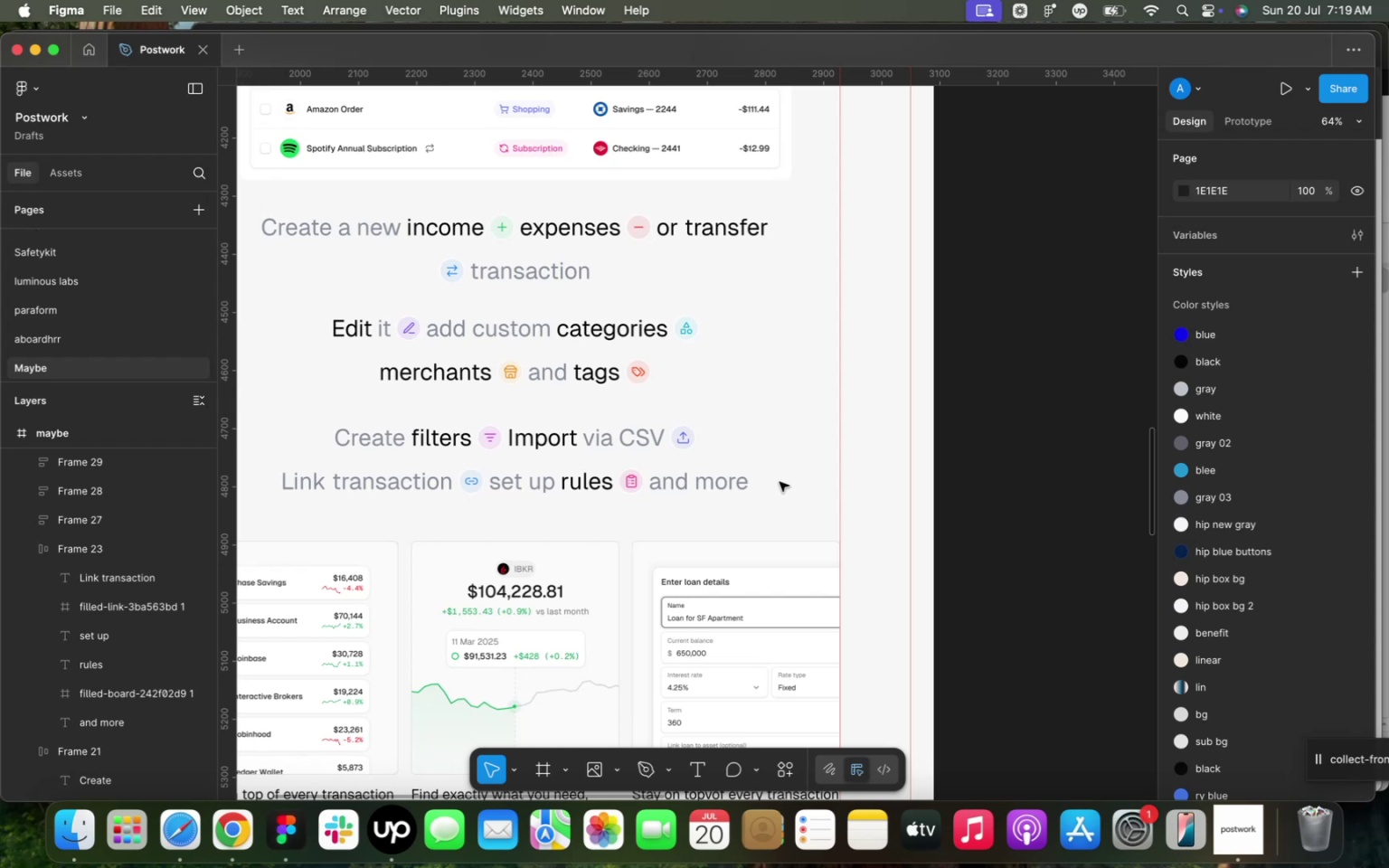 
scroll: coordinate [904, 441], scroll_direction: down, amount: 3.0
 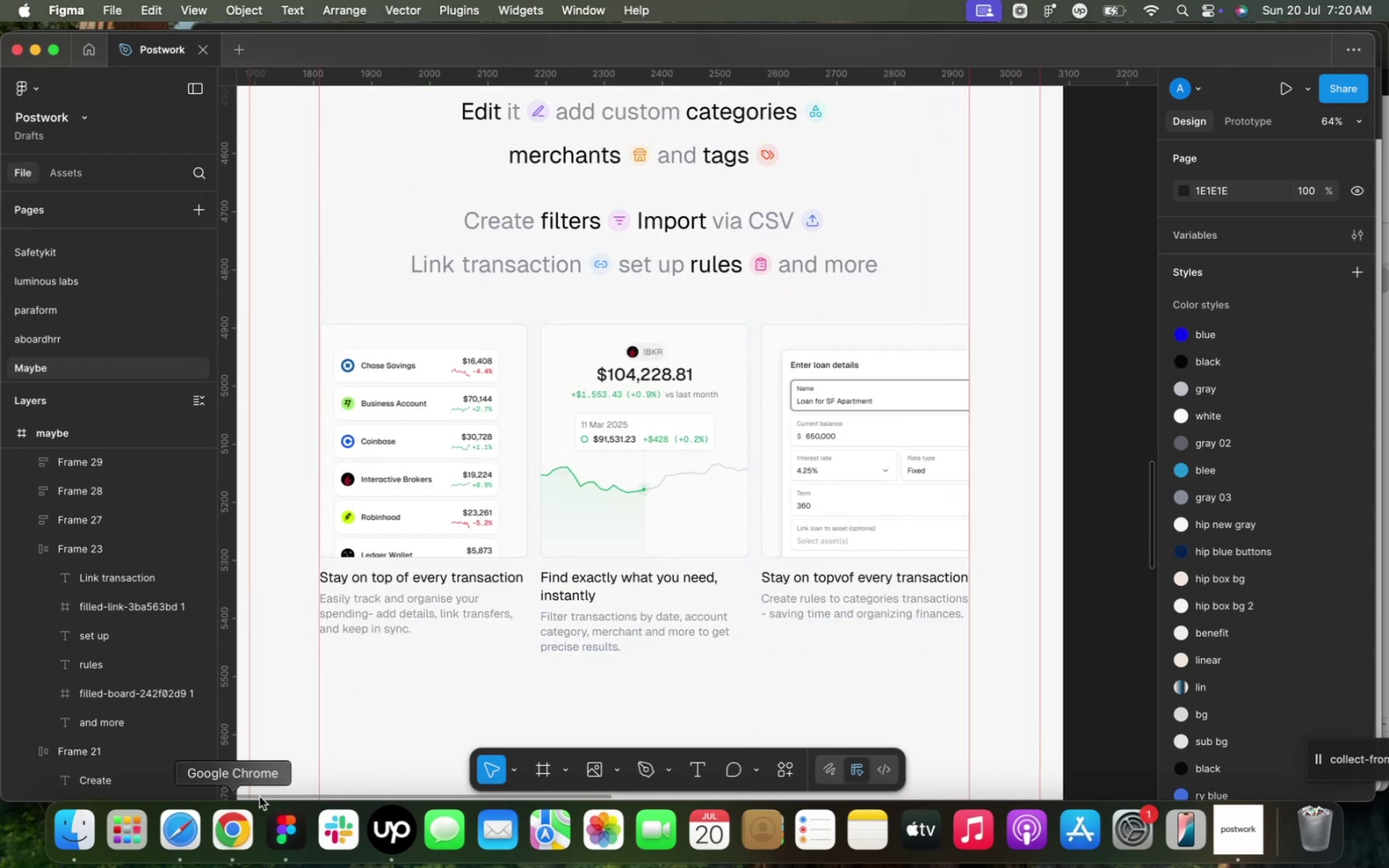 
left_click([282, 818])
 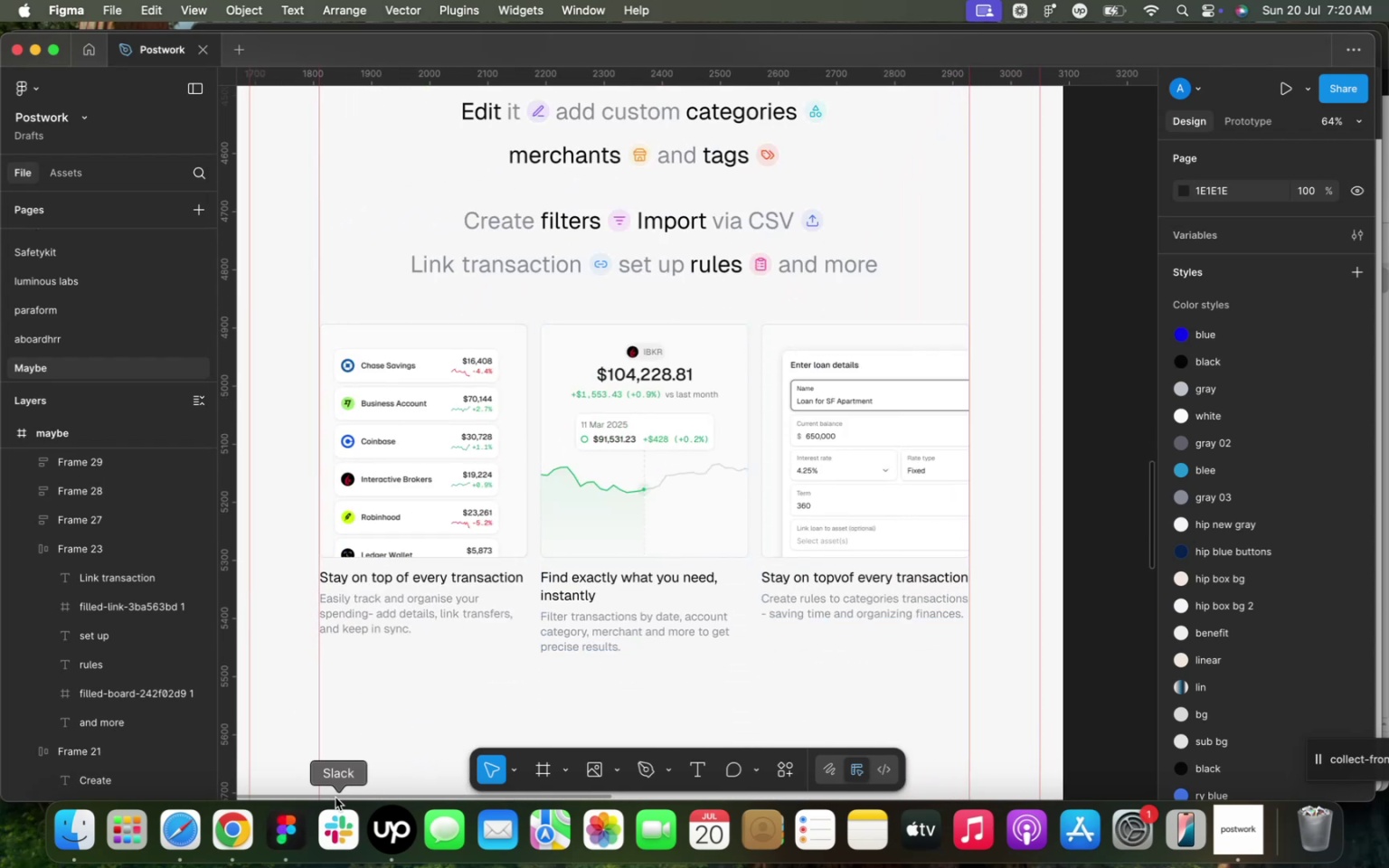 
wait(8.14)
 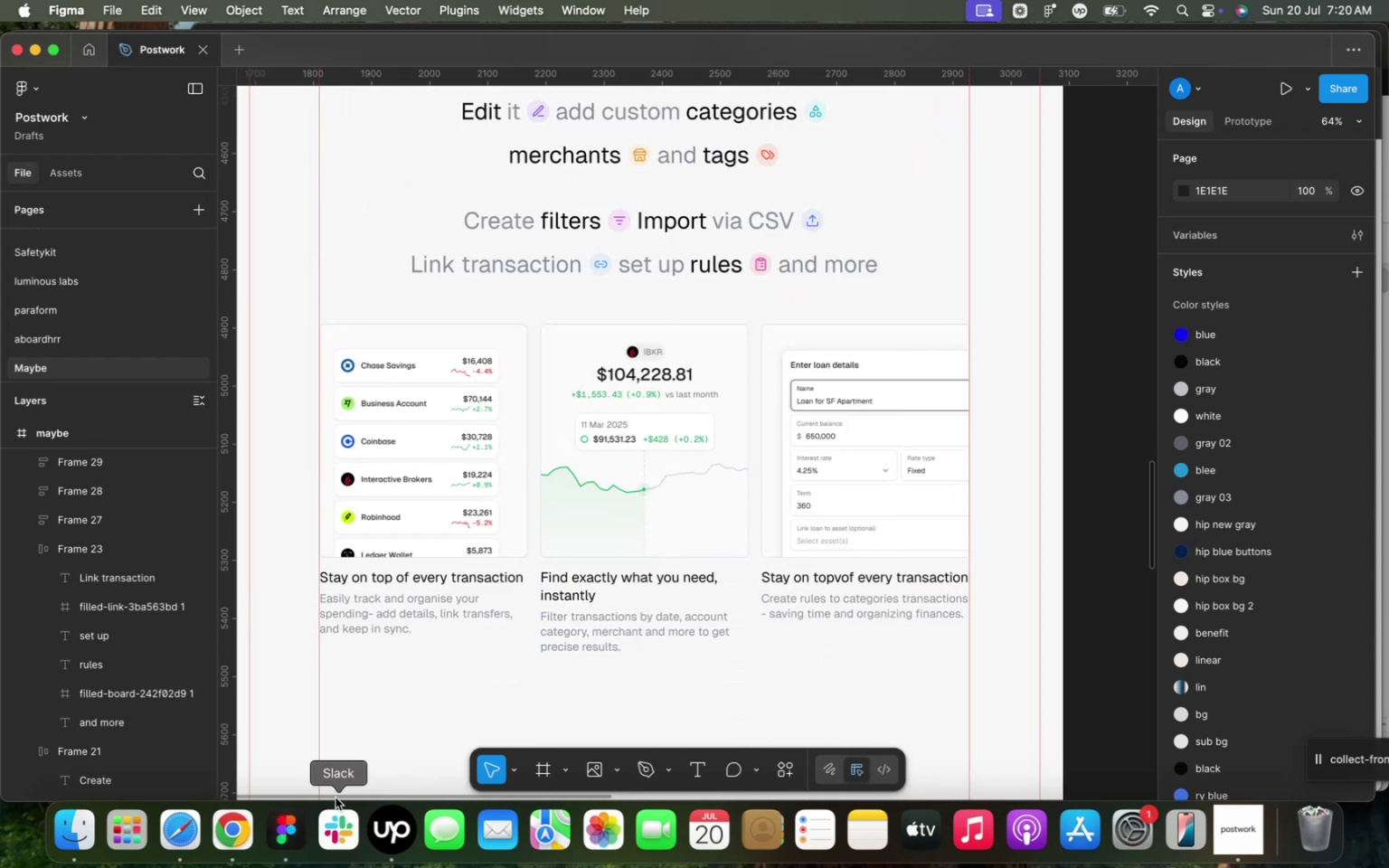 
scroll: coordinate [900, 570], scroll_direction: up, amount: 127.0
 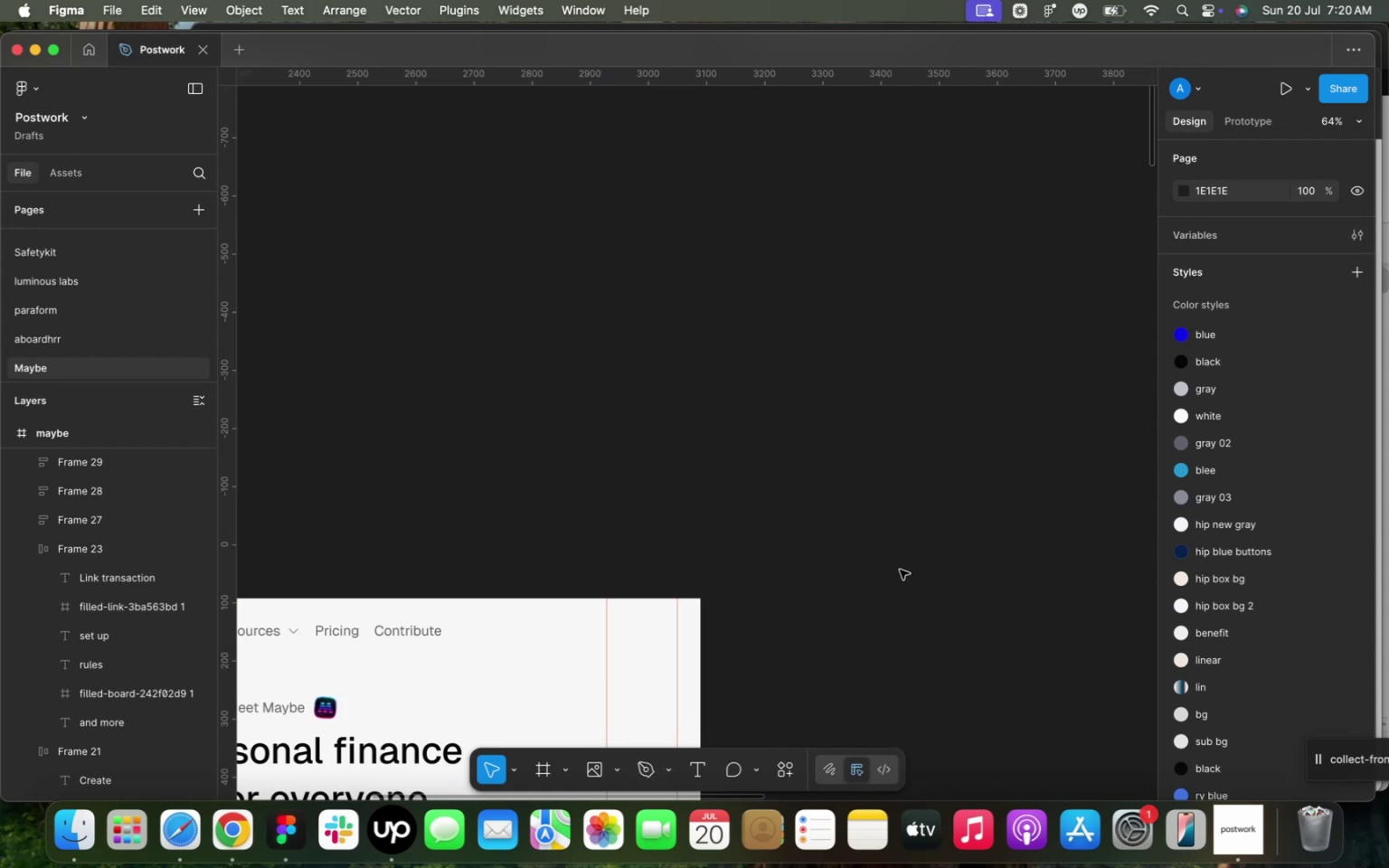 
scroll: coordinate [884, 655], scroll_direction: down, amount: 160.0
 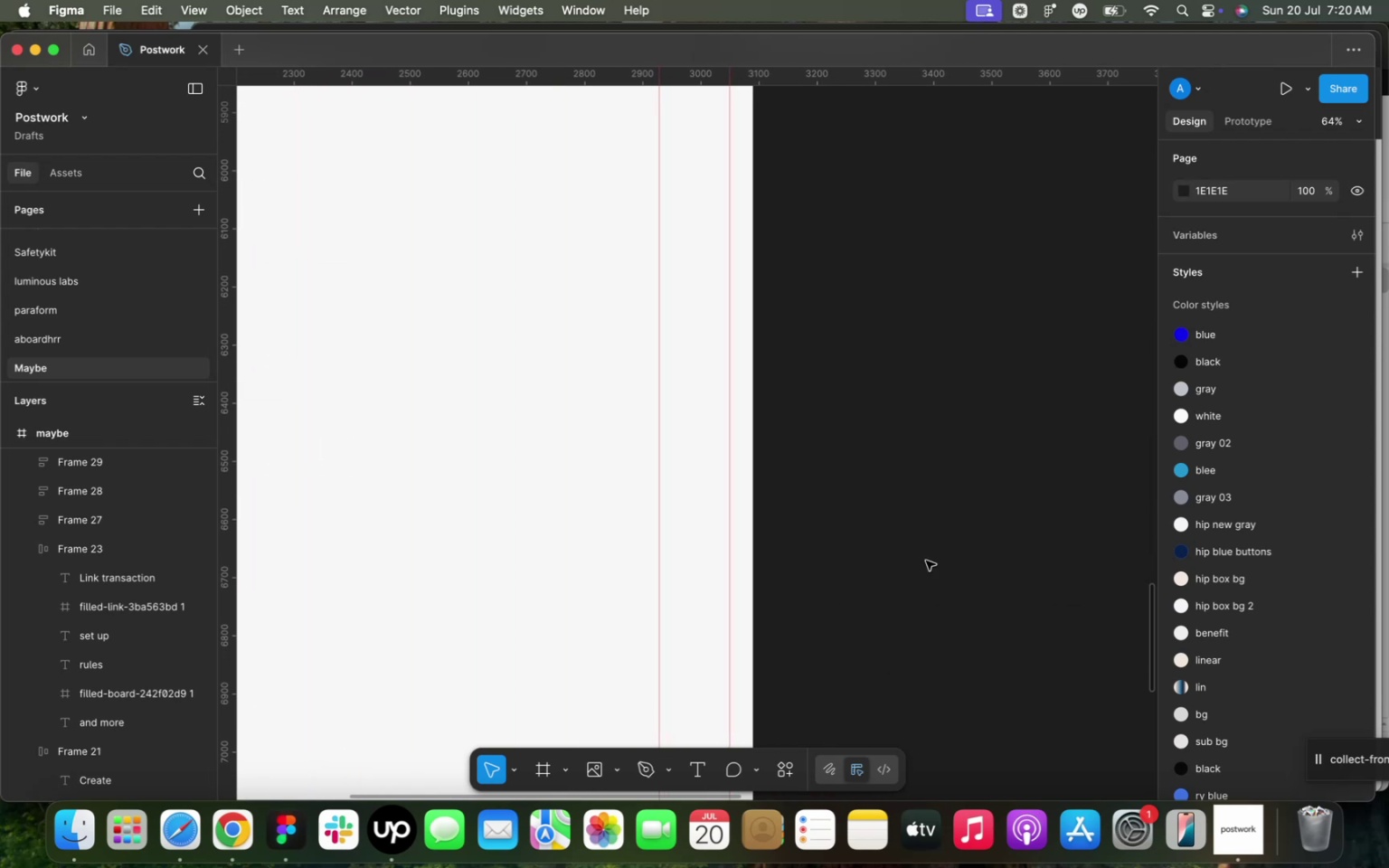 
scroll: coordinate [947, 626], scroll_direction: up, amount: 27.0
 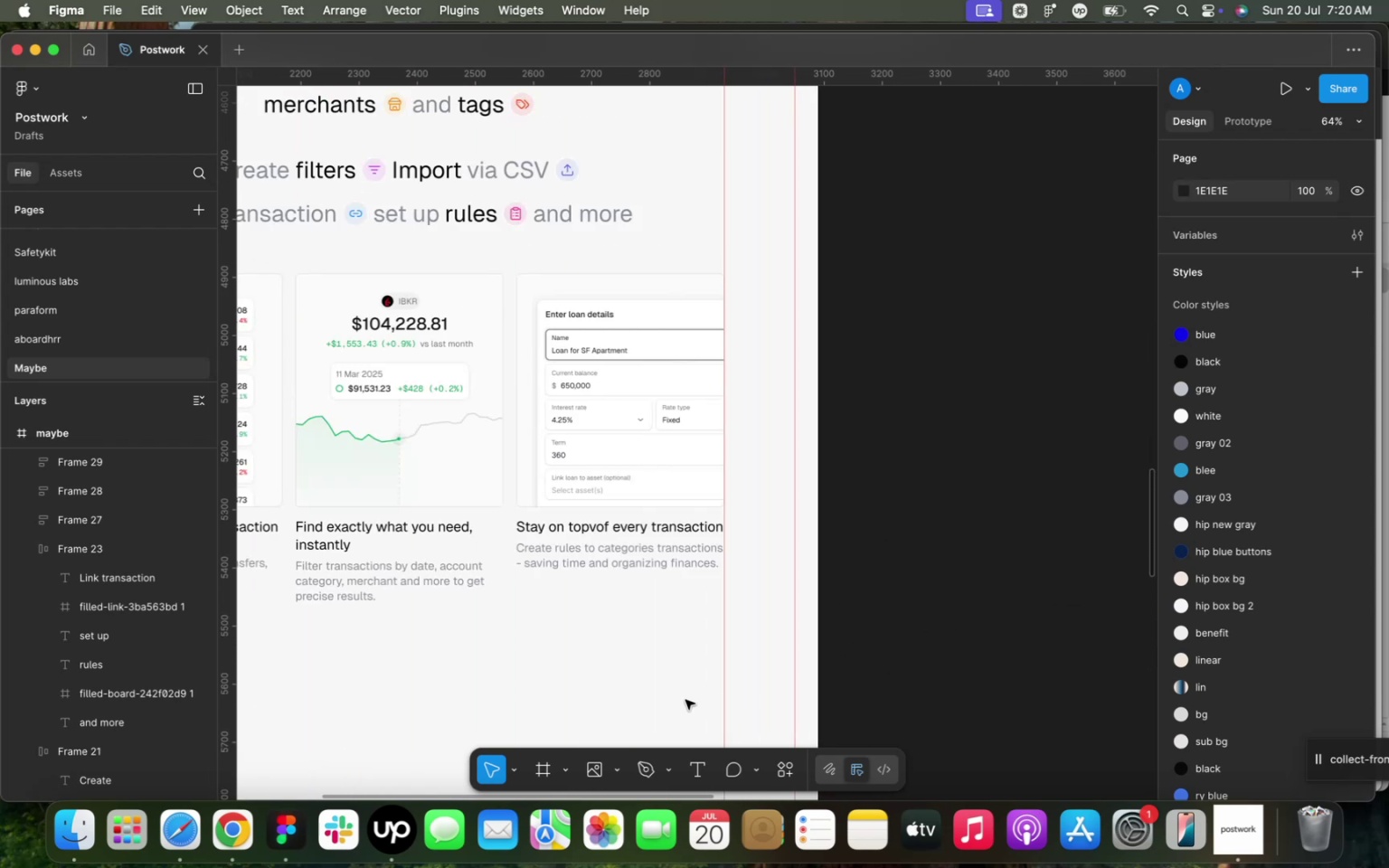 
left_click([600, 769])
 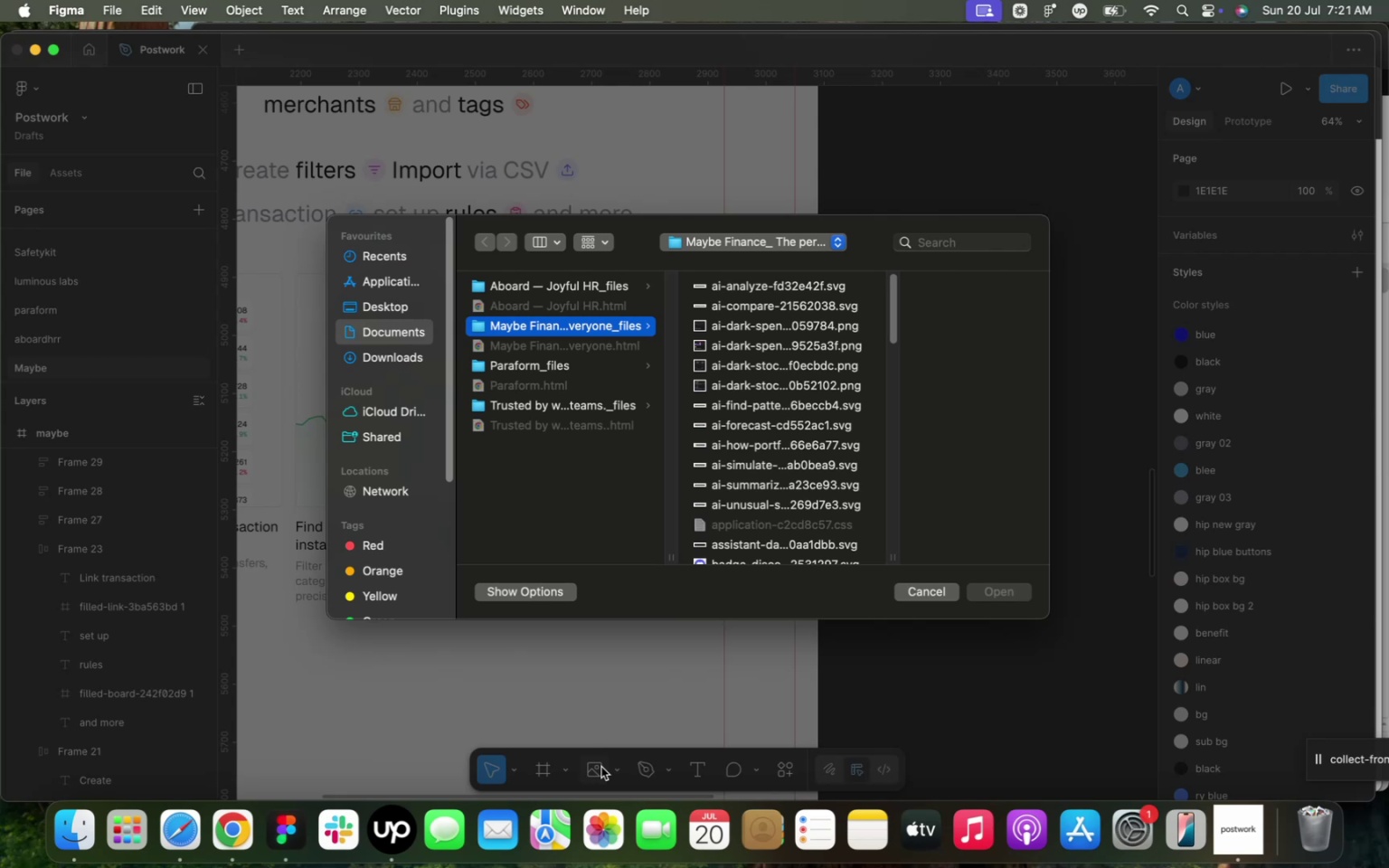 
wait(44.11)
 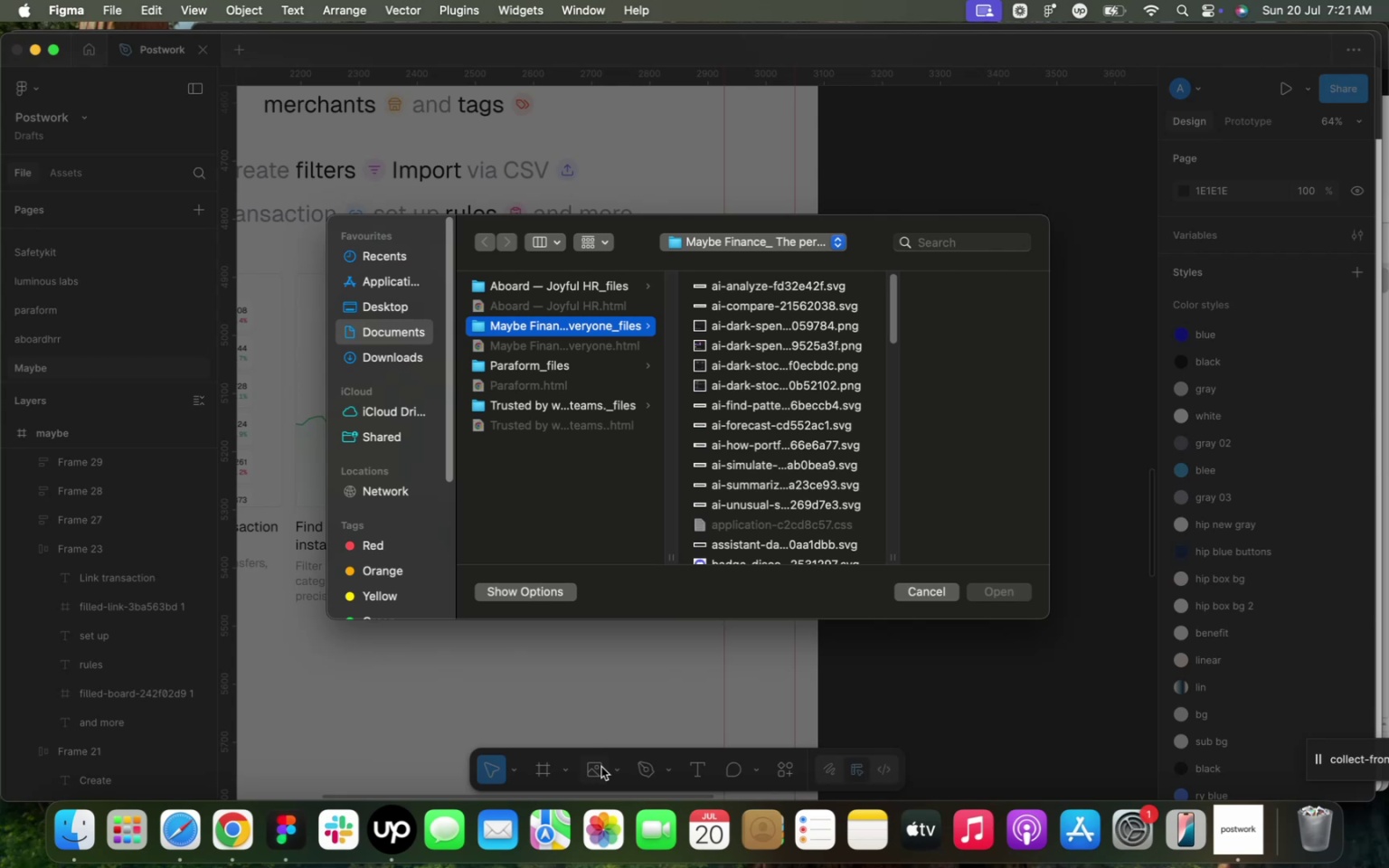 
scroll: coordinate [751, 454], scroll_direction: down, amount: 63.0
 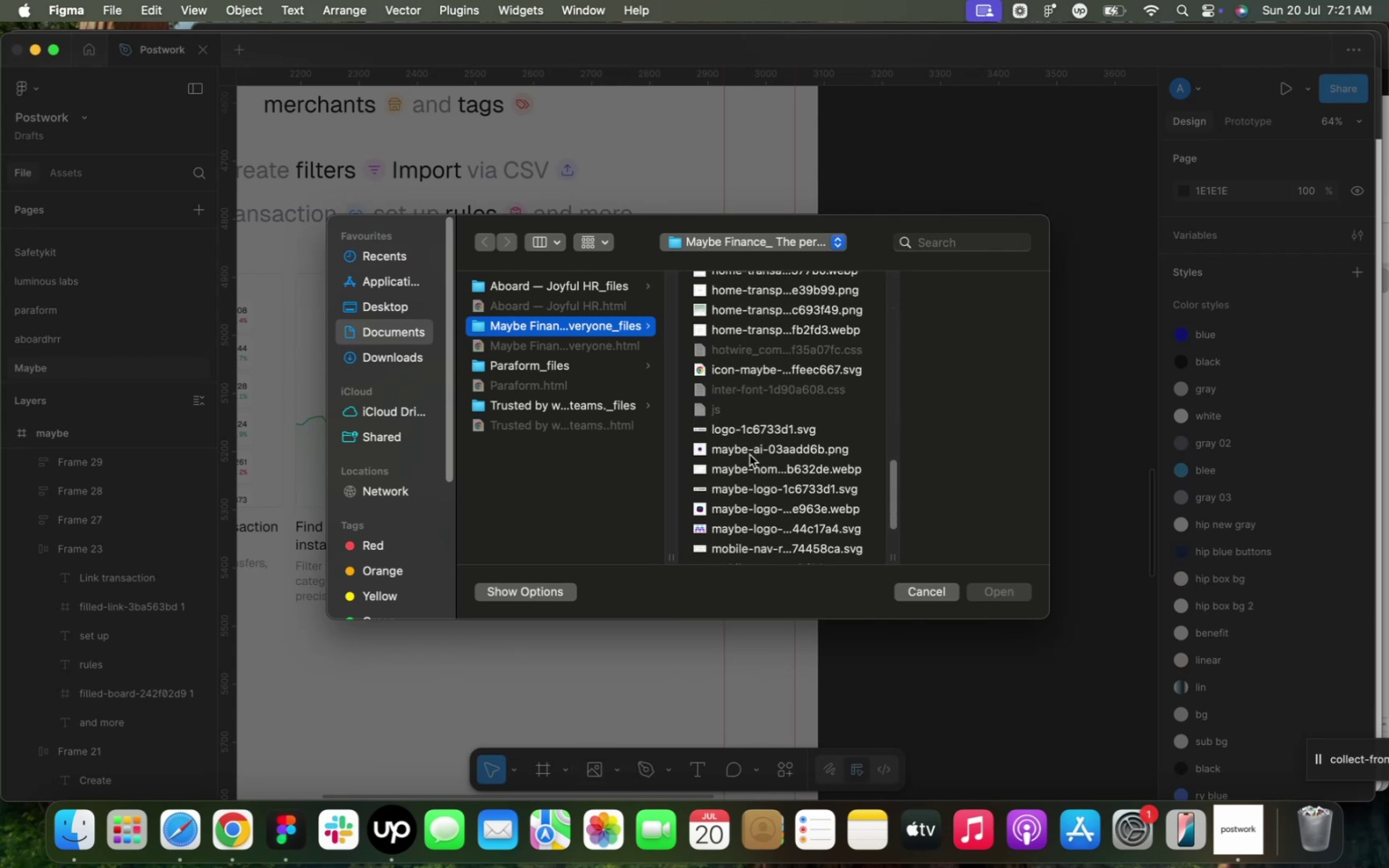 
left_click([749, 456])
 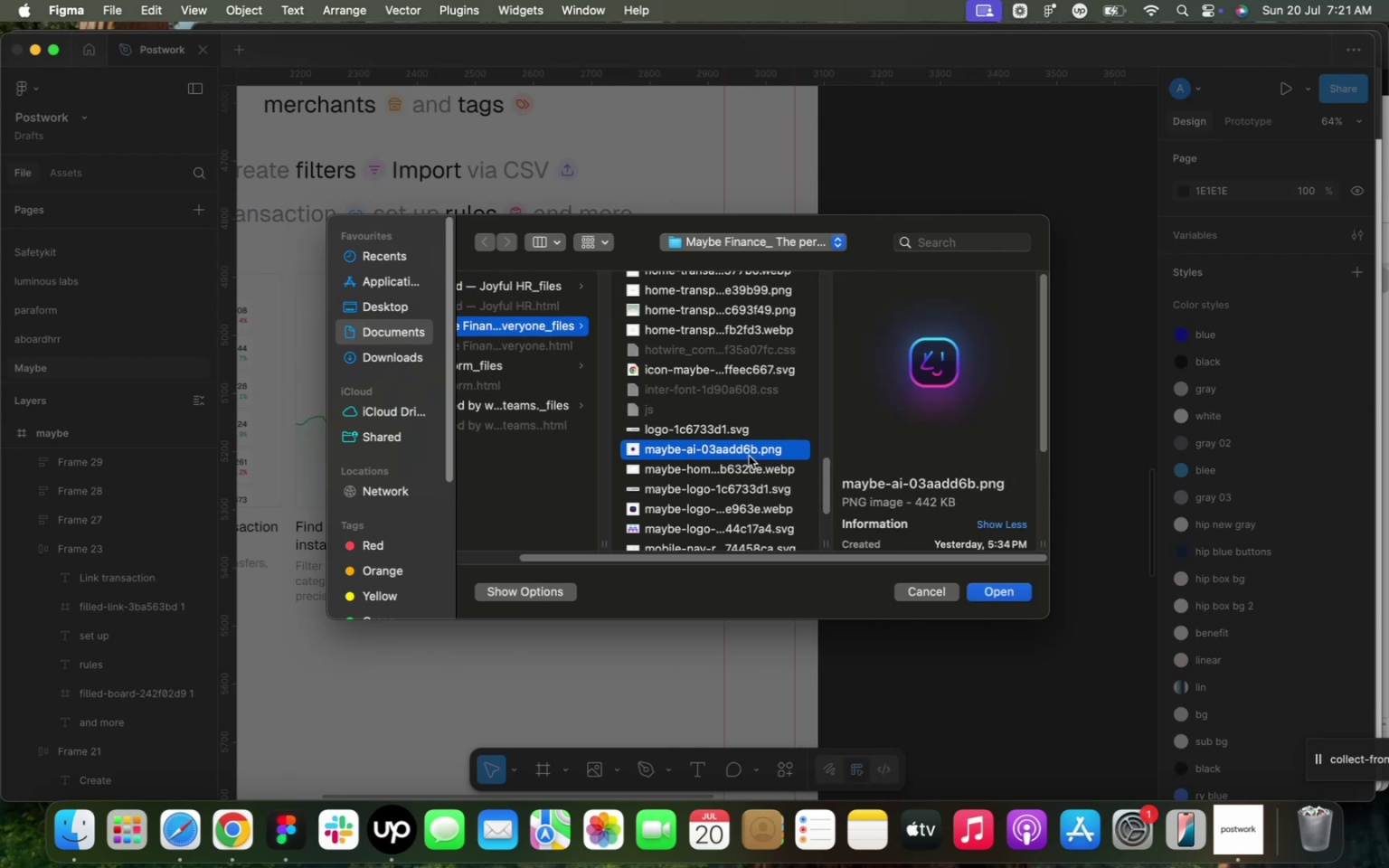 
scroll: coordinate [748, 453], scroll_direction: down, amount: 13.0
 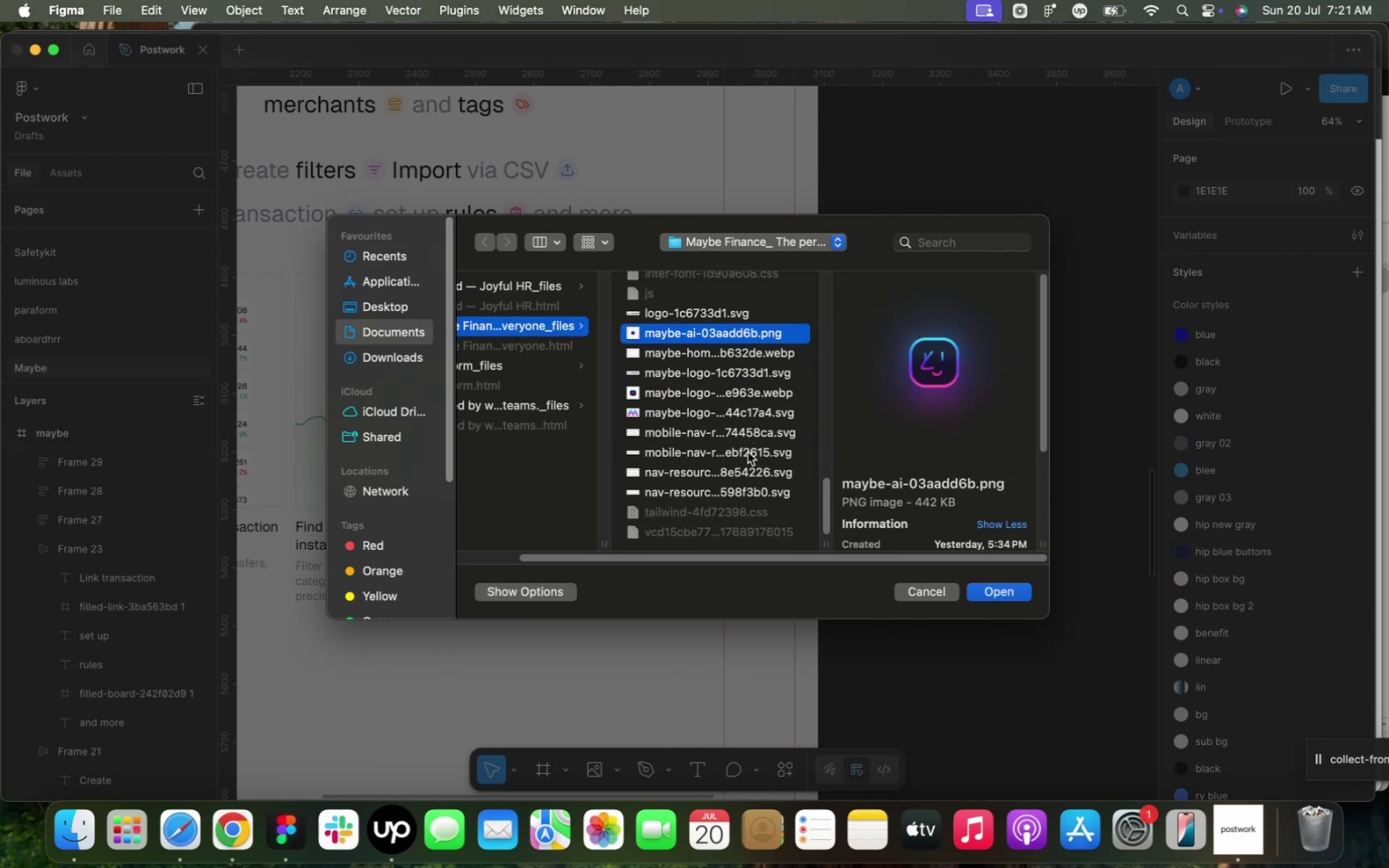 
wait(8.29)
 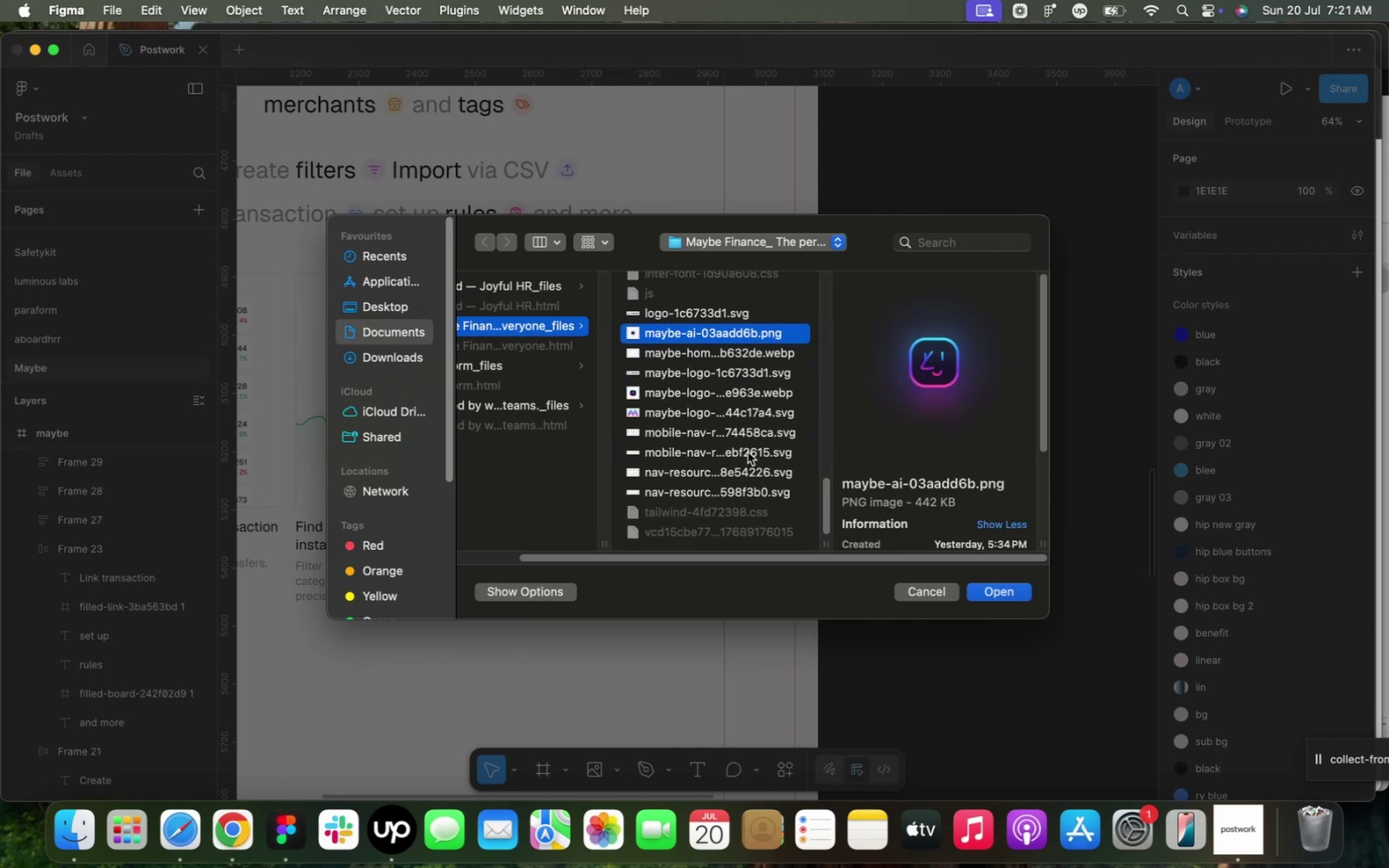 
scroll: coordinate [734, 458], scroll_direction: down, amount: 6.0
 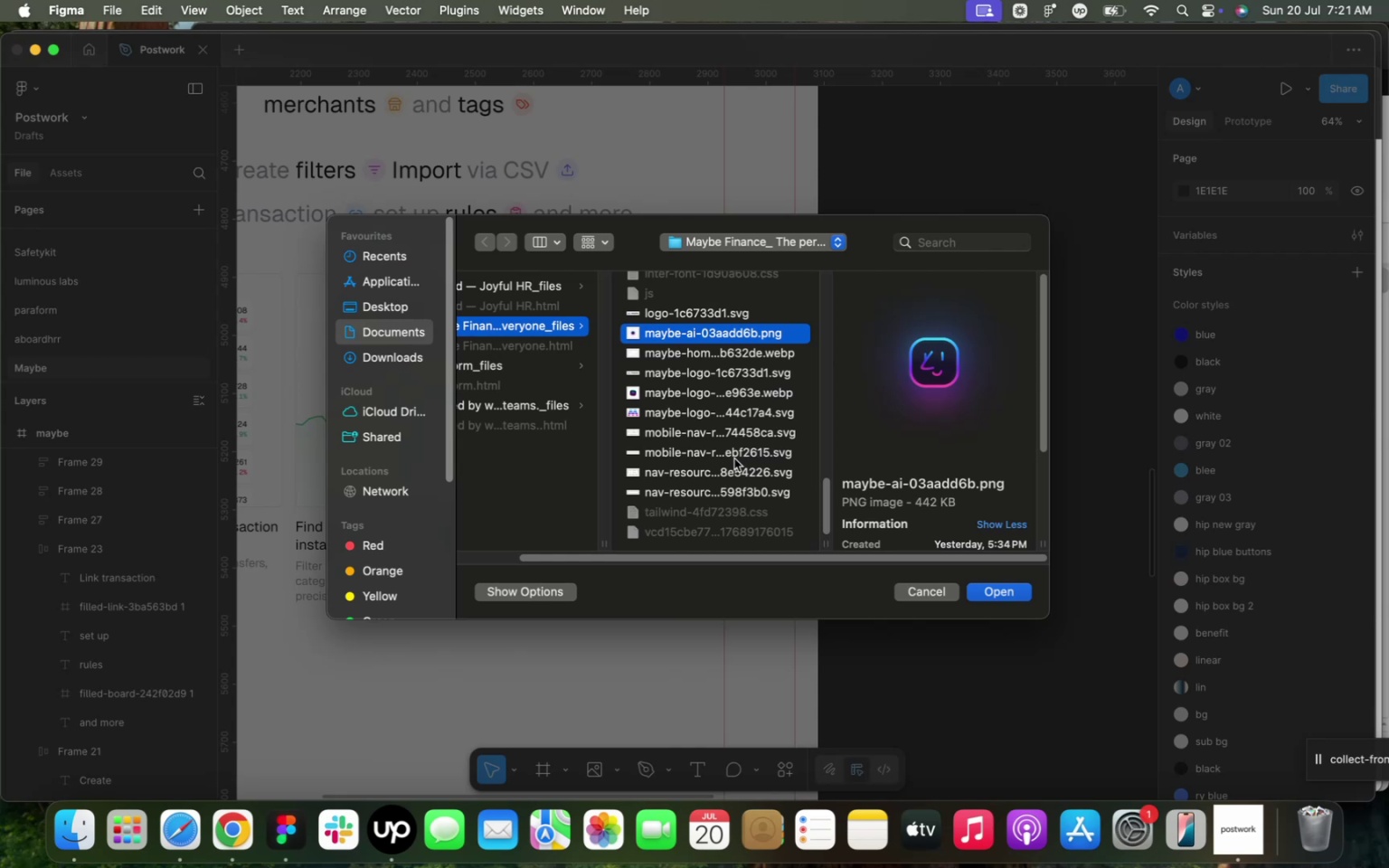 
left_click([728, 455])
 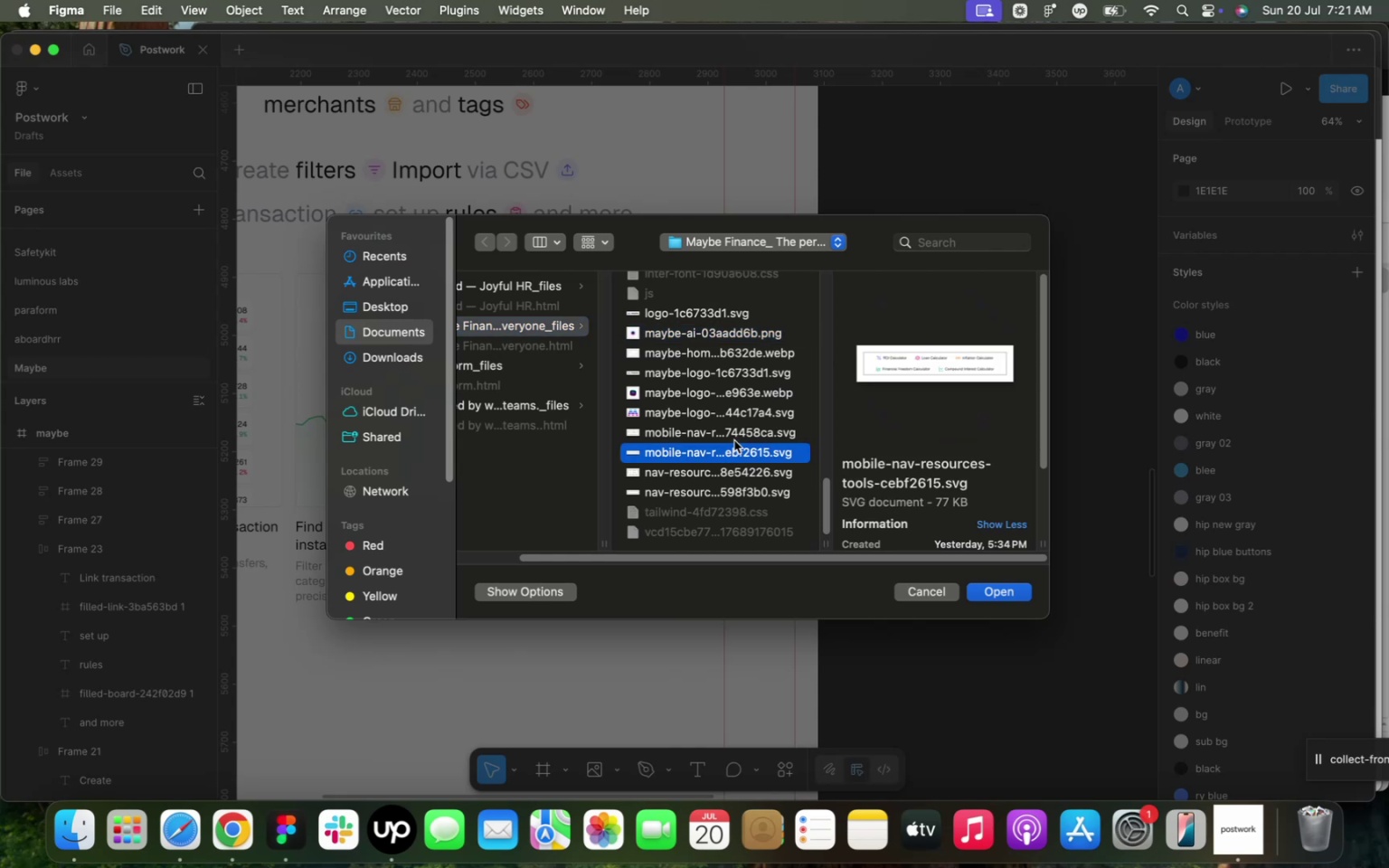 
left_click([738, 429])
 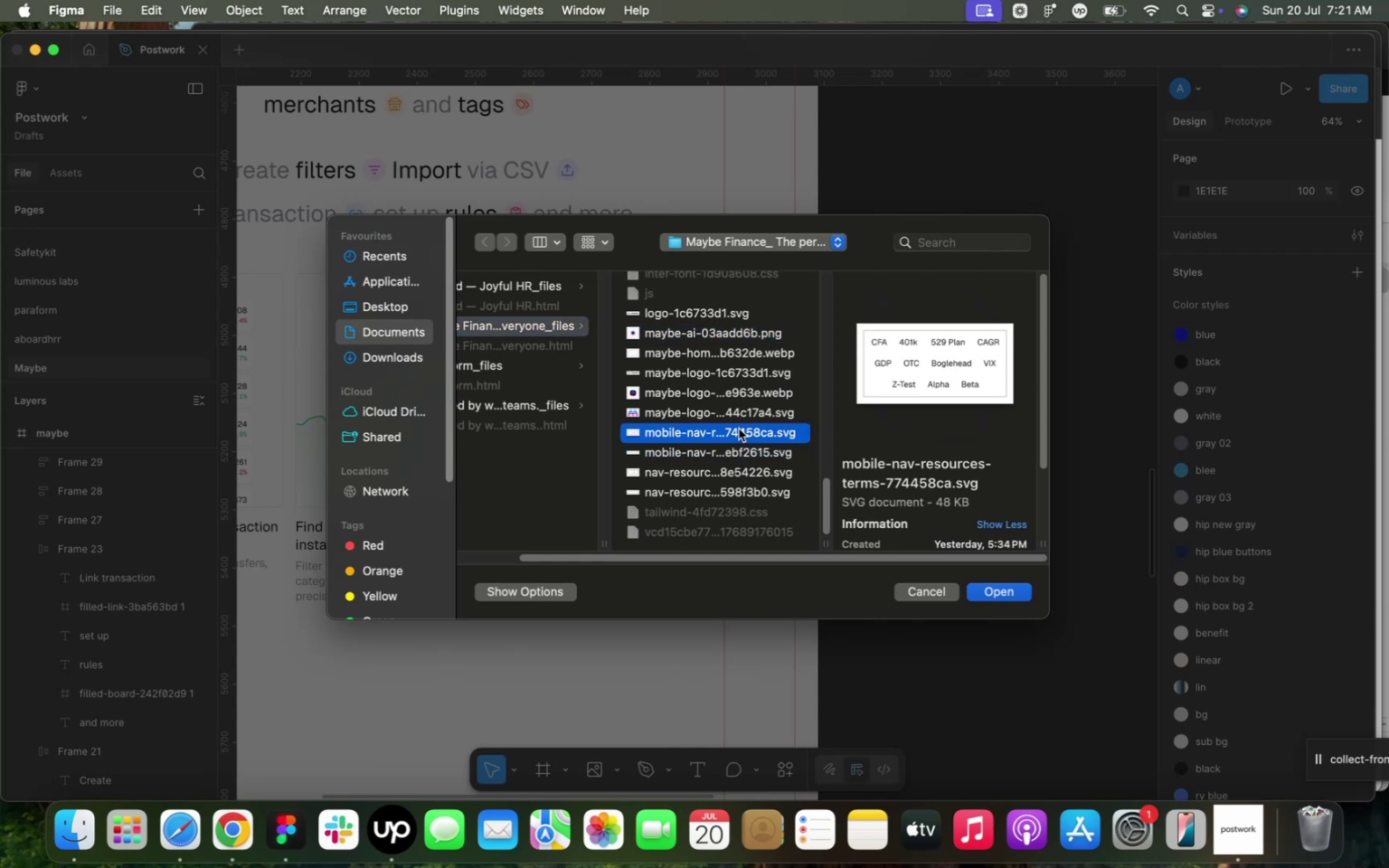 
scroll: coordinate [736, 430], scroll_direction: up, amount: 4.0
 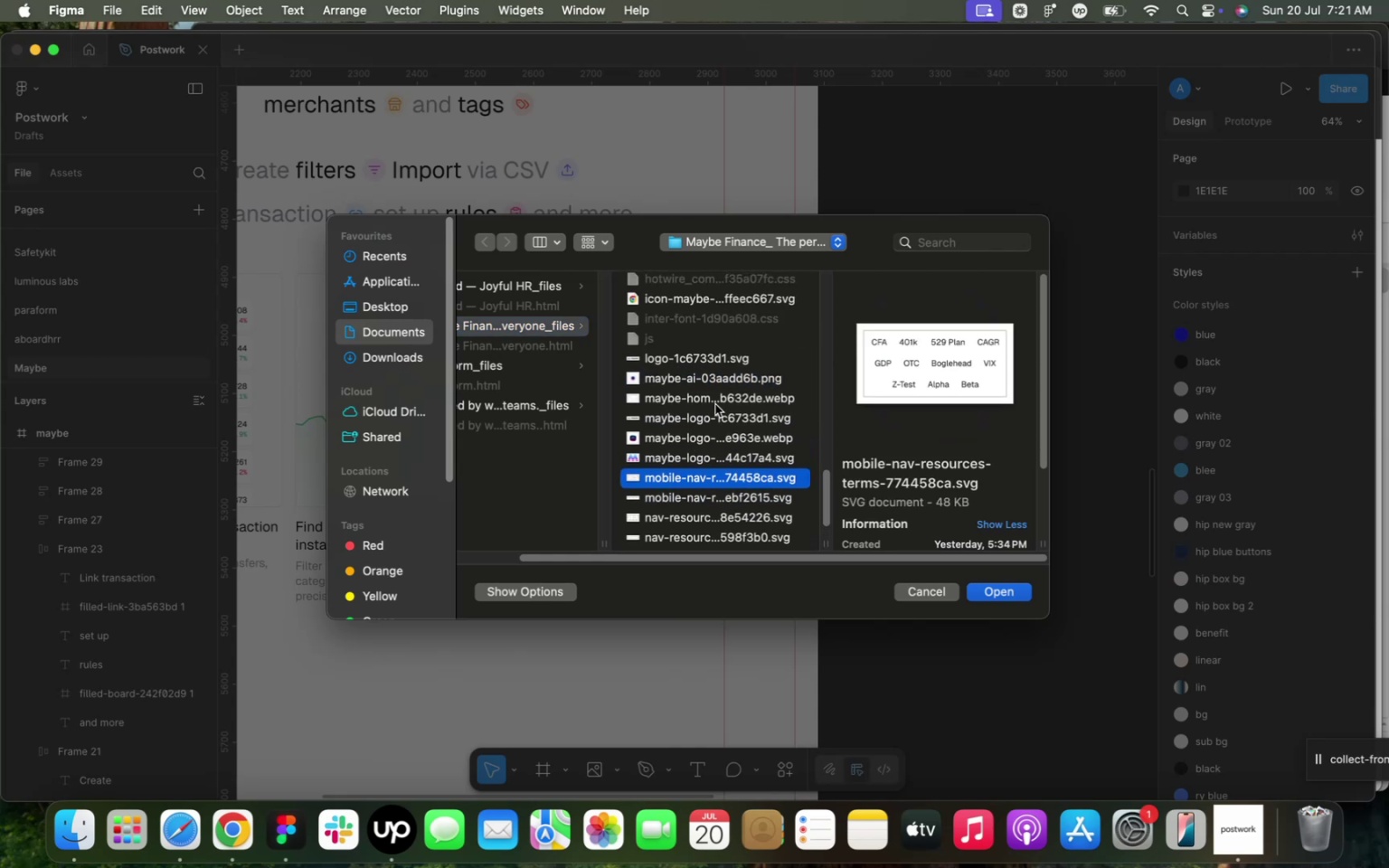 
left_click([720, 394])
 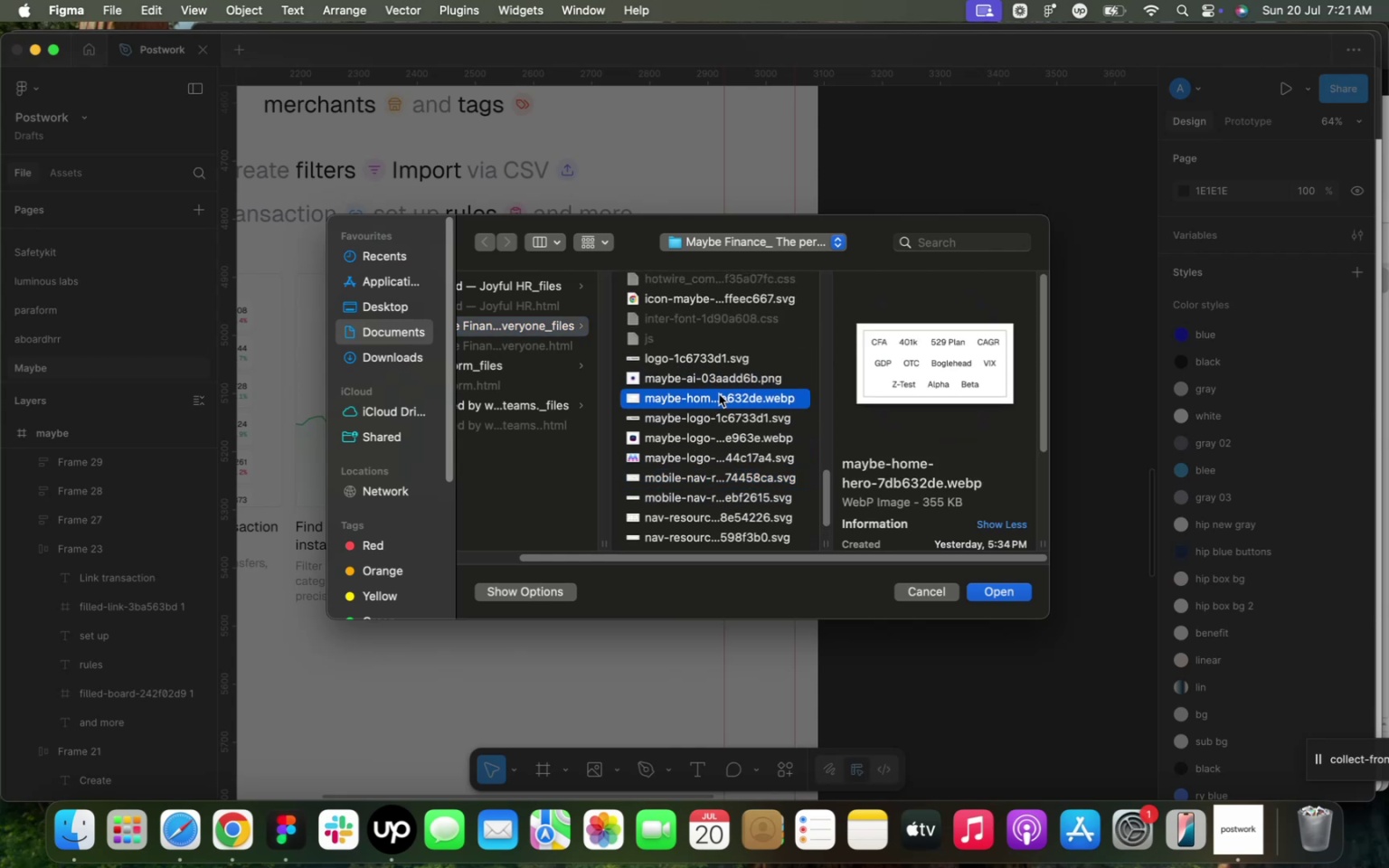 
scroll: coordinate [708, 411], scroll_direction: up, amount: 10.0
 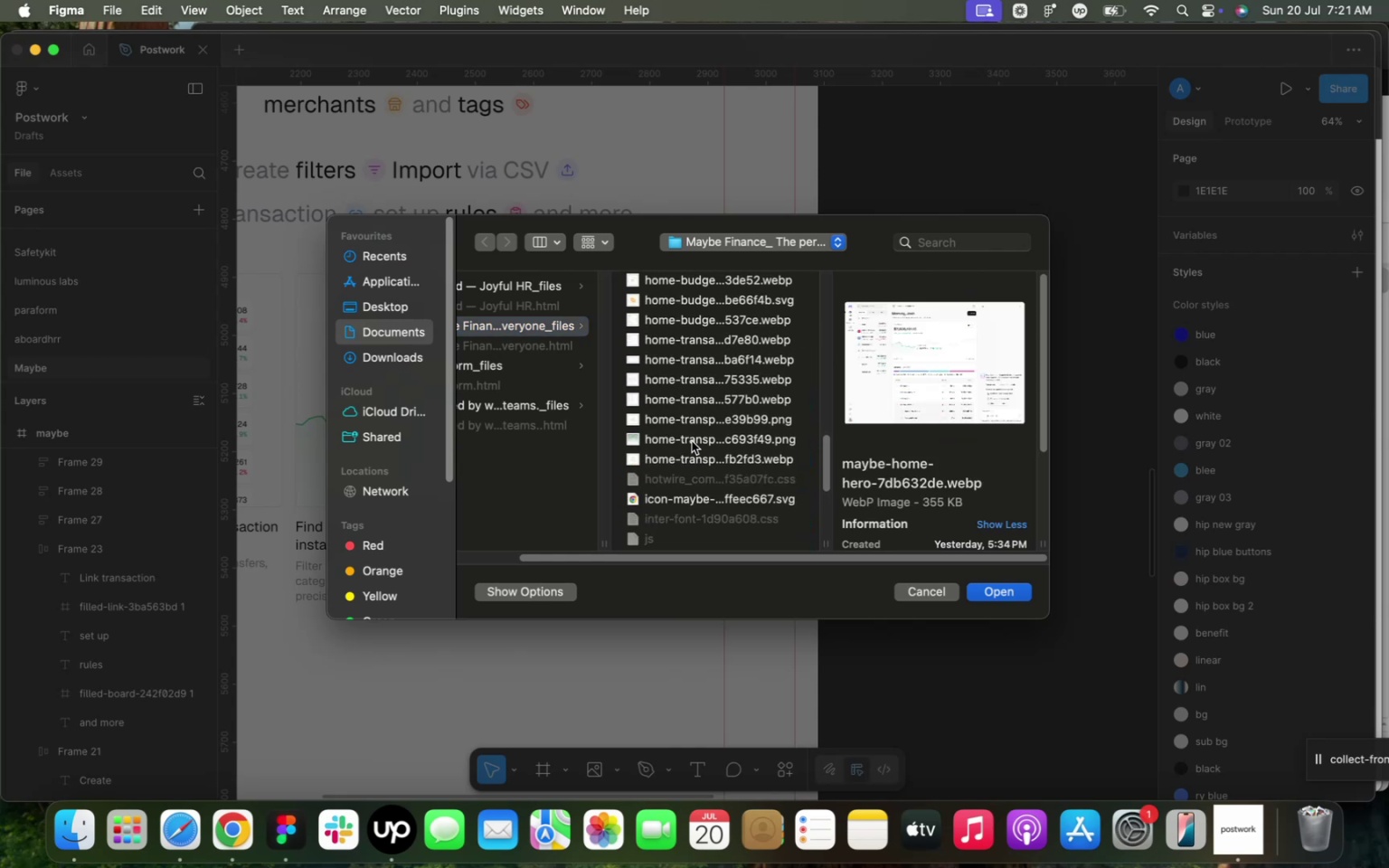 
left_click([699, 422])
 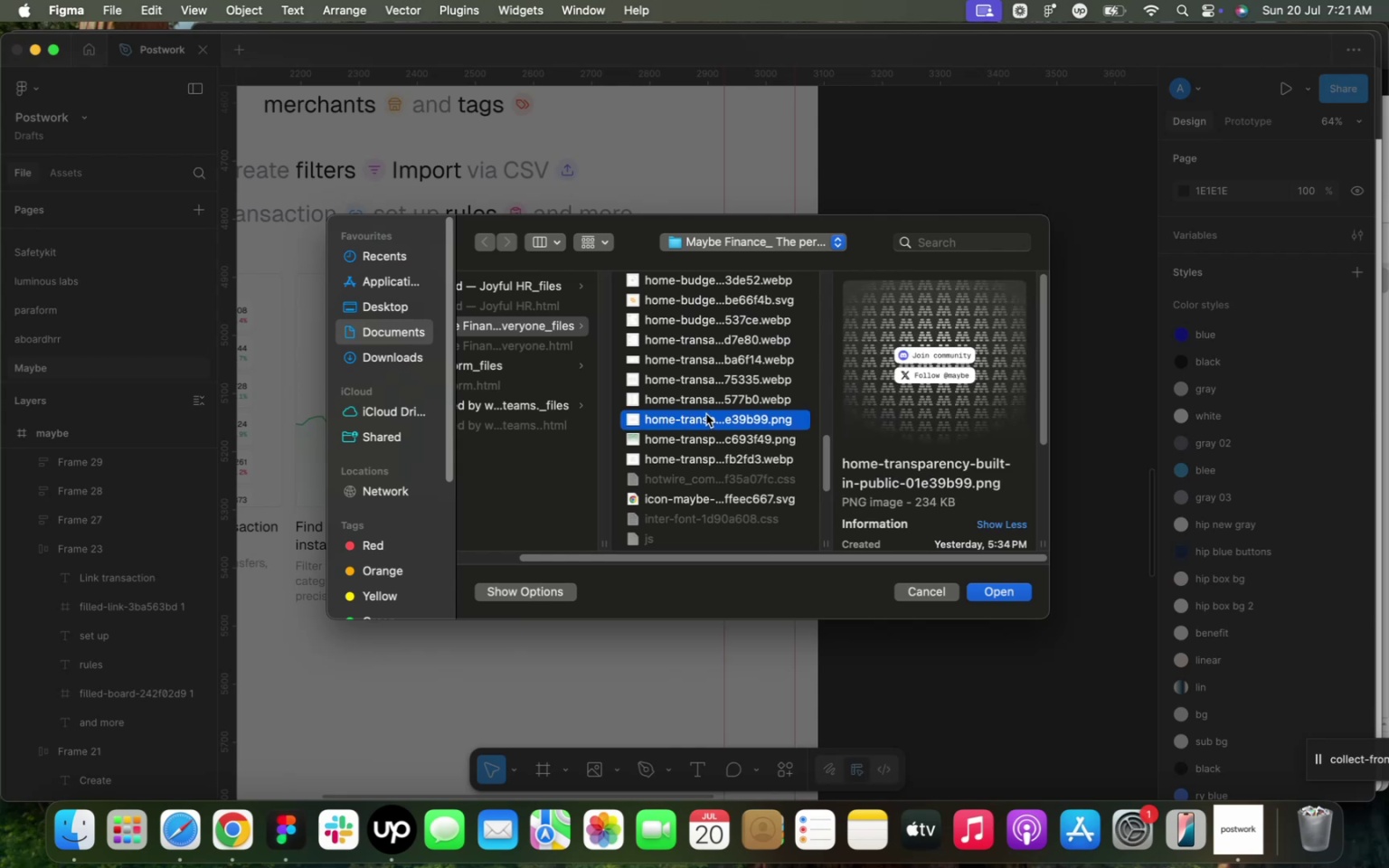 
left_click([713, 392])
 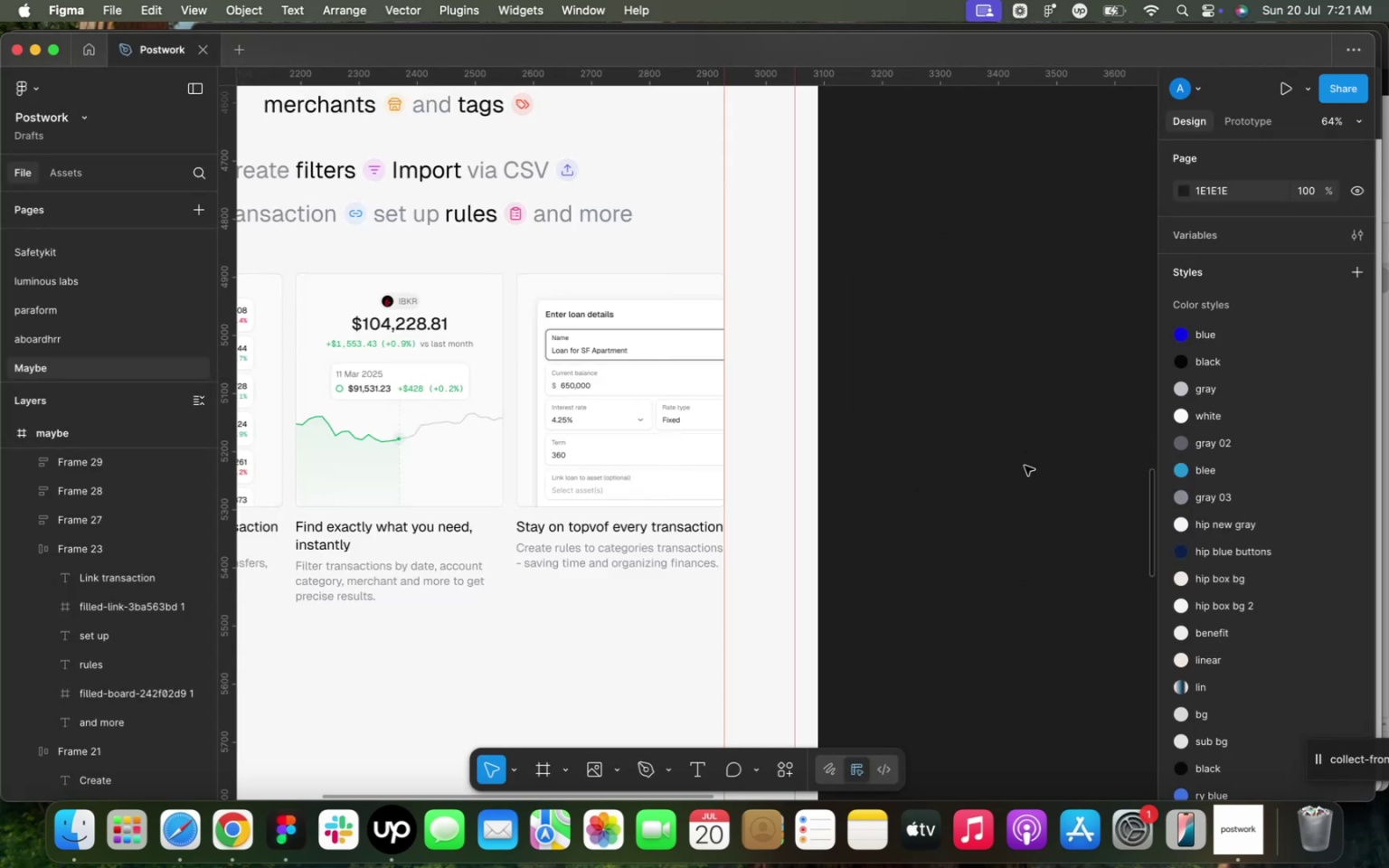 
left_click([739, 395])
 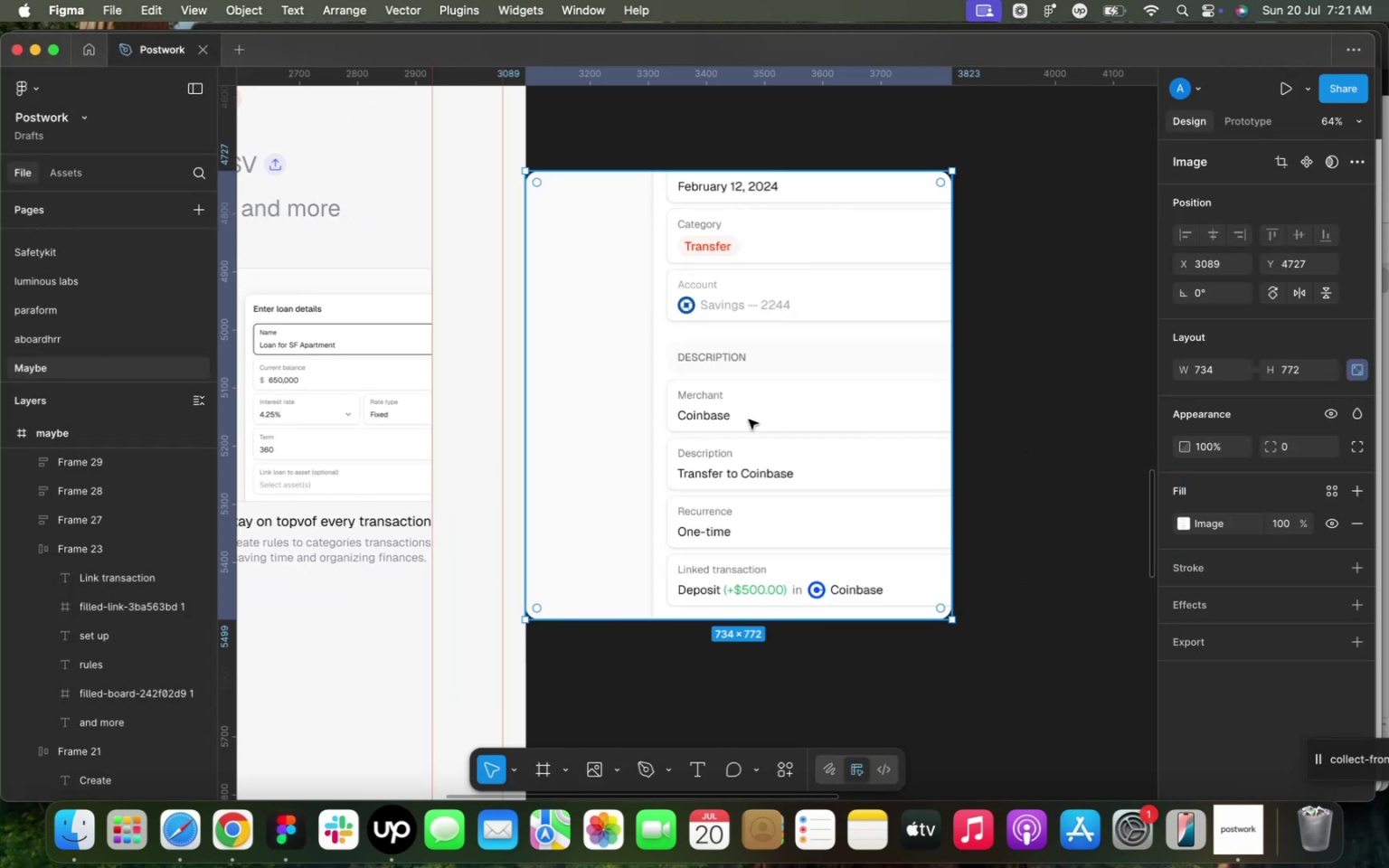 
left_click_drag(start_coordinate=[763, 436], to_coordinate=[789, 439])
 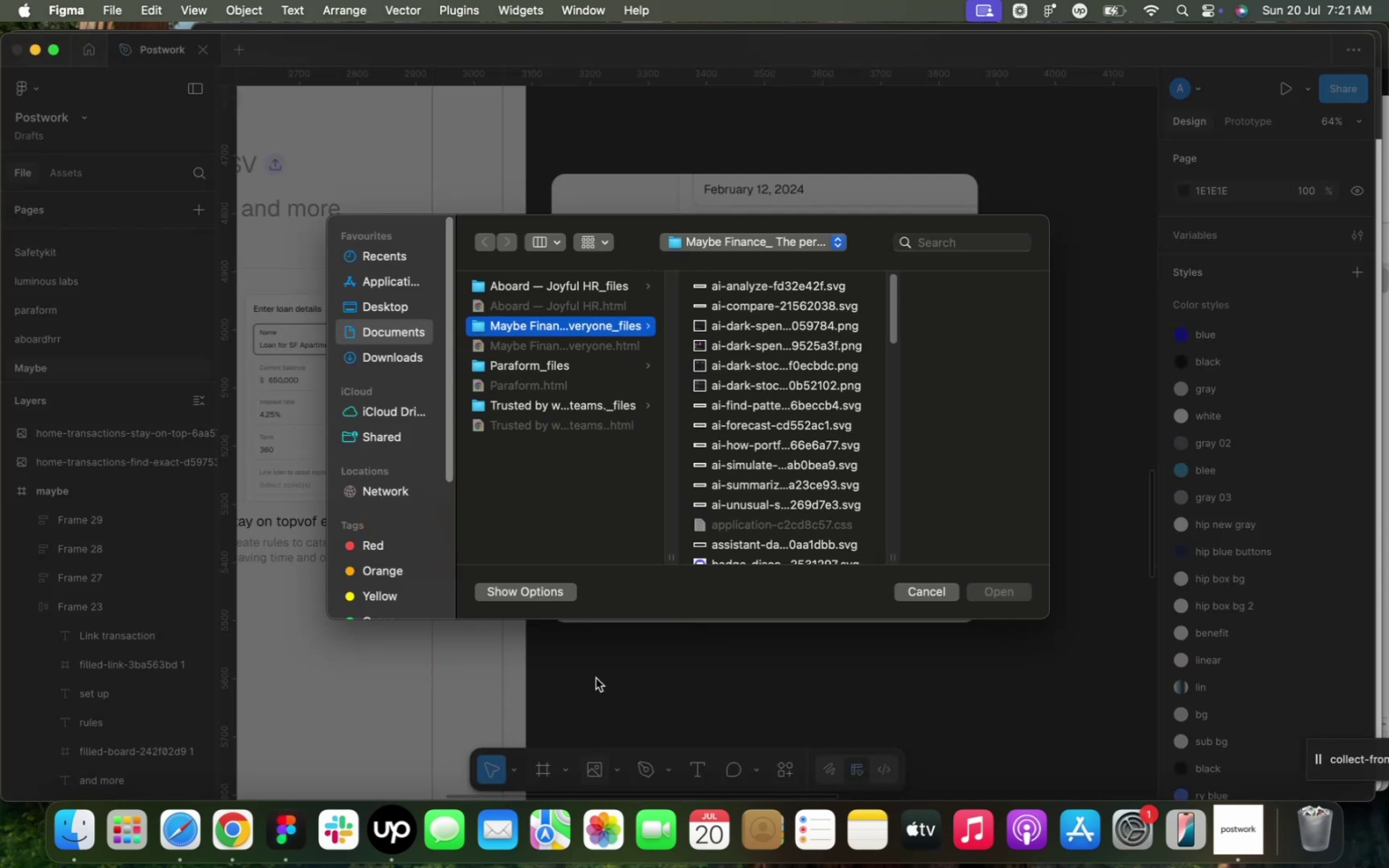 
wait(5.43)
 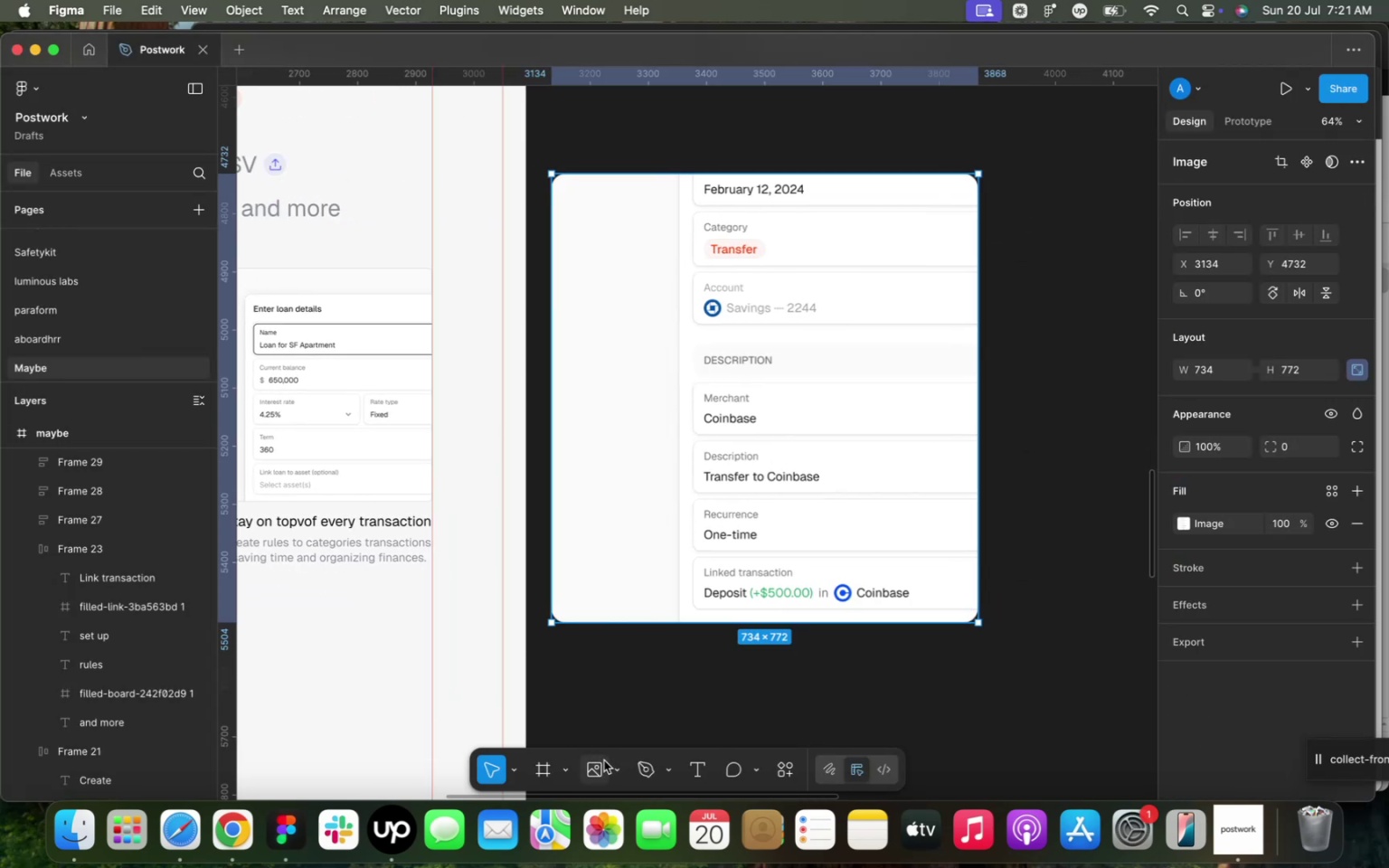 
scroll: coordinate [784, 496], scroll_direction: down, amount: 24.0
 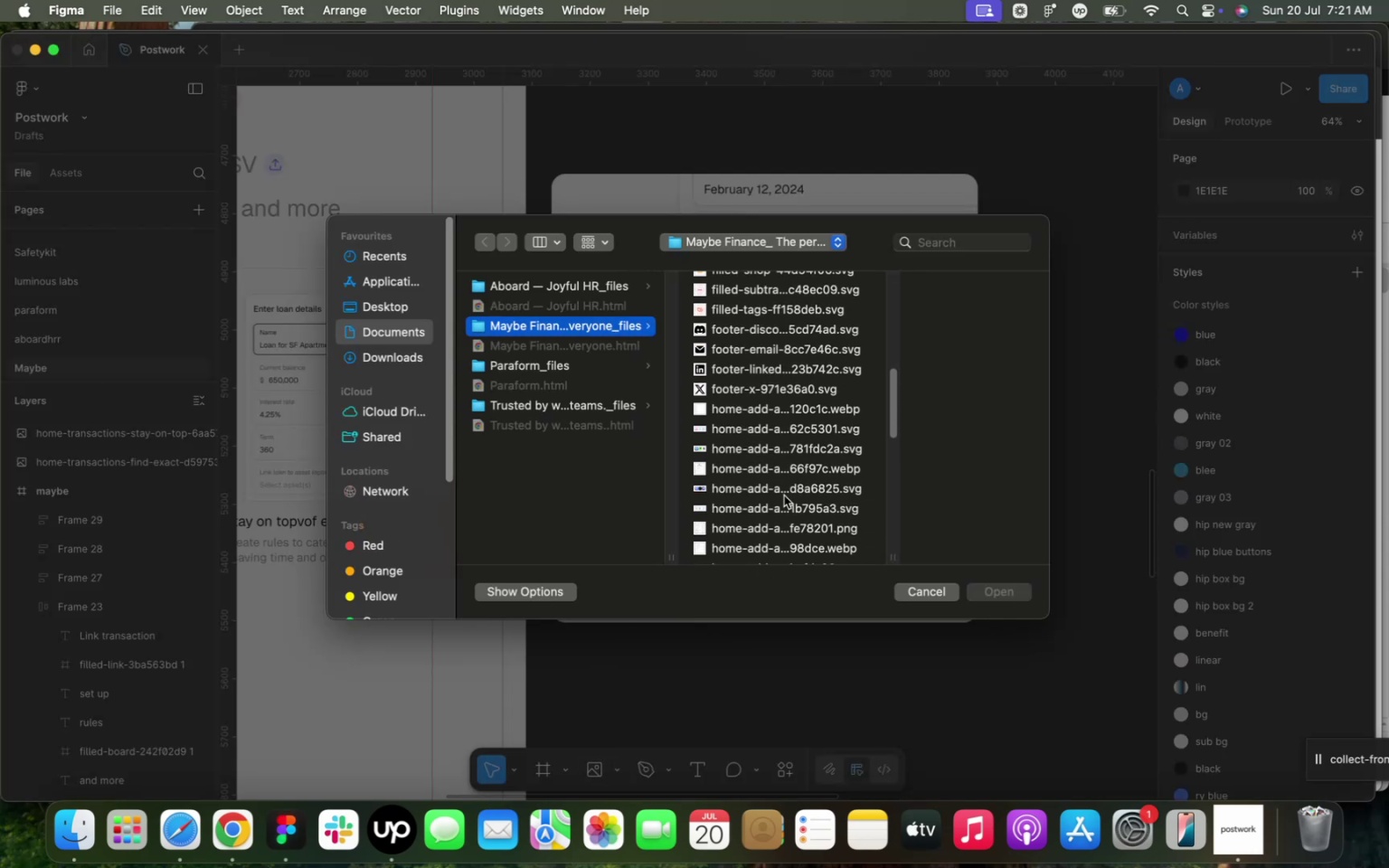 
left_click([775, 512])
 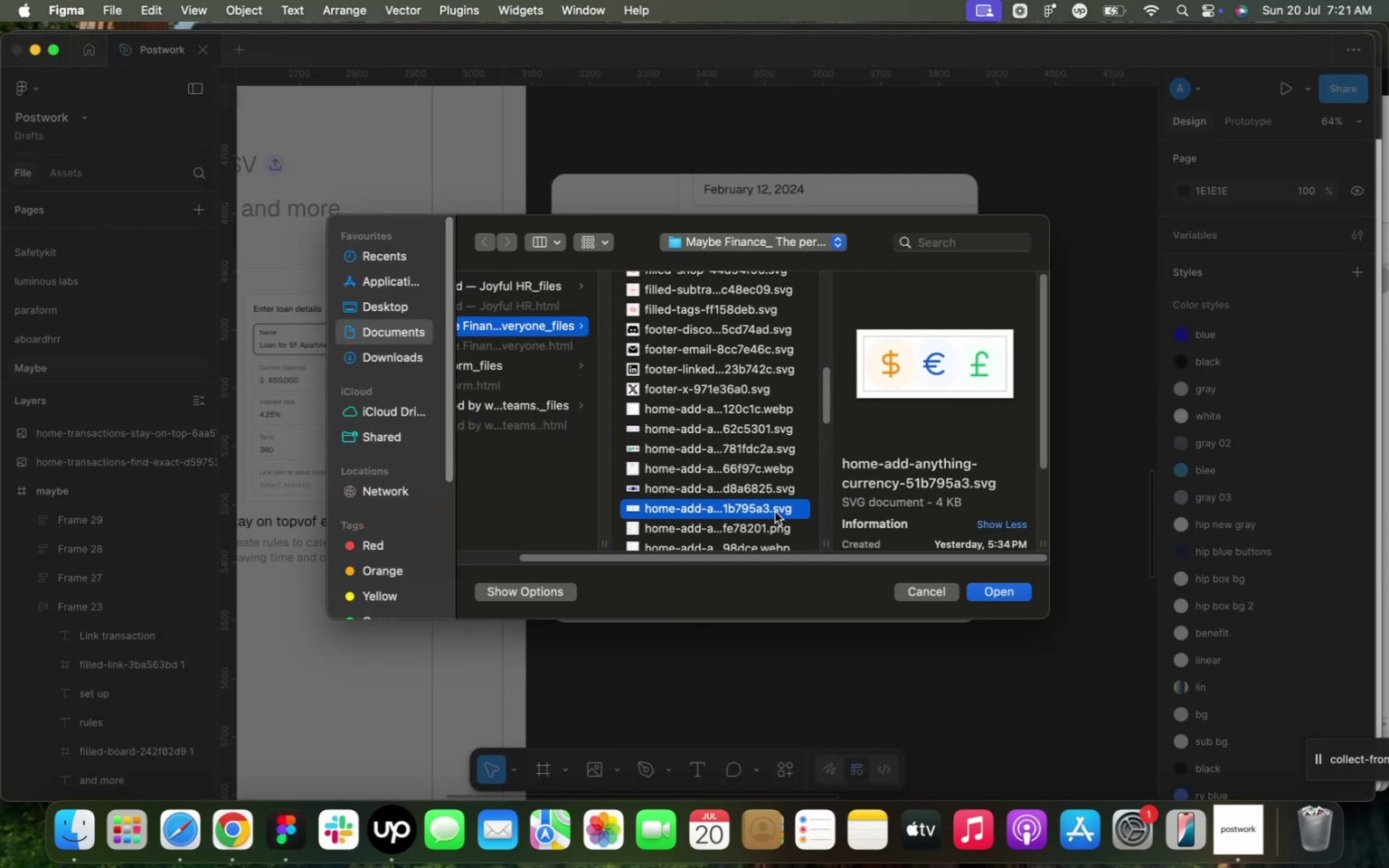 
left_click([752, 524])
 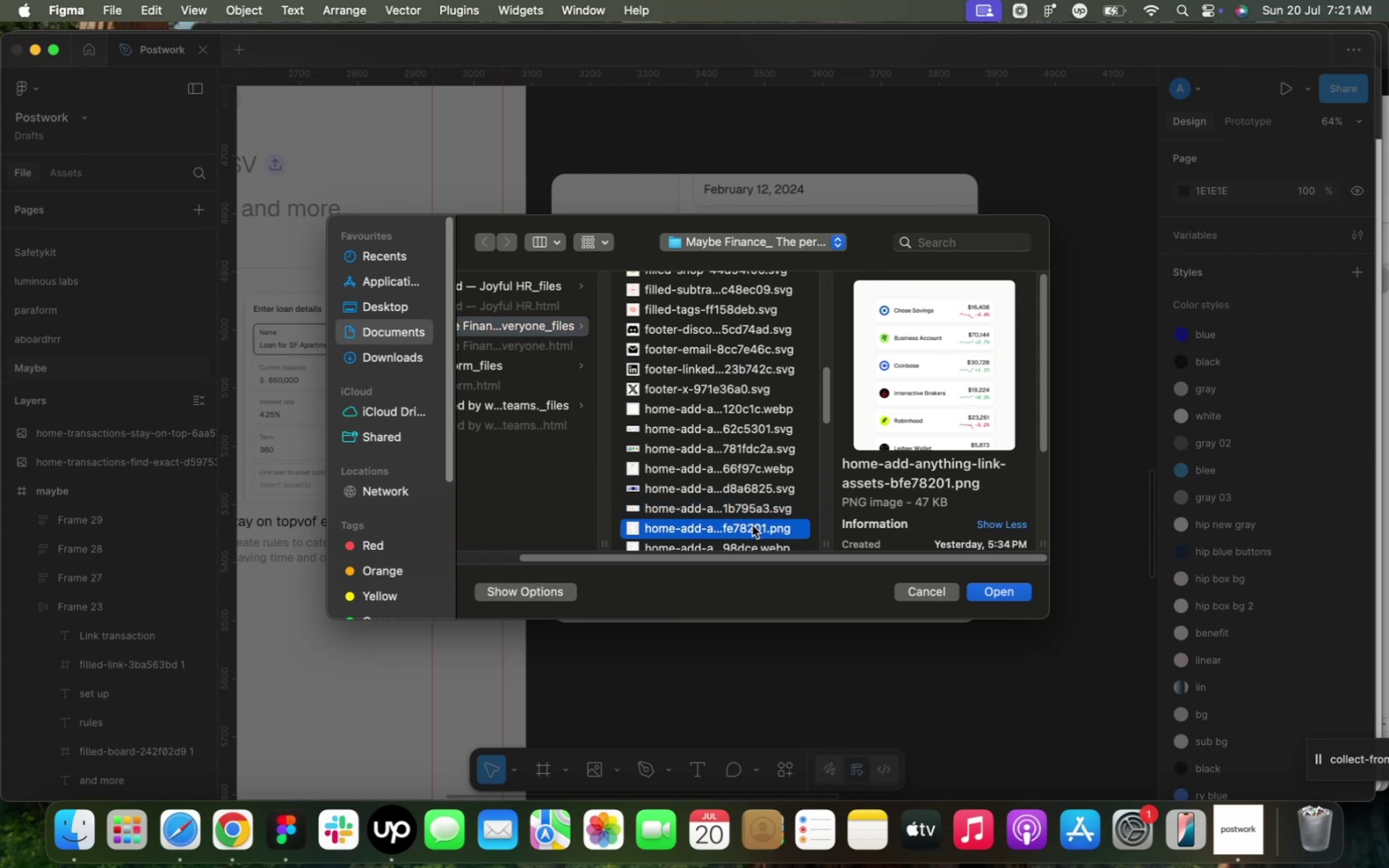 
scroll: coordinate [739, 509], scroll_direction: down, amount: 10.0
 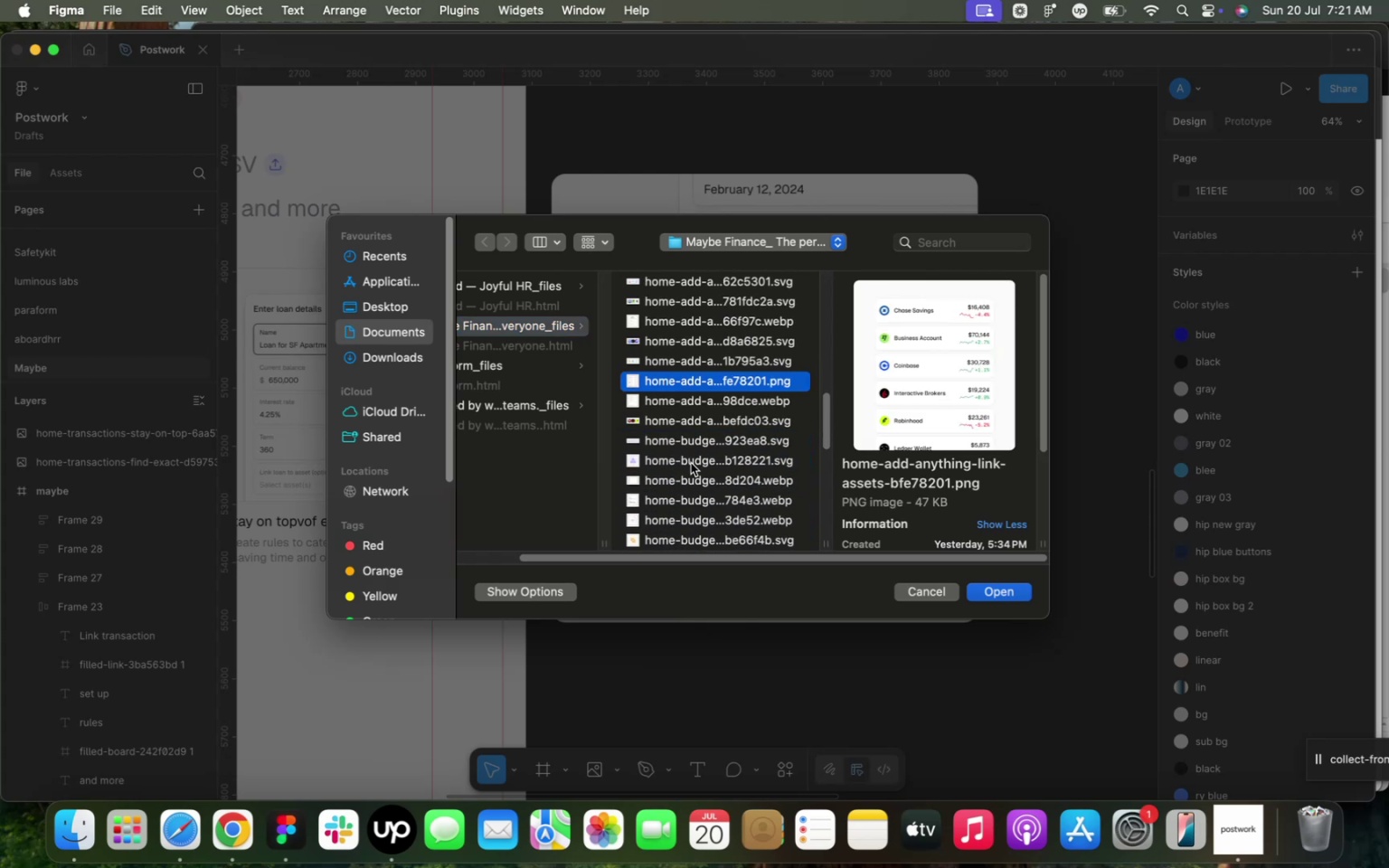 
left_click([676, 492])
 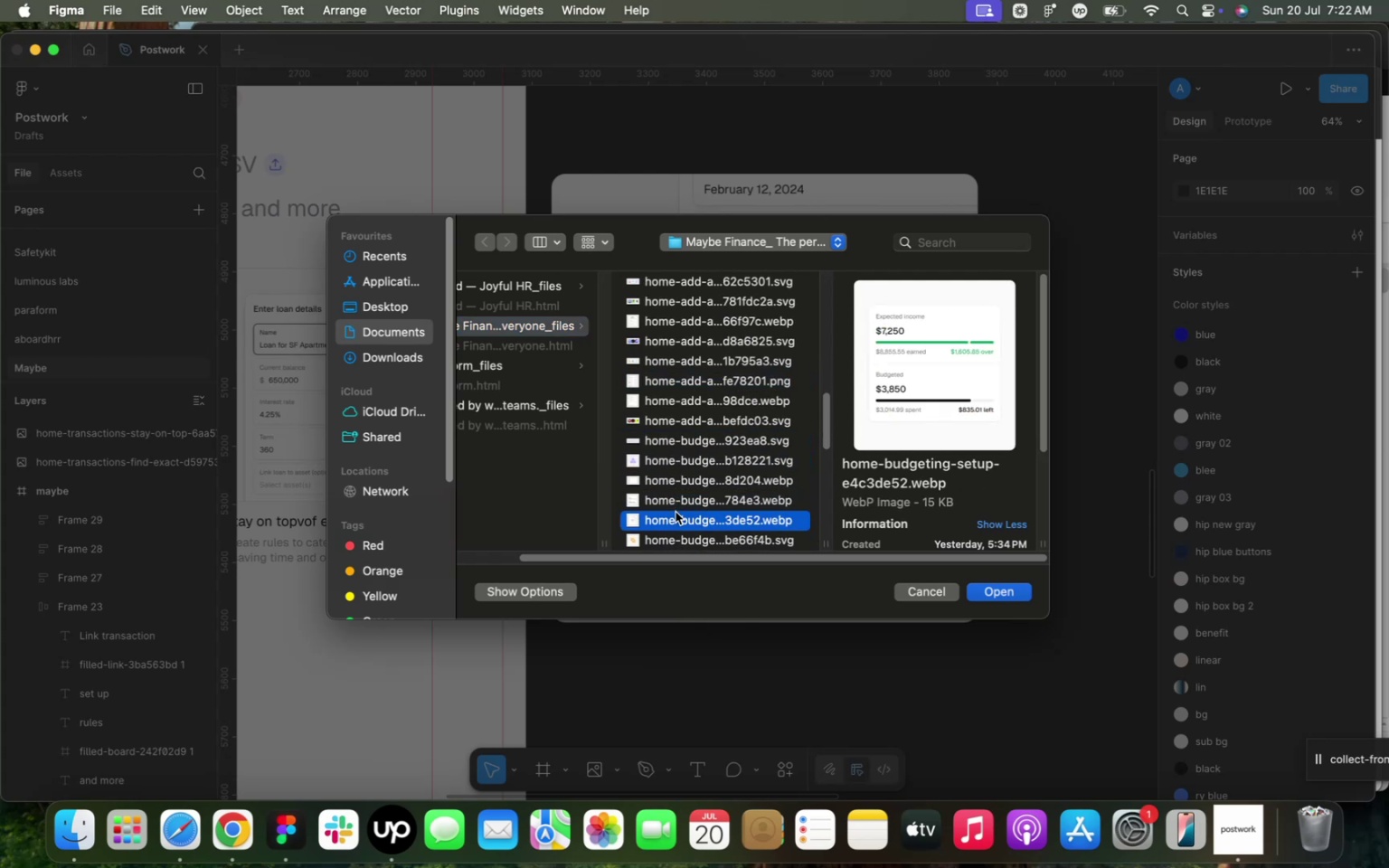 
scroll: coordinate [675, 512], scroll_direction: down, amount: 5.0
 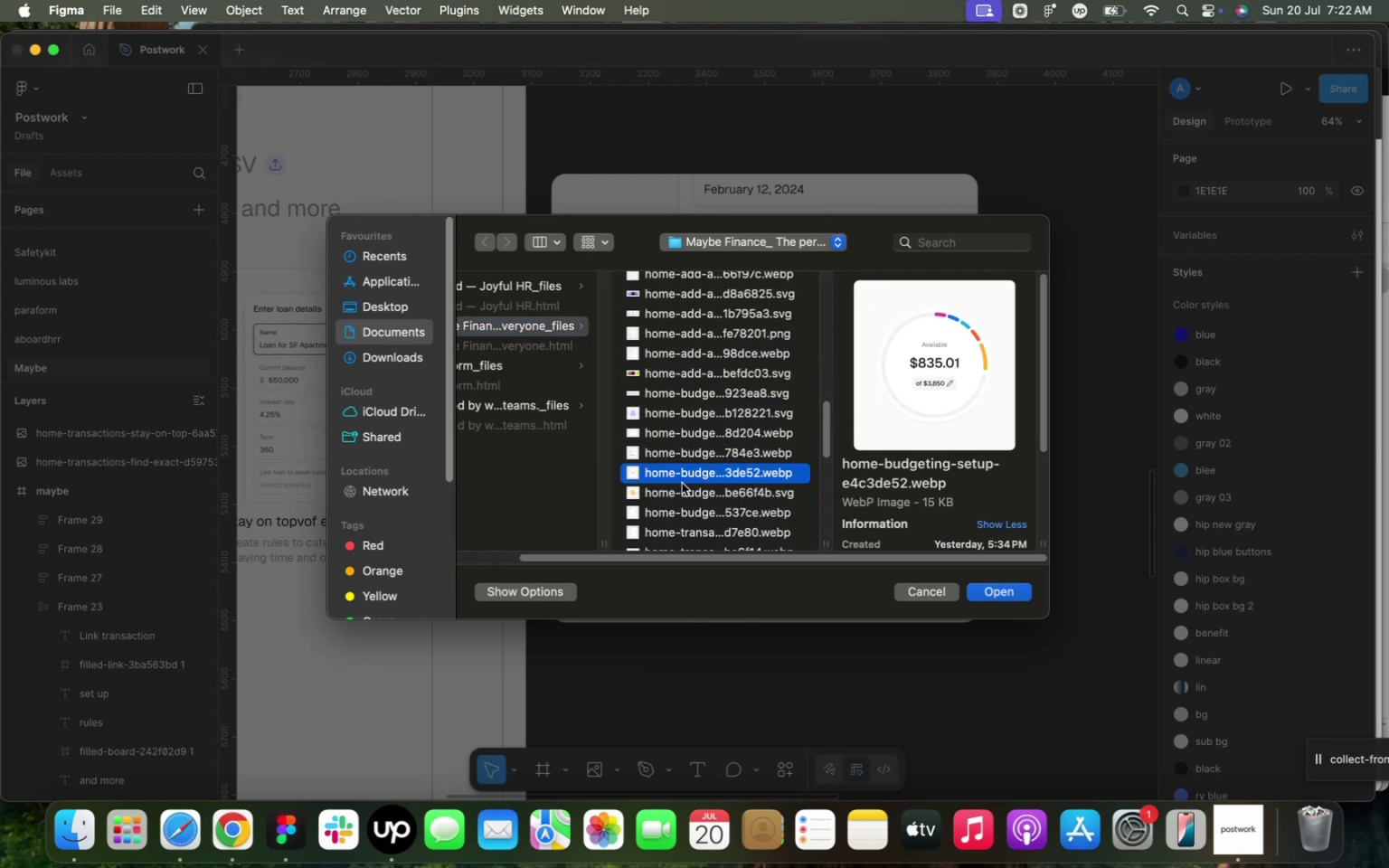 
left_click([679, 504])
 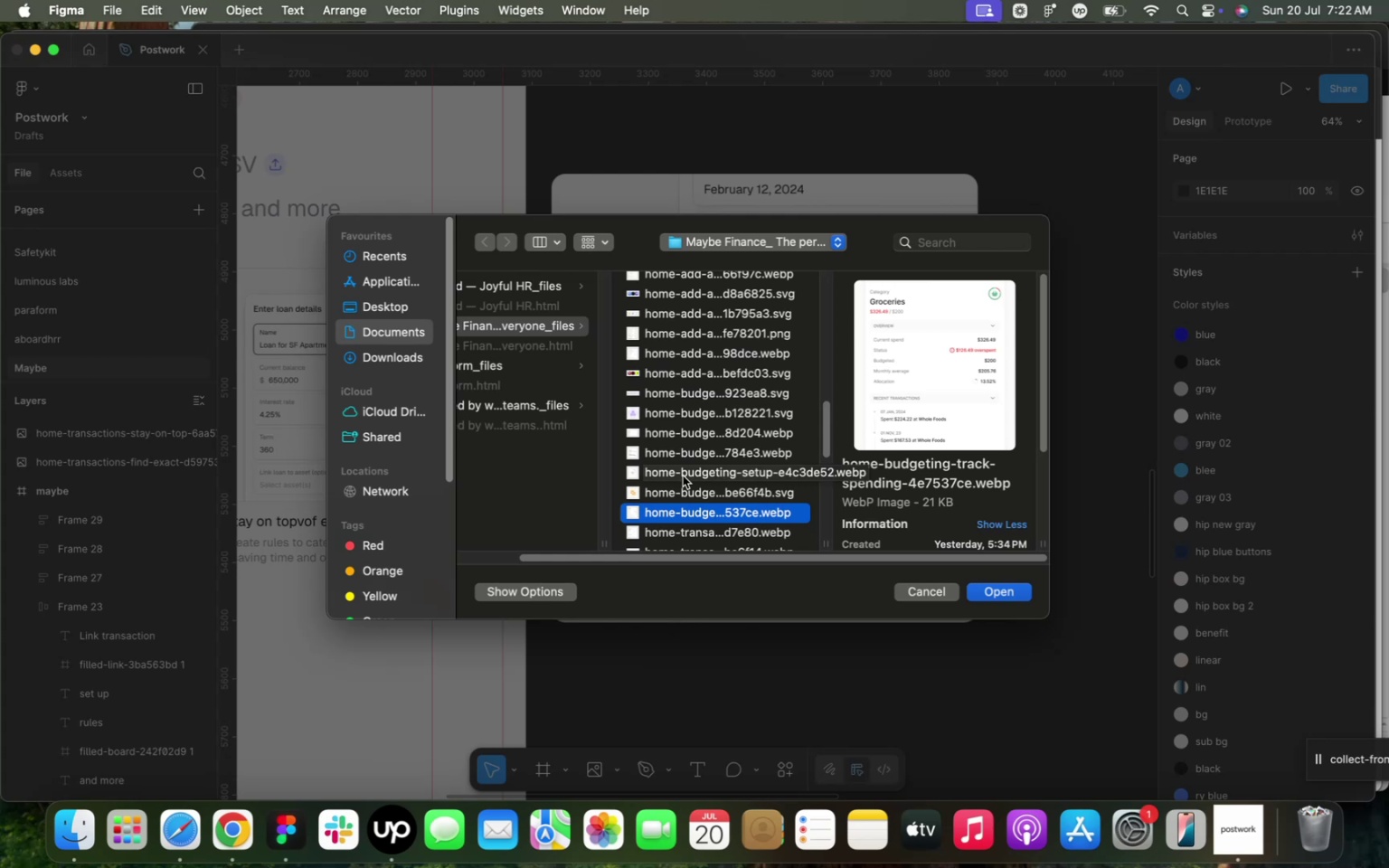 
wait(7.23)
 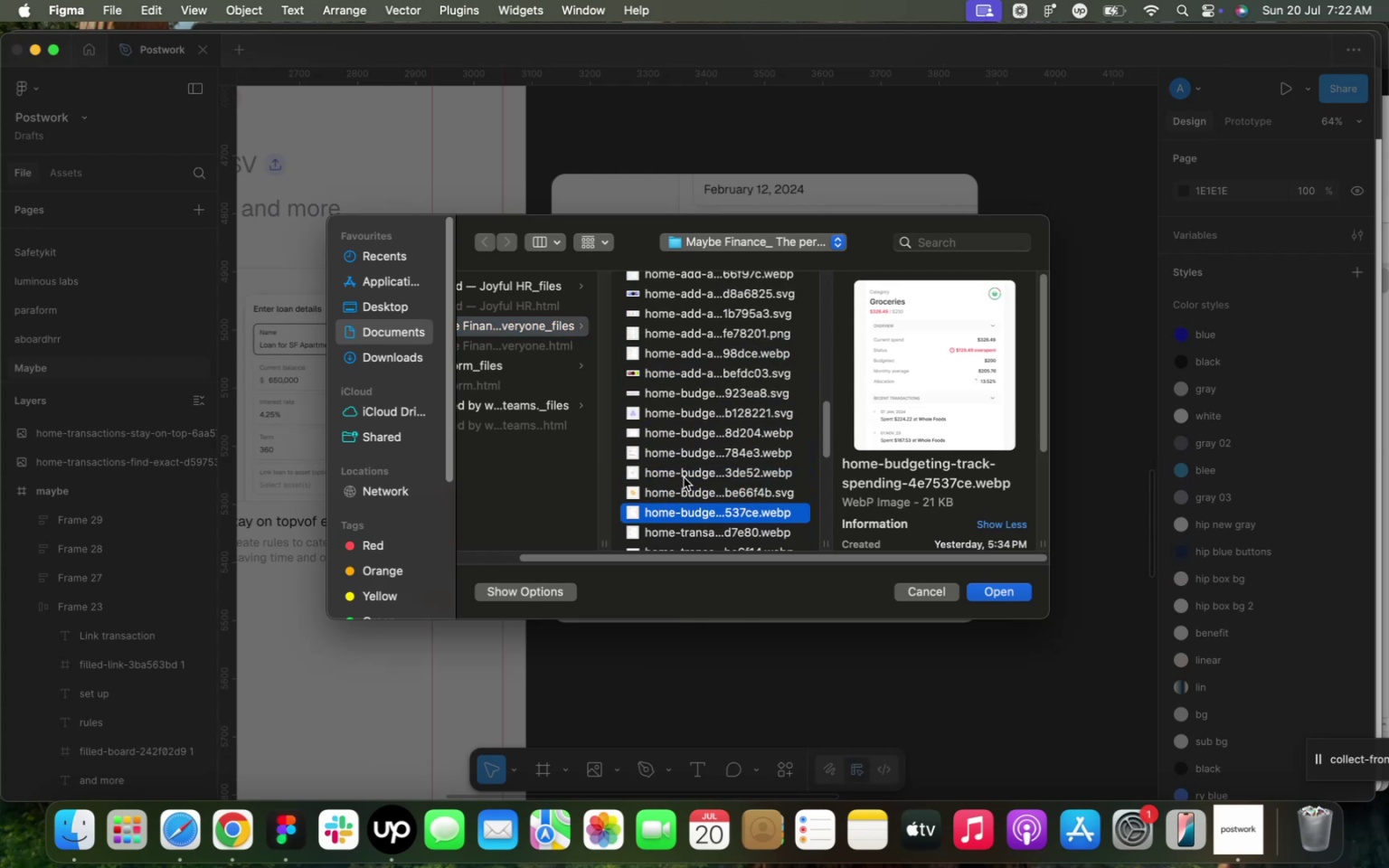 
left_click([678, 487])
 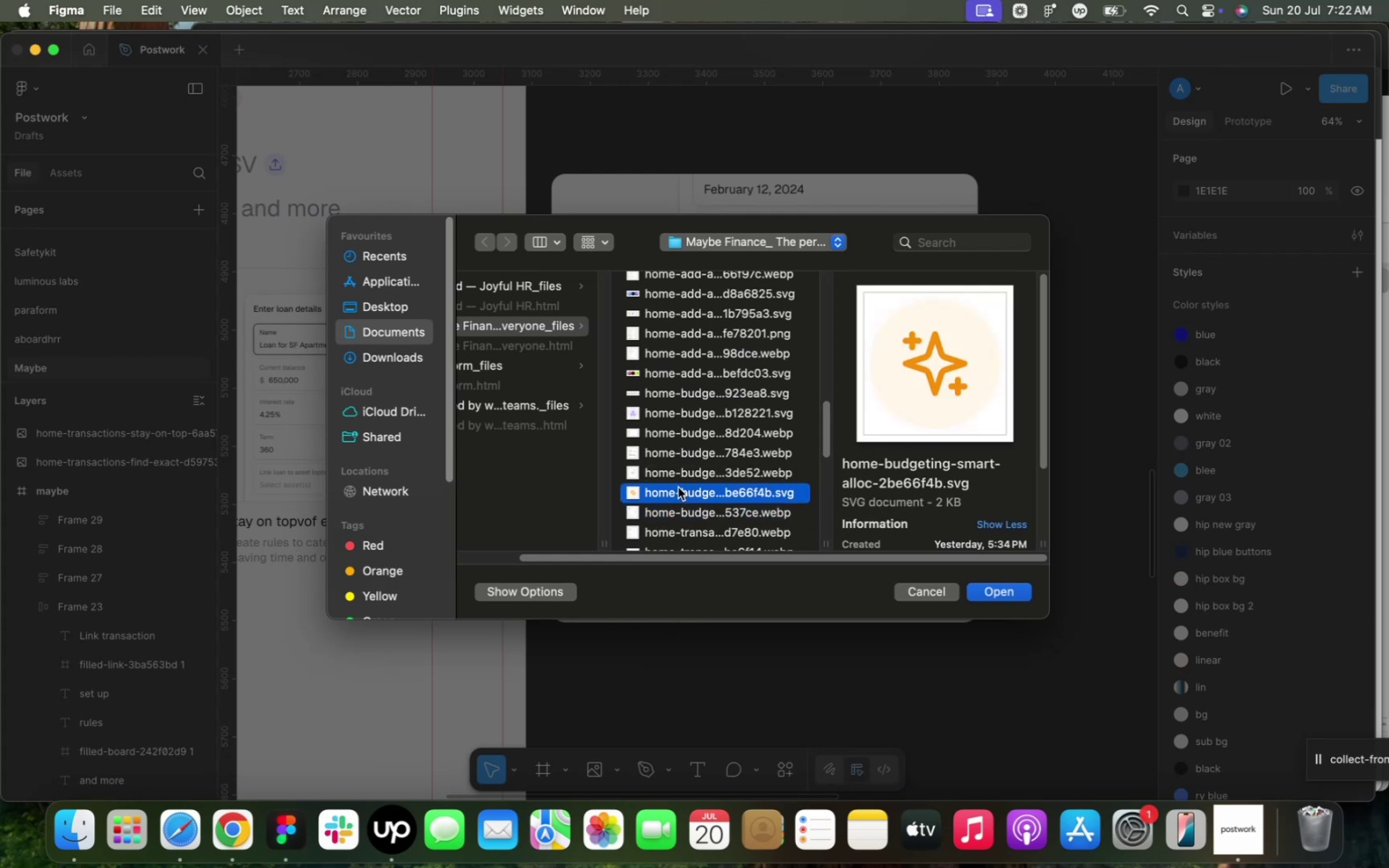 
scroll: coordinate [679, 485], scroll_direction: down, amount: 1.0
 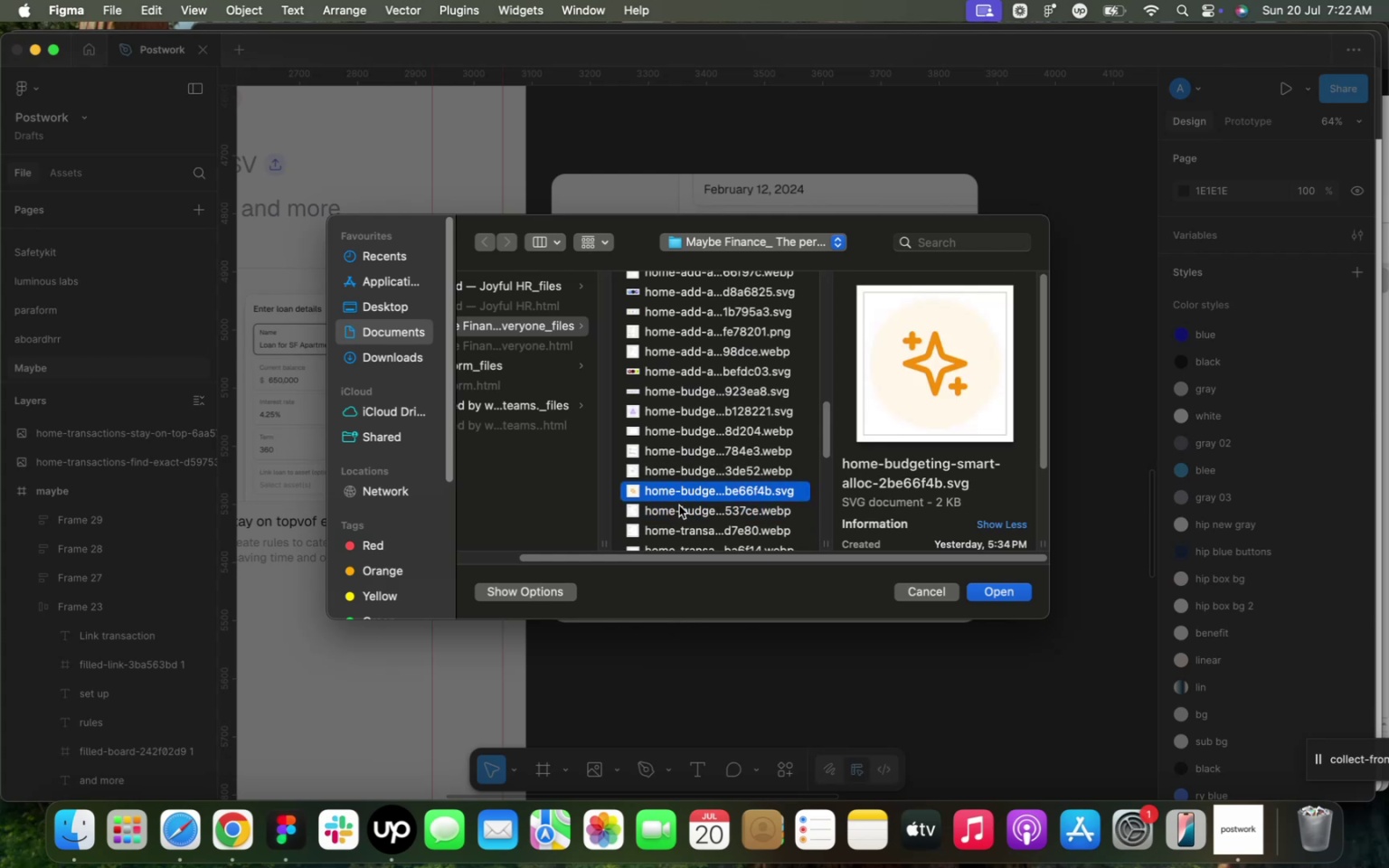 
left_click([682, 526])
 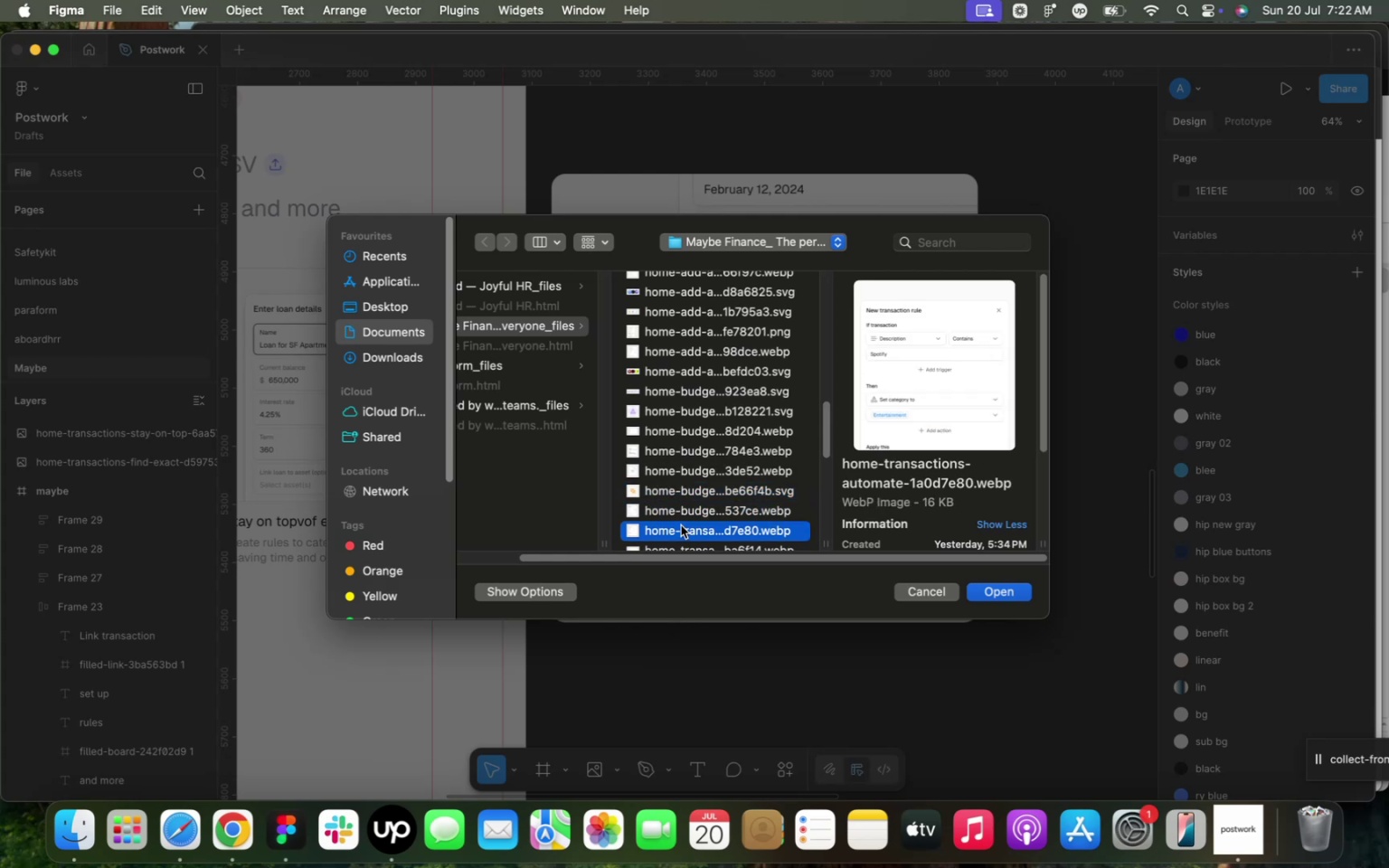 
scroll: coordinate [685, 512], scroll_direction: down, amount: 1.0
 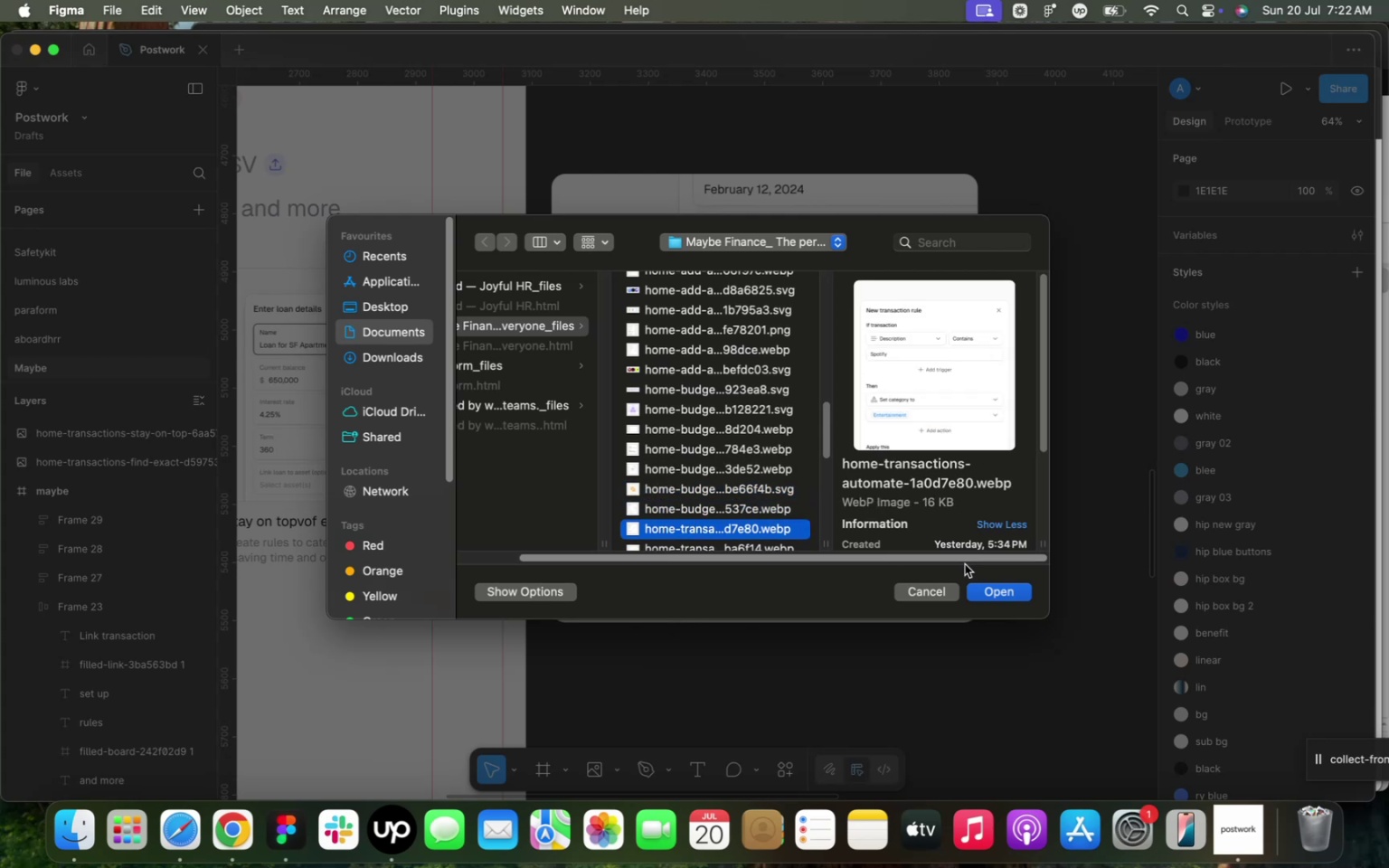 
left_click([988, 593])
 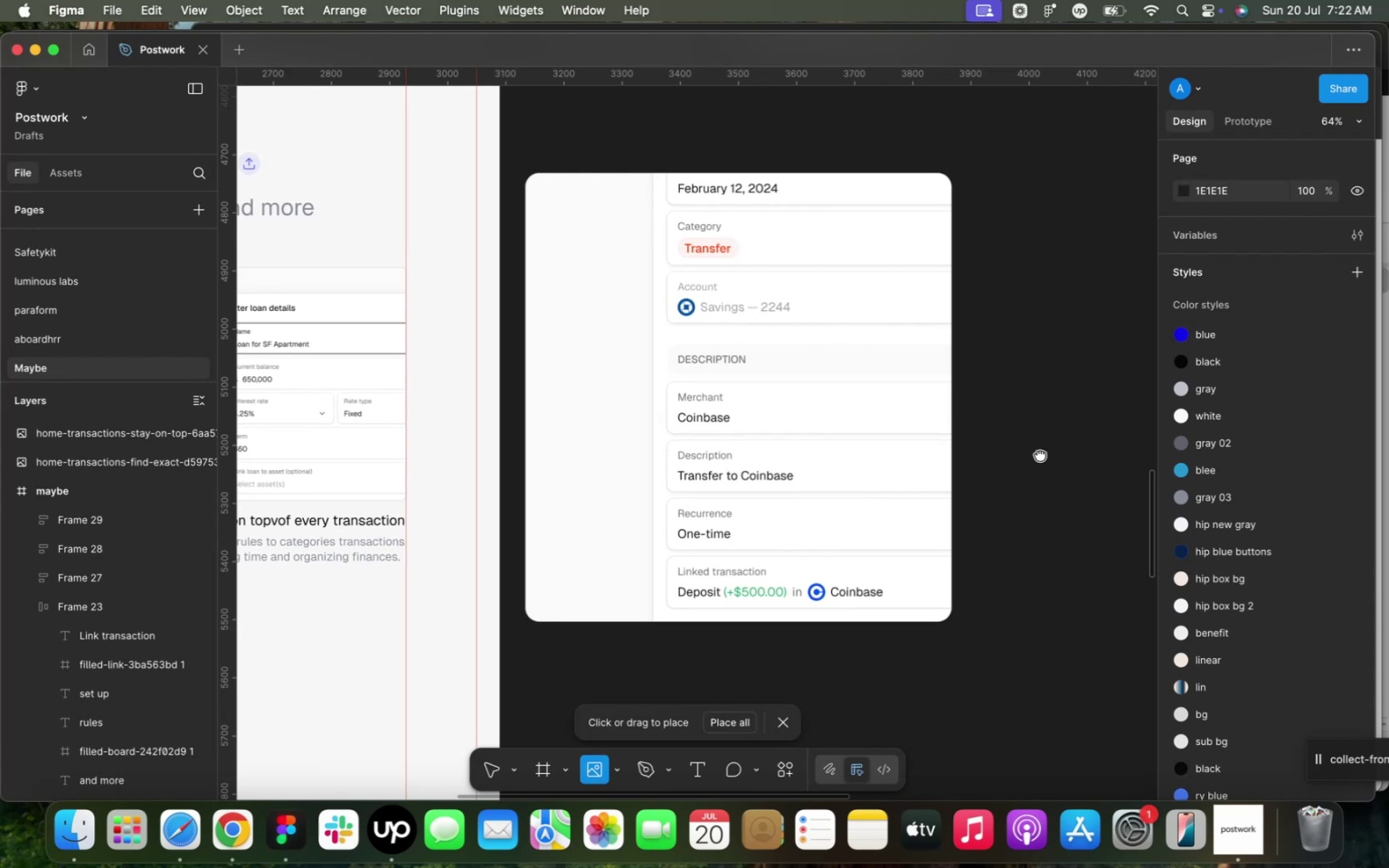 
left_click([867, 424])
 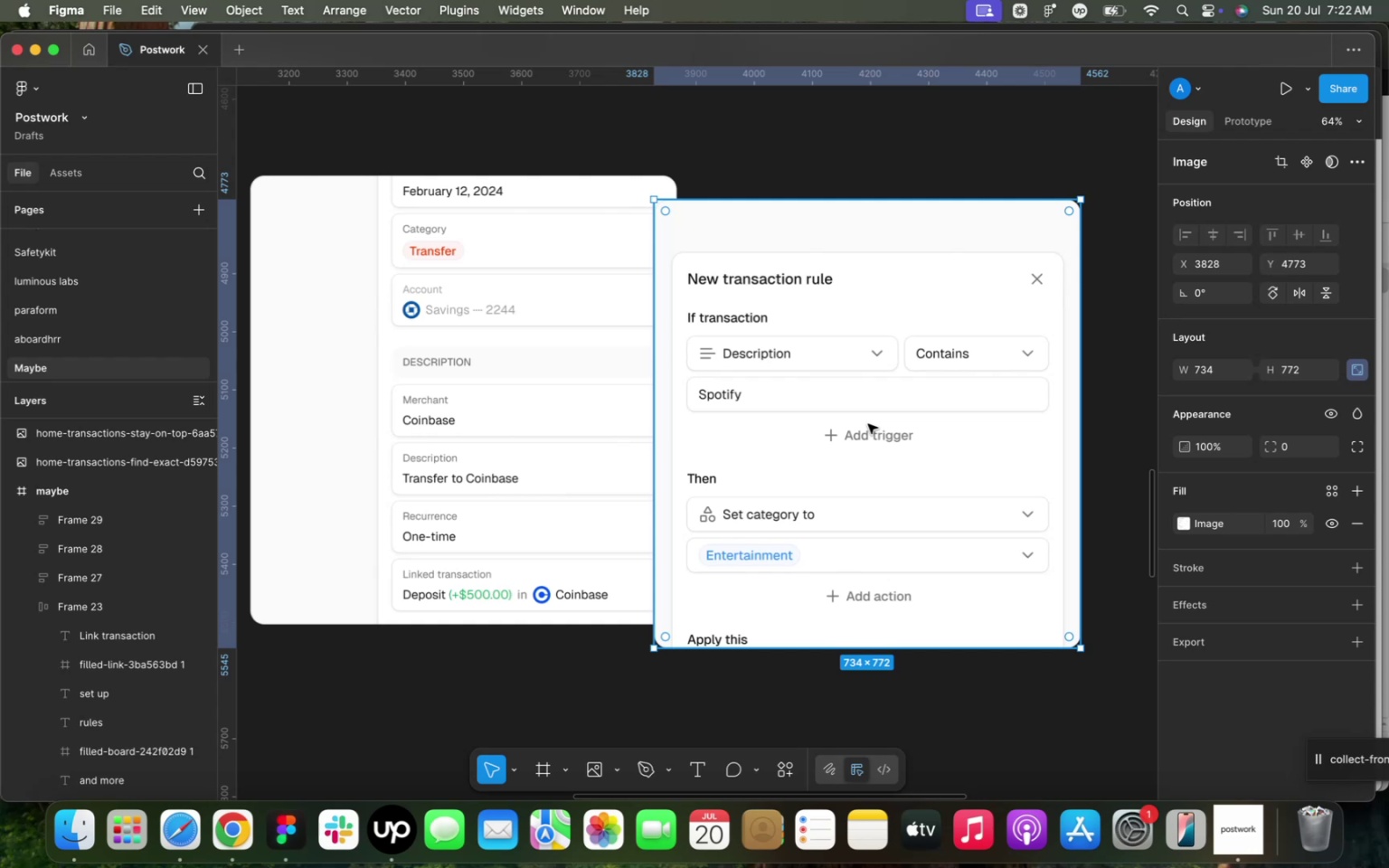 
wait(41.14)
 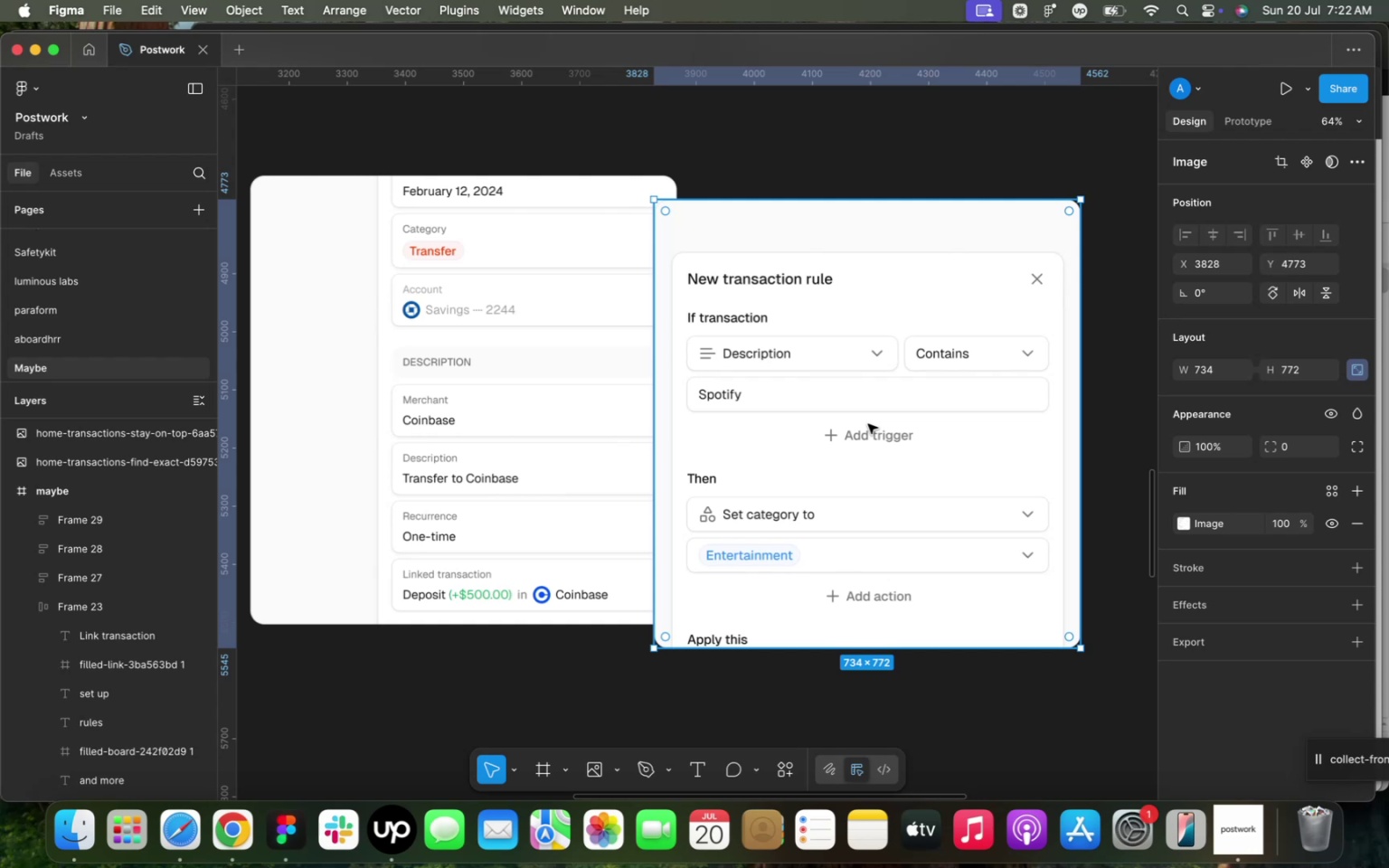 
left_click([868, 424])
 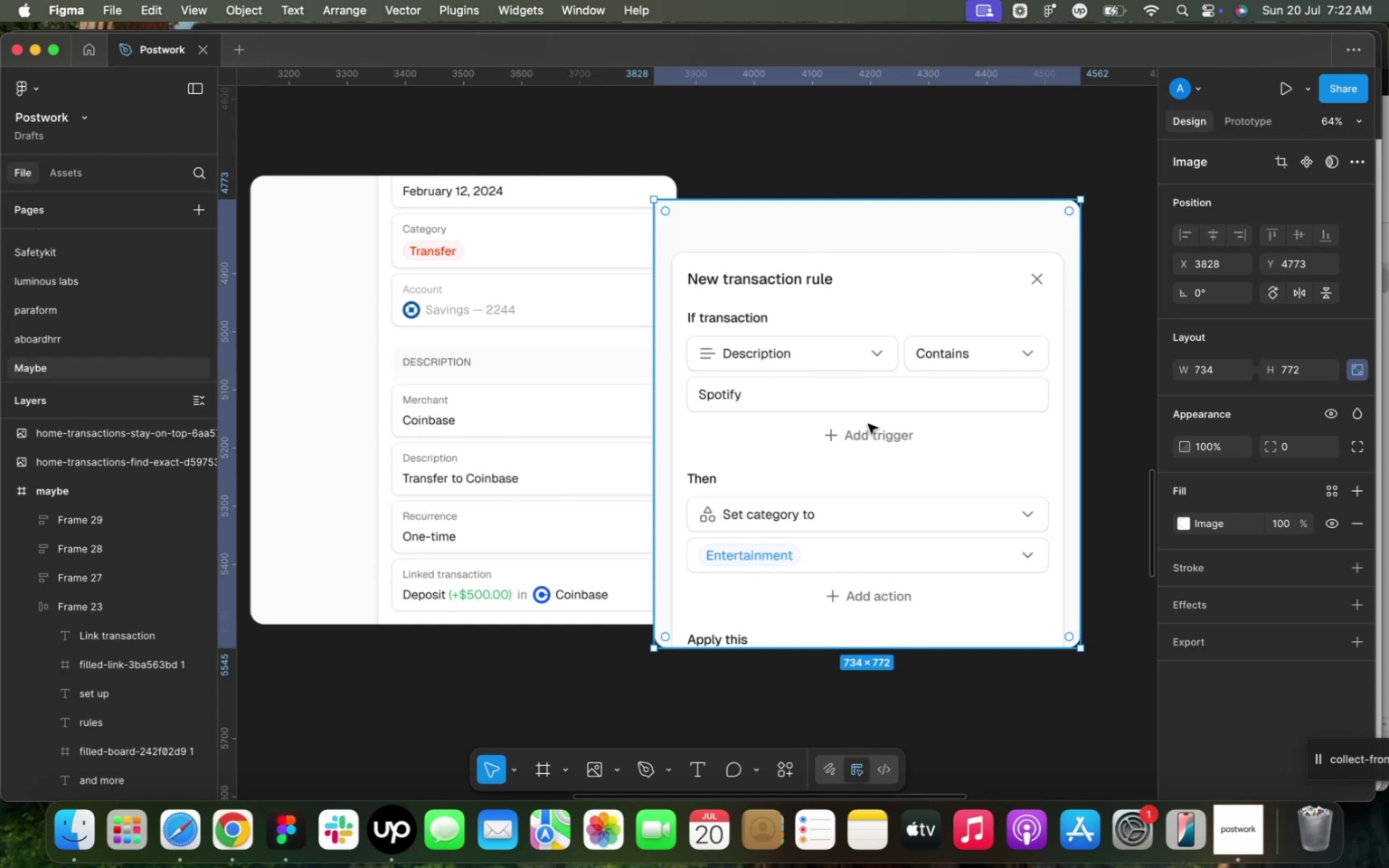 
left_click_drag(start_coordinate=[864, 423], to_coordinate=[900, 401])
 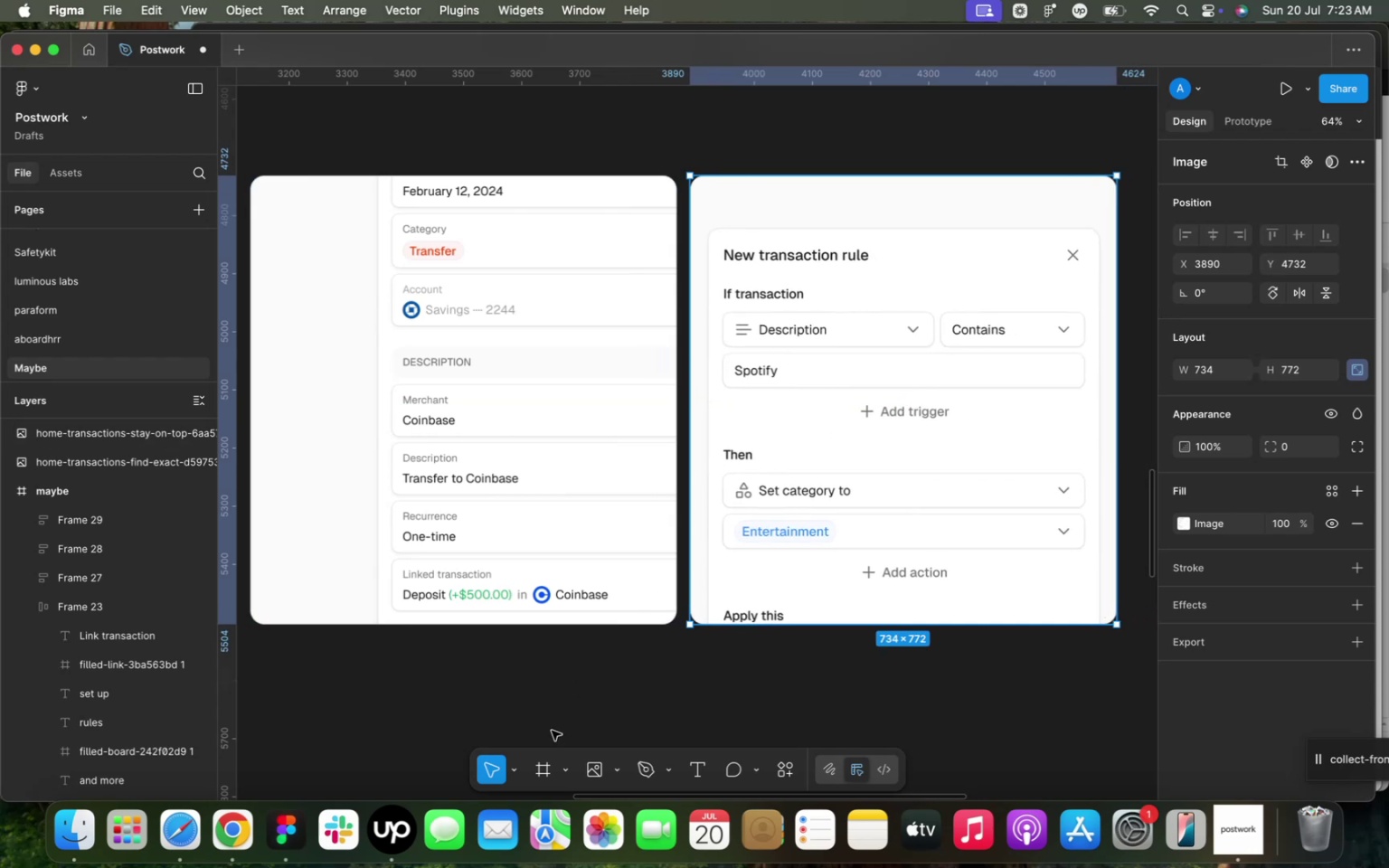 
mouse_move([599, 754])
 